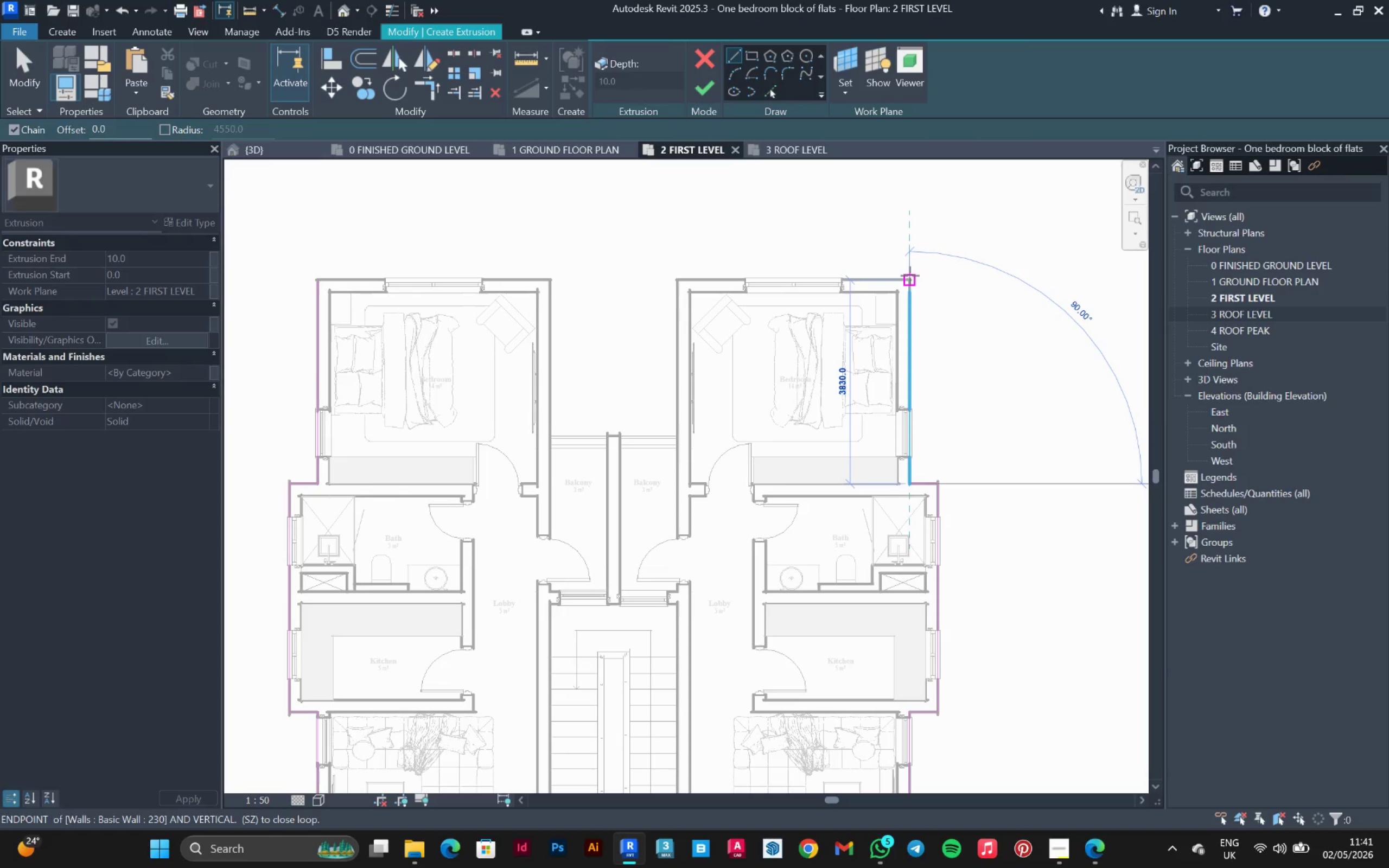 
left_click([673, 280])
 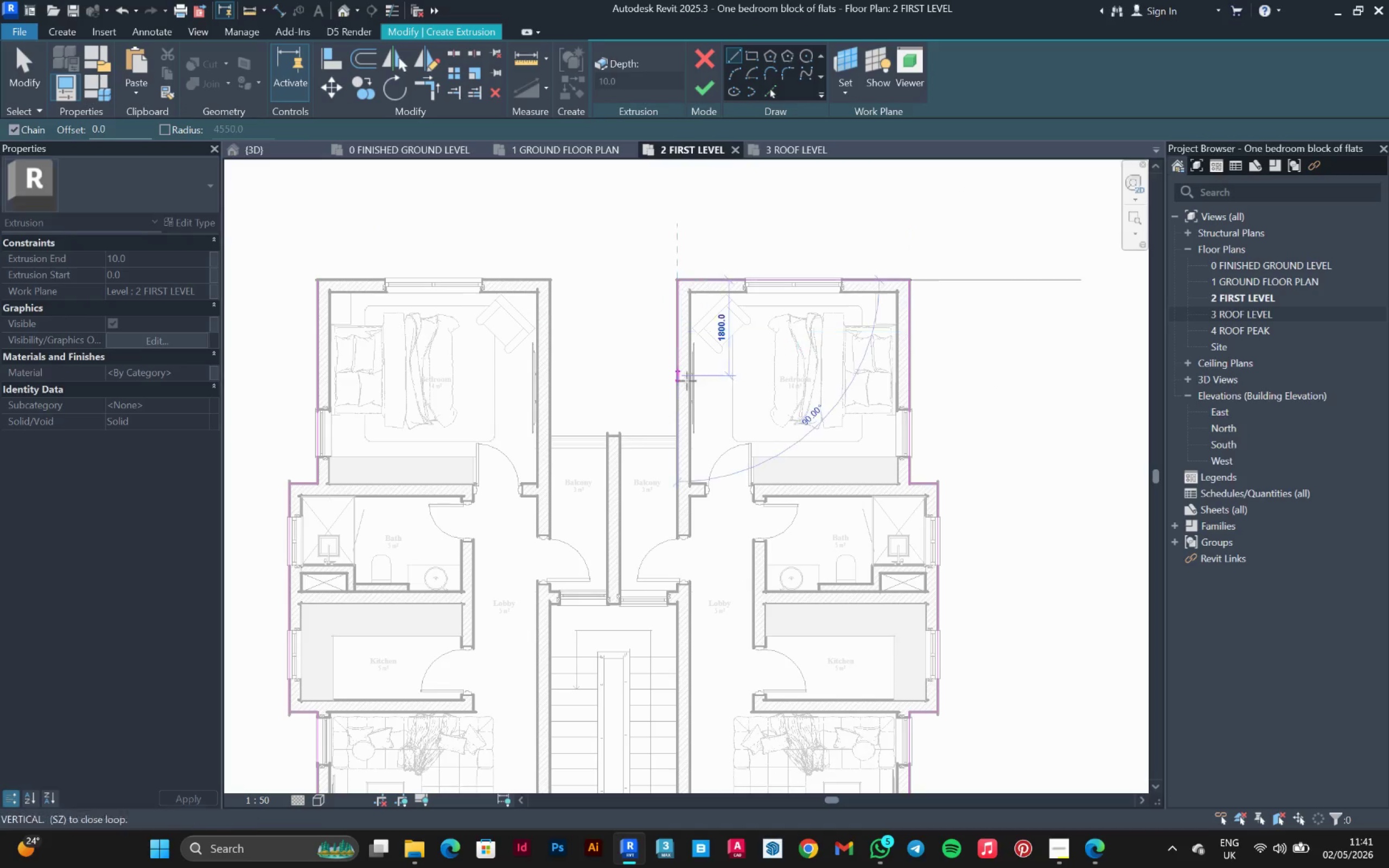 
scroll: coordinate [667, 429], scroll_direction: up, amount: 5.0
 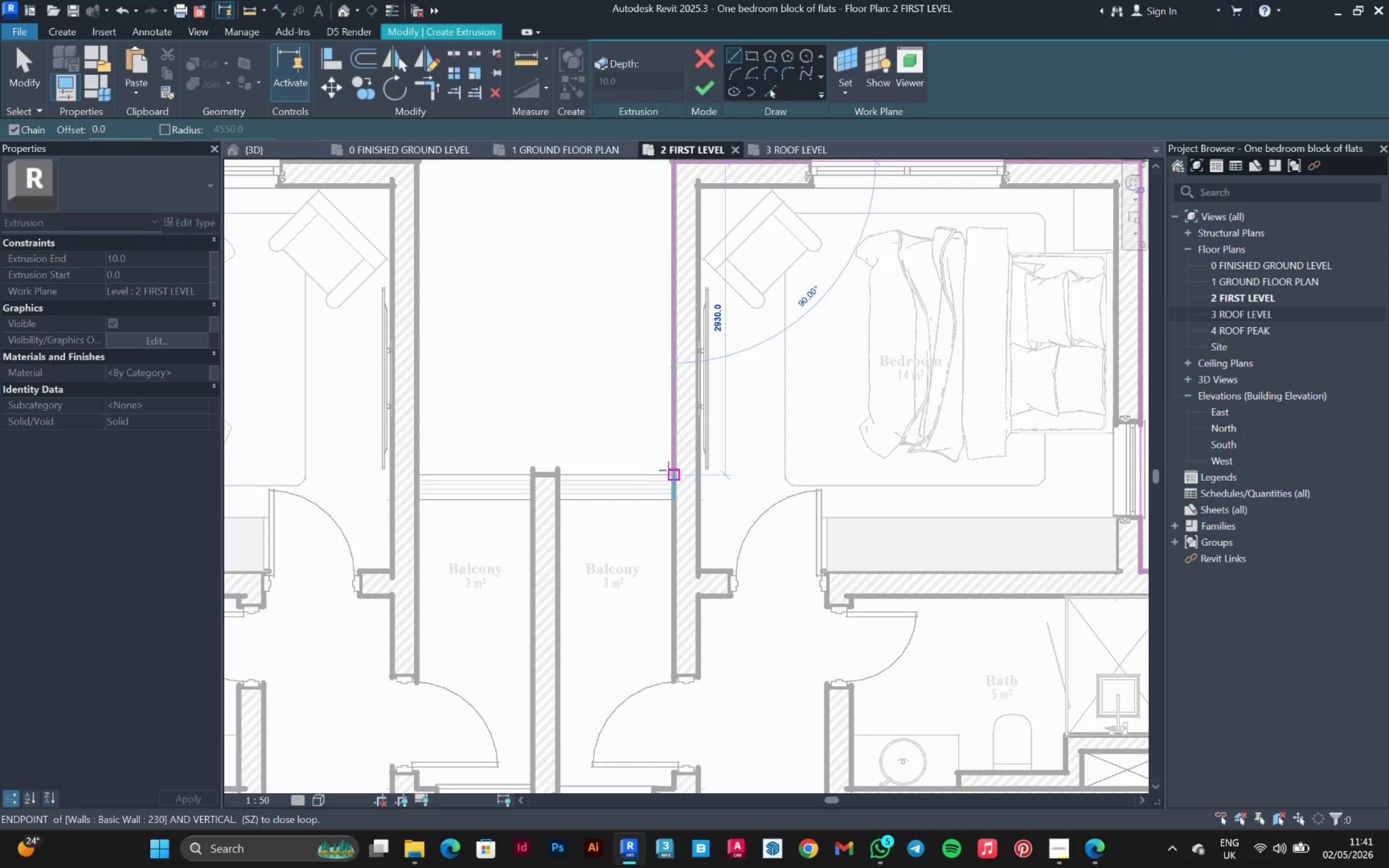 
left_click([668, 470])
 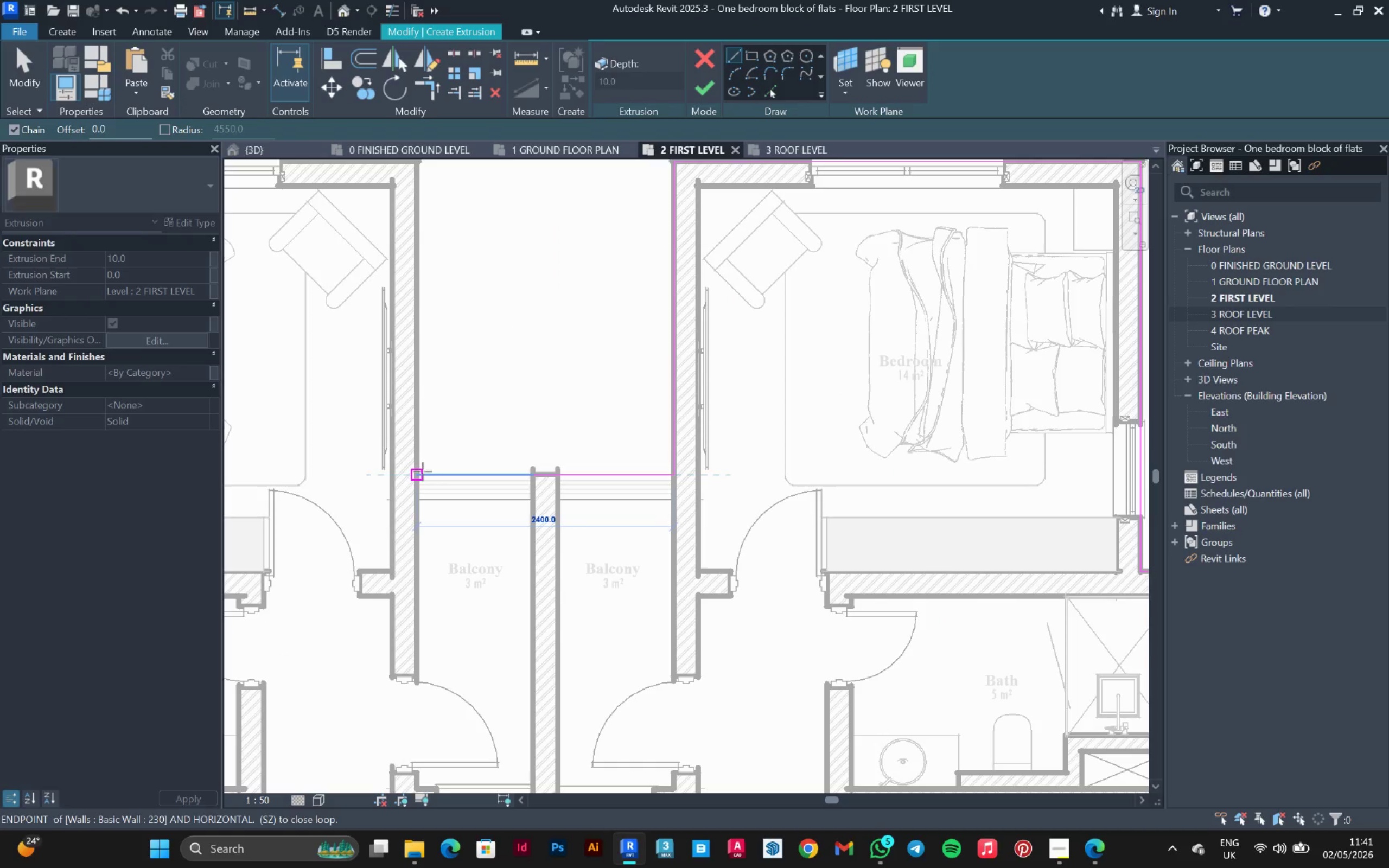 
left_click([420, 472])
 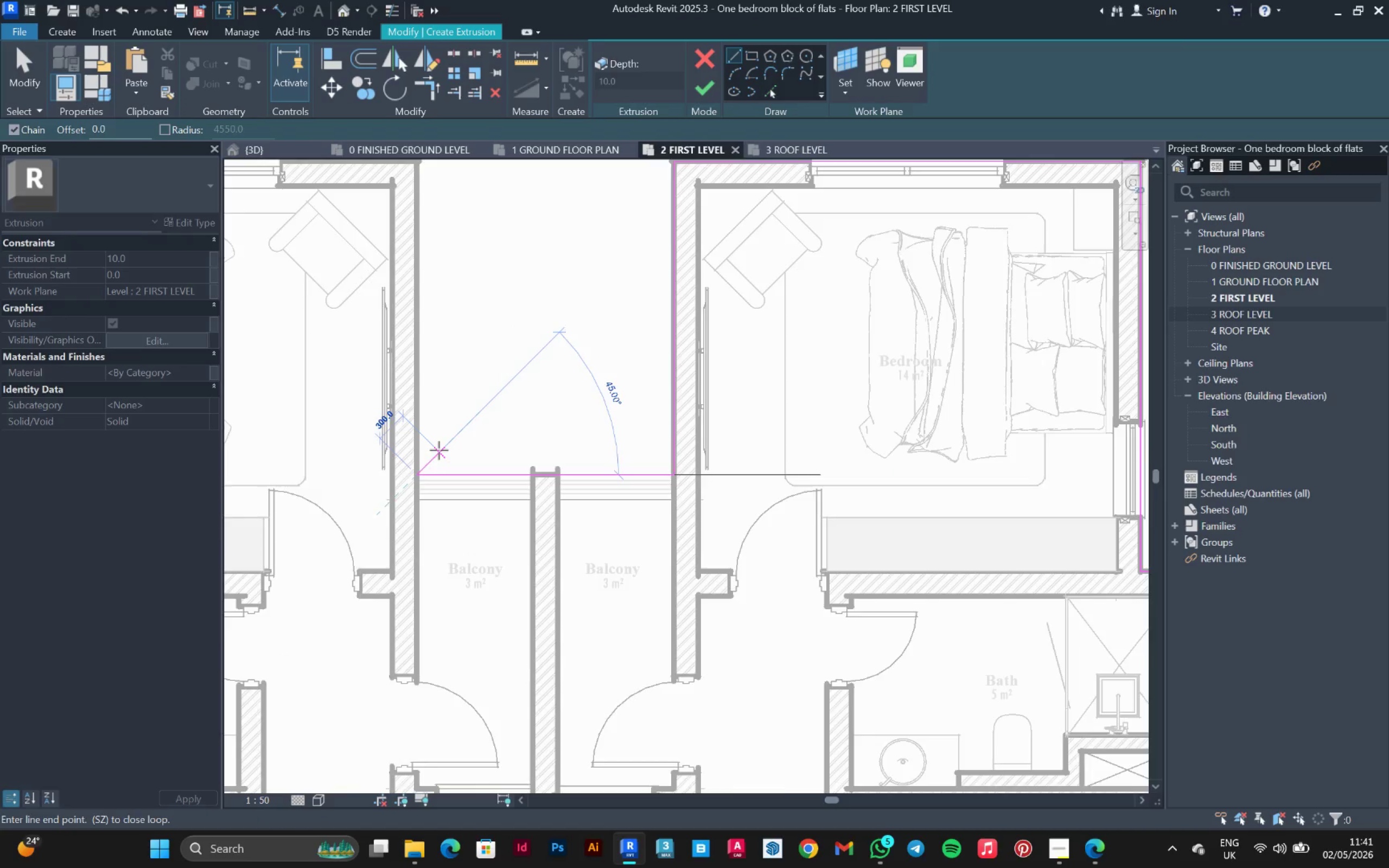 
scroll: coordinate [439, 450], scroll_direction: down, amount: 4.0
 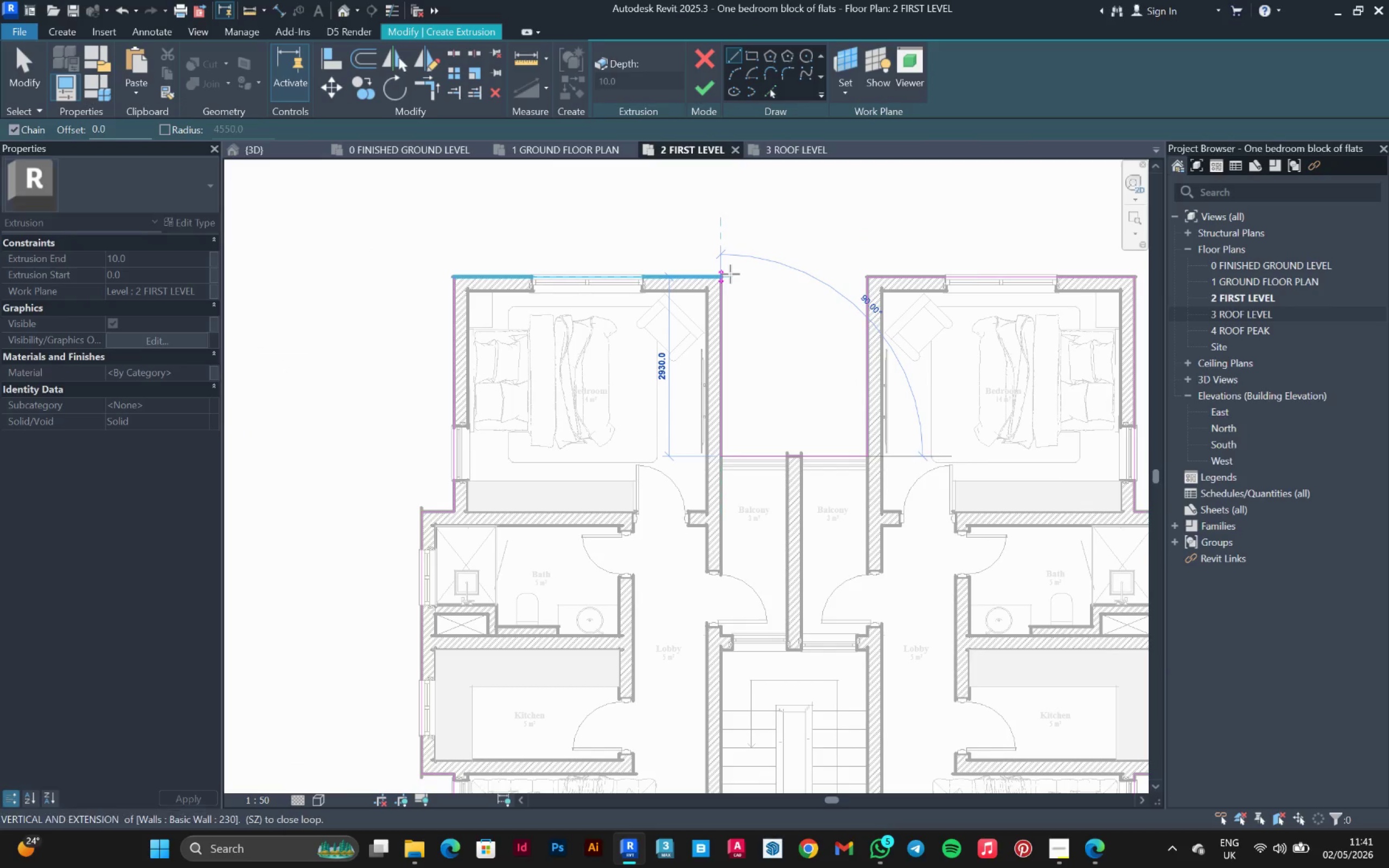 
left_click([719, 274])
 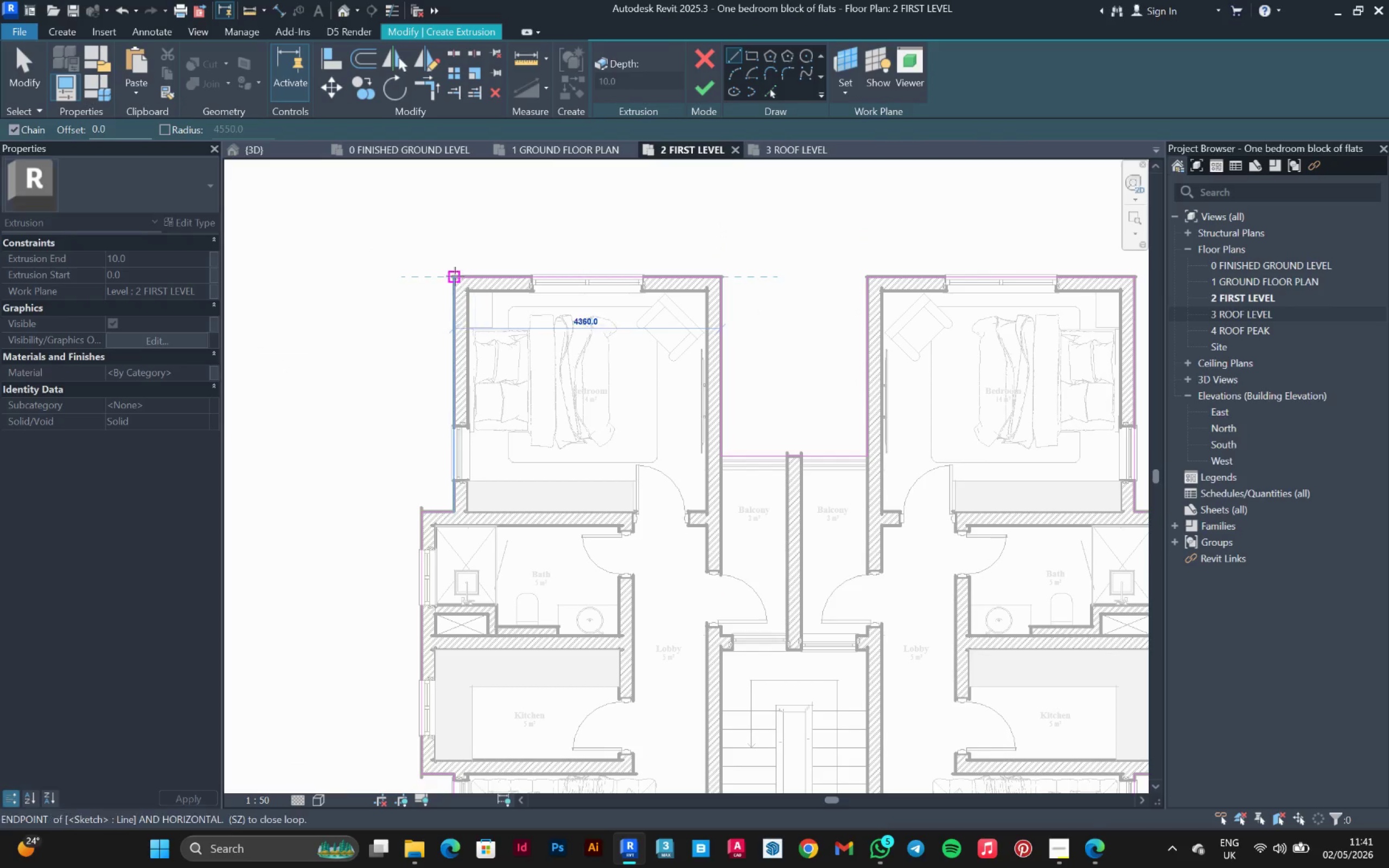 
left_click([454, 275])
 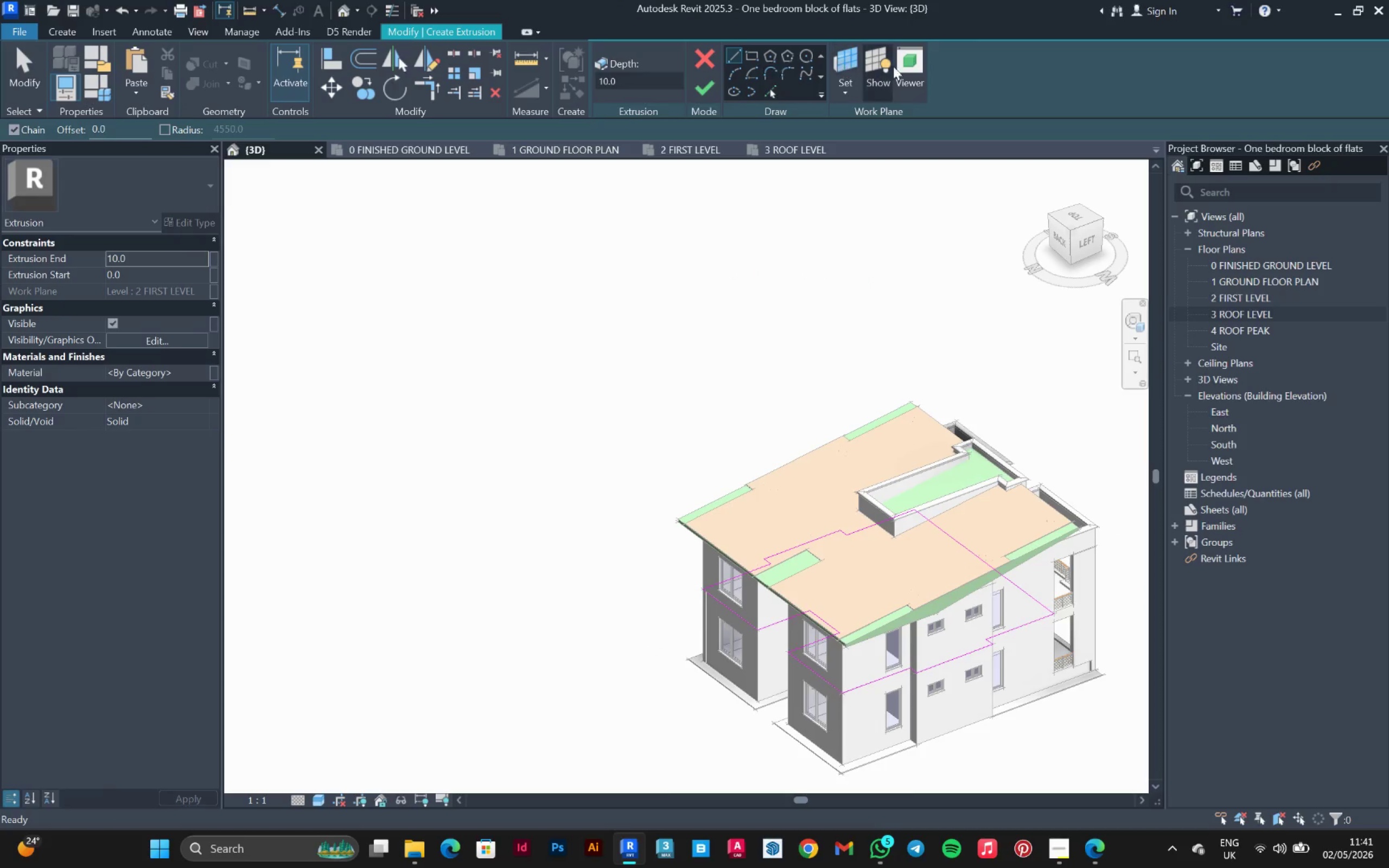 
left_click([1077, 221])
 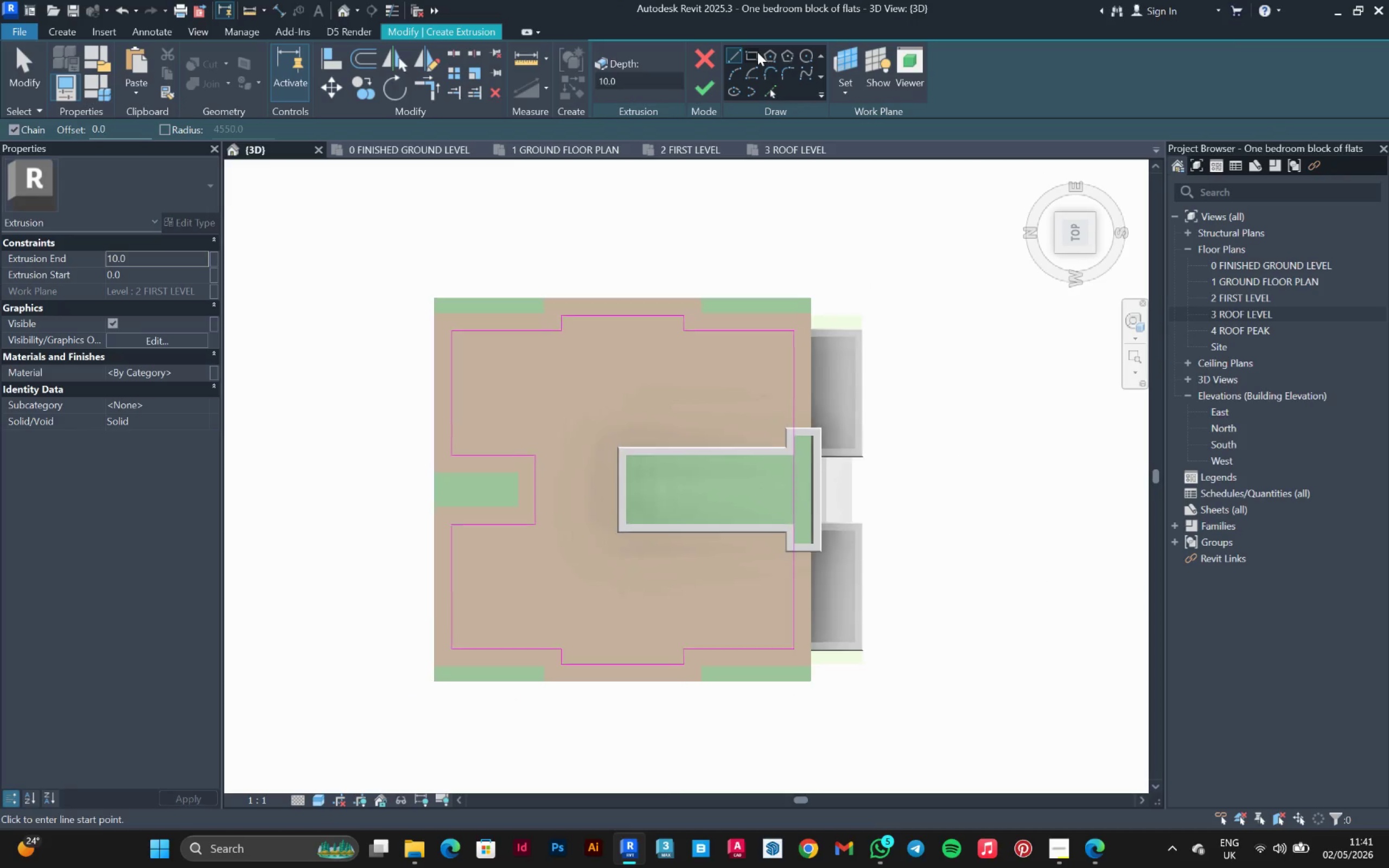 
left_click([748, 52])
 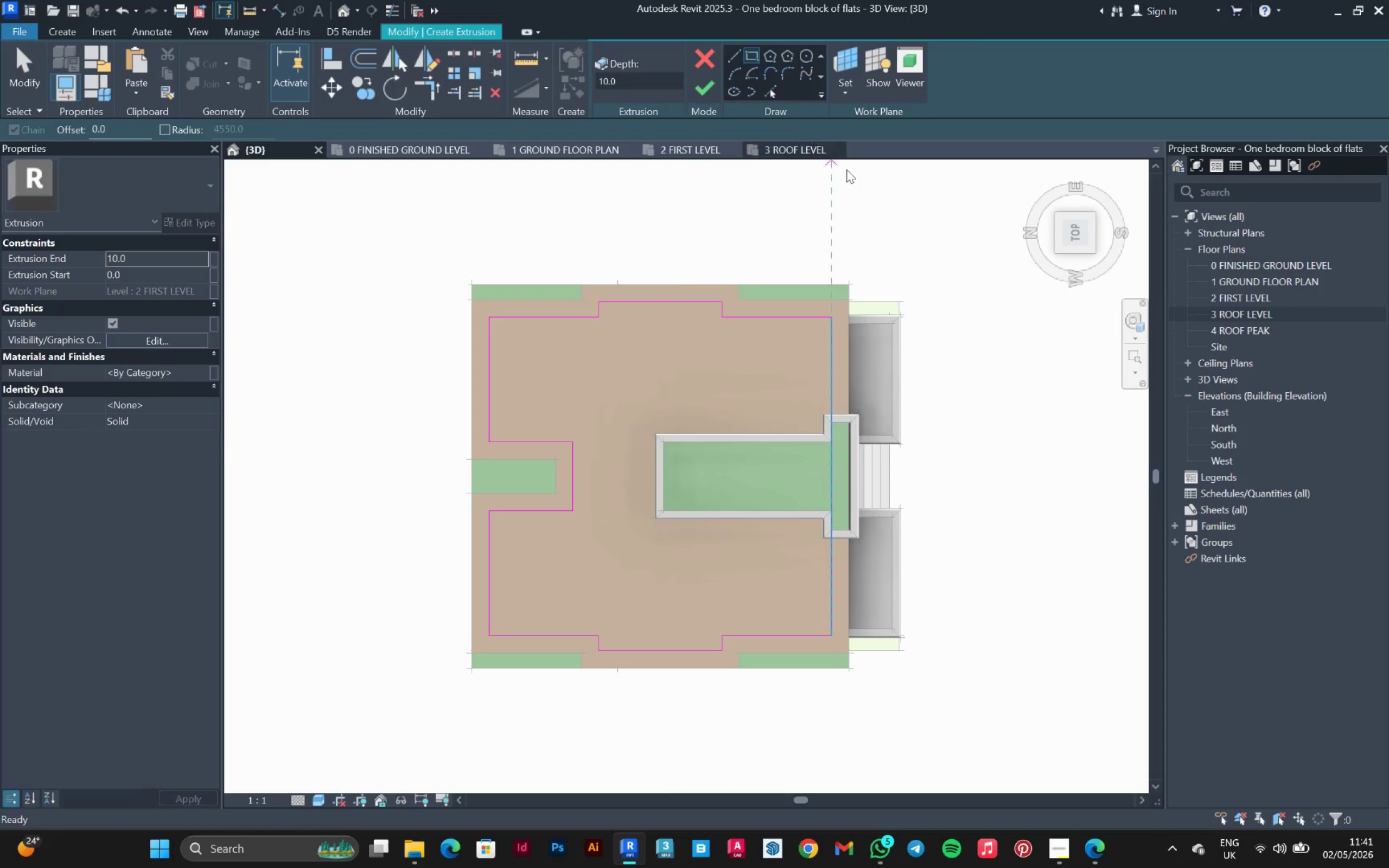 
scroll: coordinate [857, 267], scroll_direction: up, amount: 4.0
 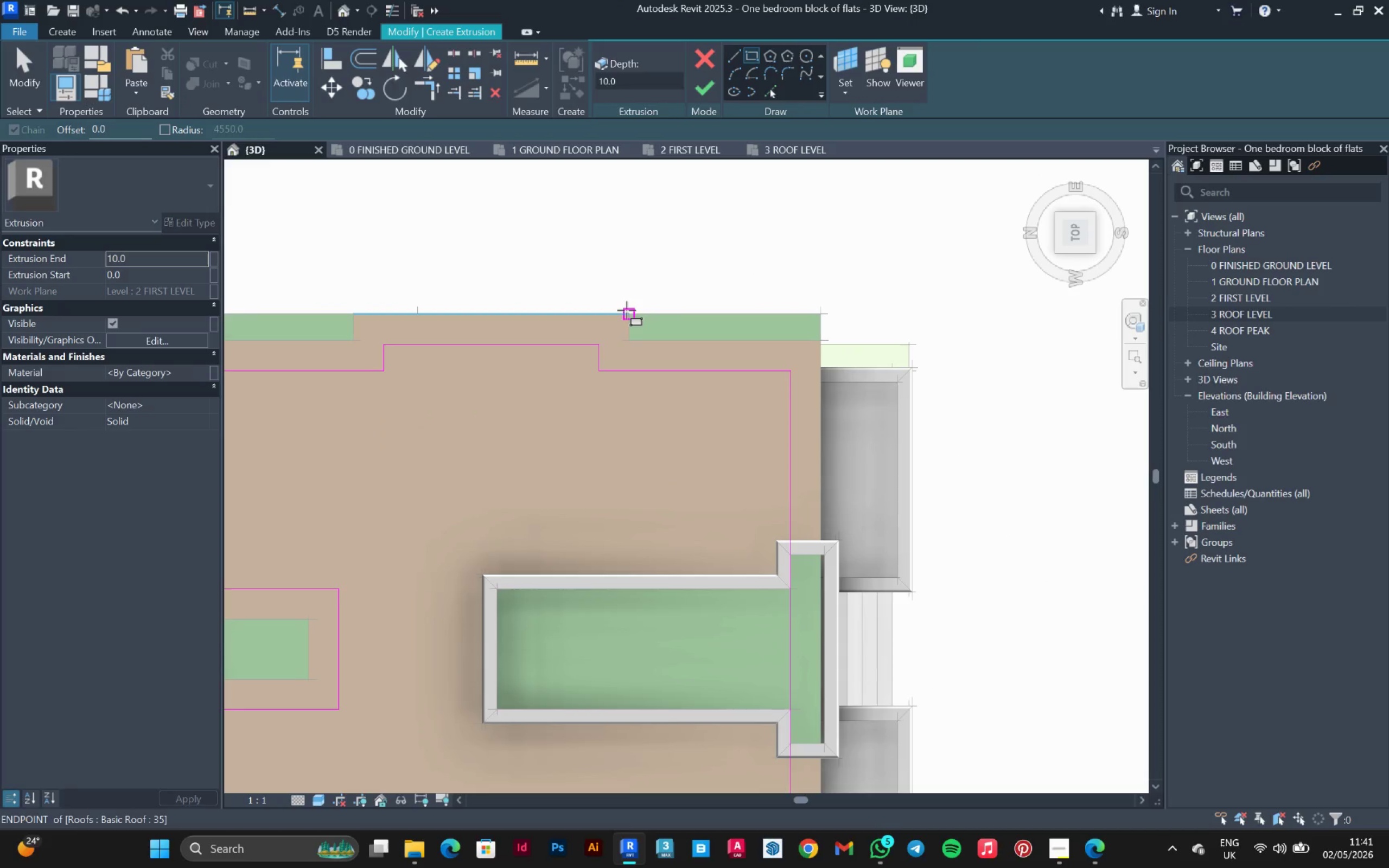 
left_click([627, 310])
 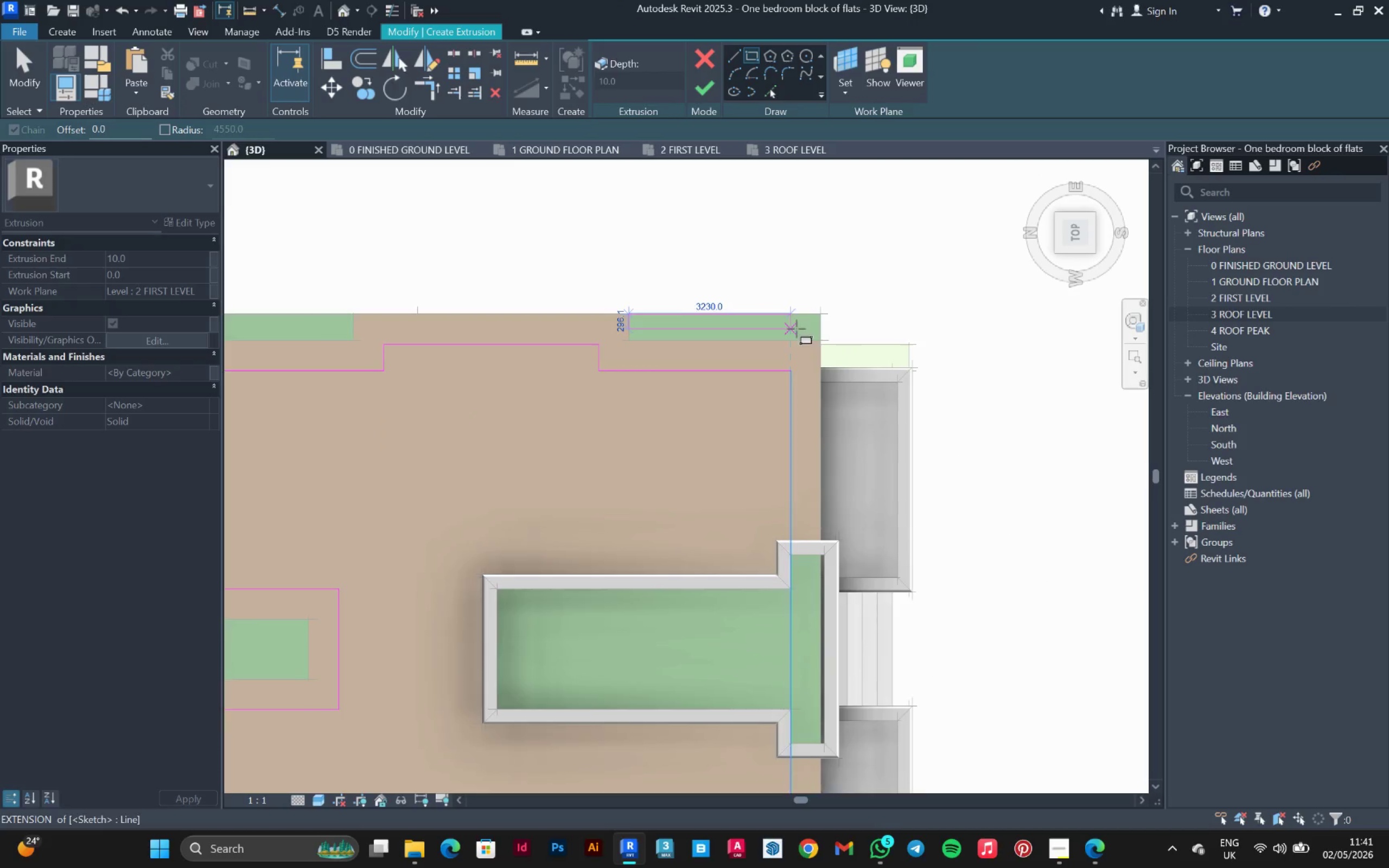 
scroll: coordinate [810, 330], scroll_direction: up, amount: 4.0
 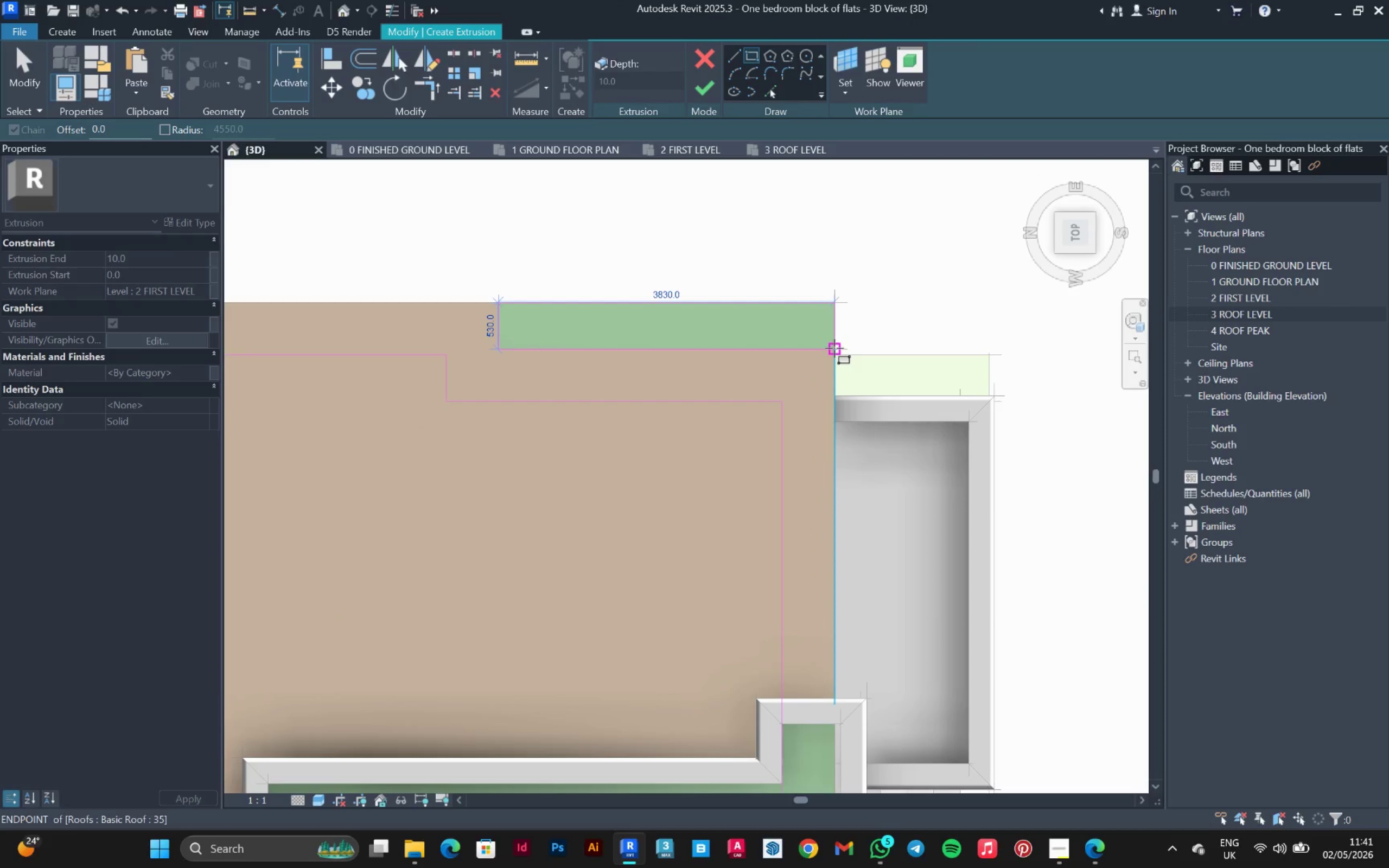 
left_click([834, 348])
 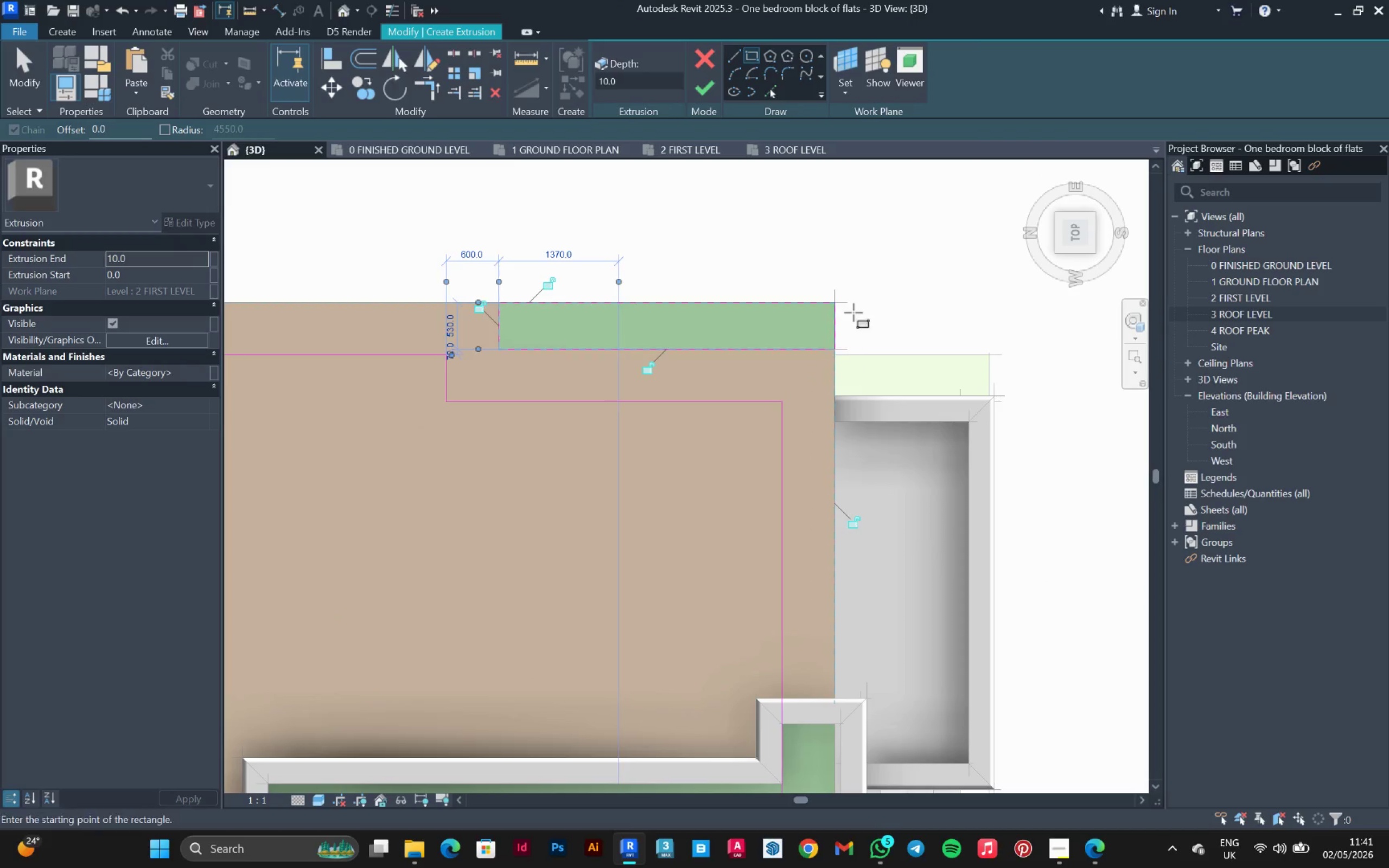 
scroll: coordinate [856, 305], scroll_direction: down, amount: 9.0
 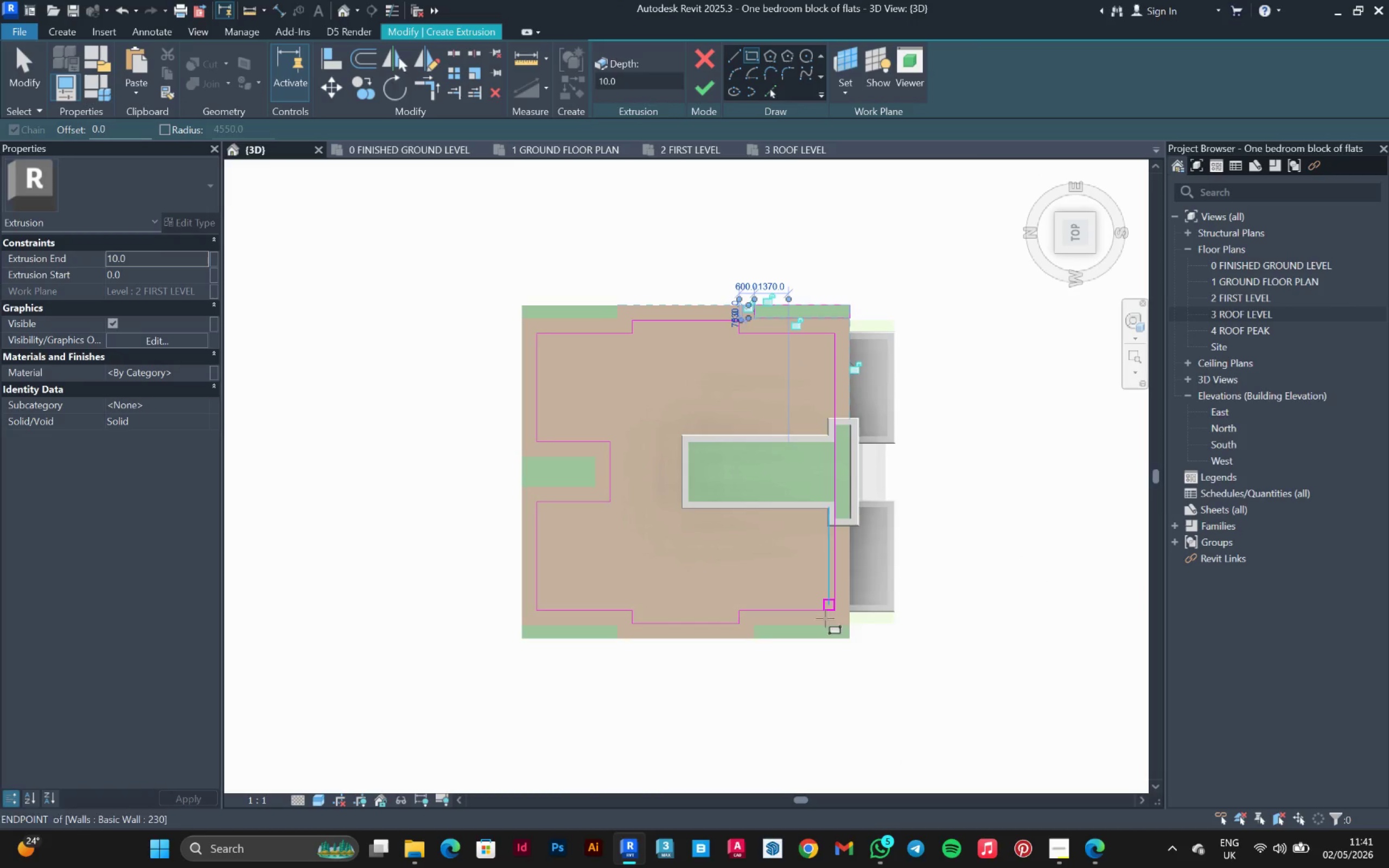 
scroll: coordinate [850, 647], scroll_direction: up, amount: 6.0
 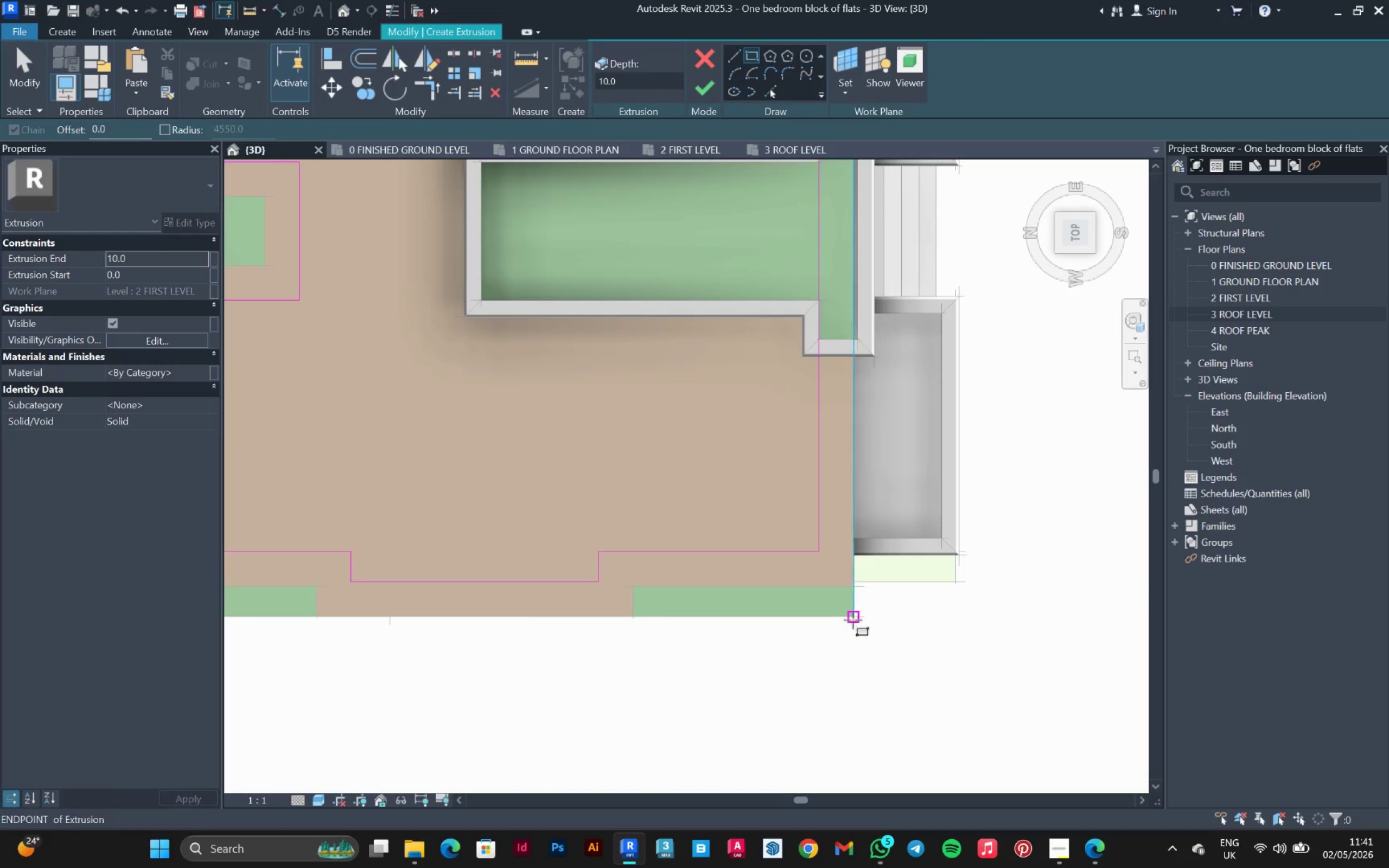 
left_click([853, 620])
 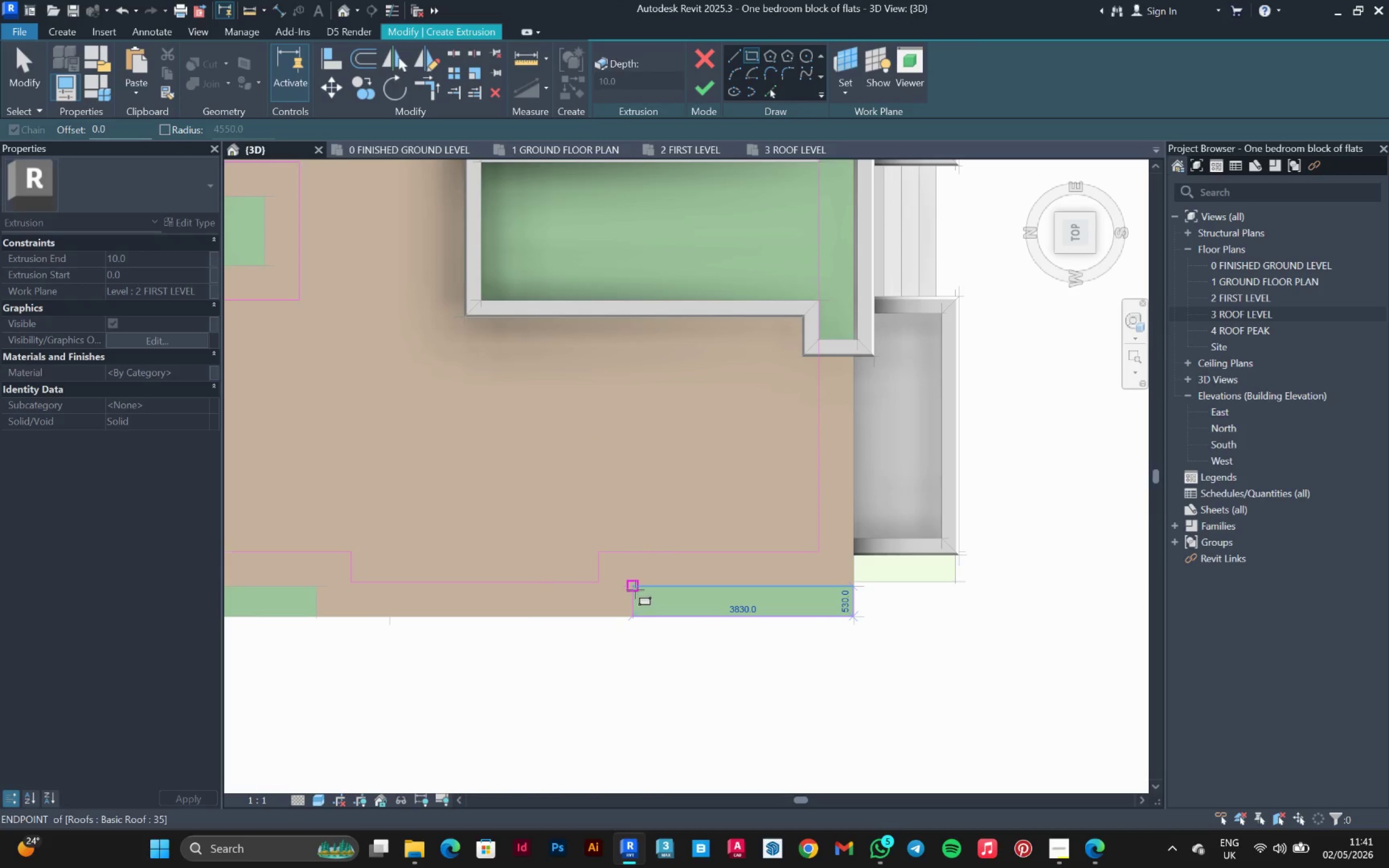 
left_click([635, 590])
 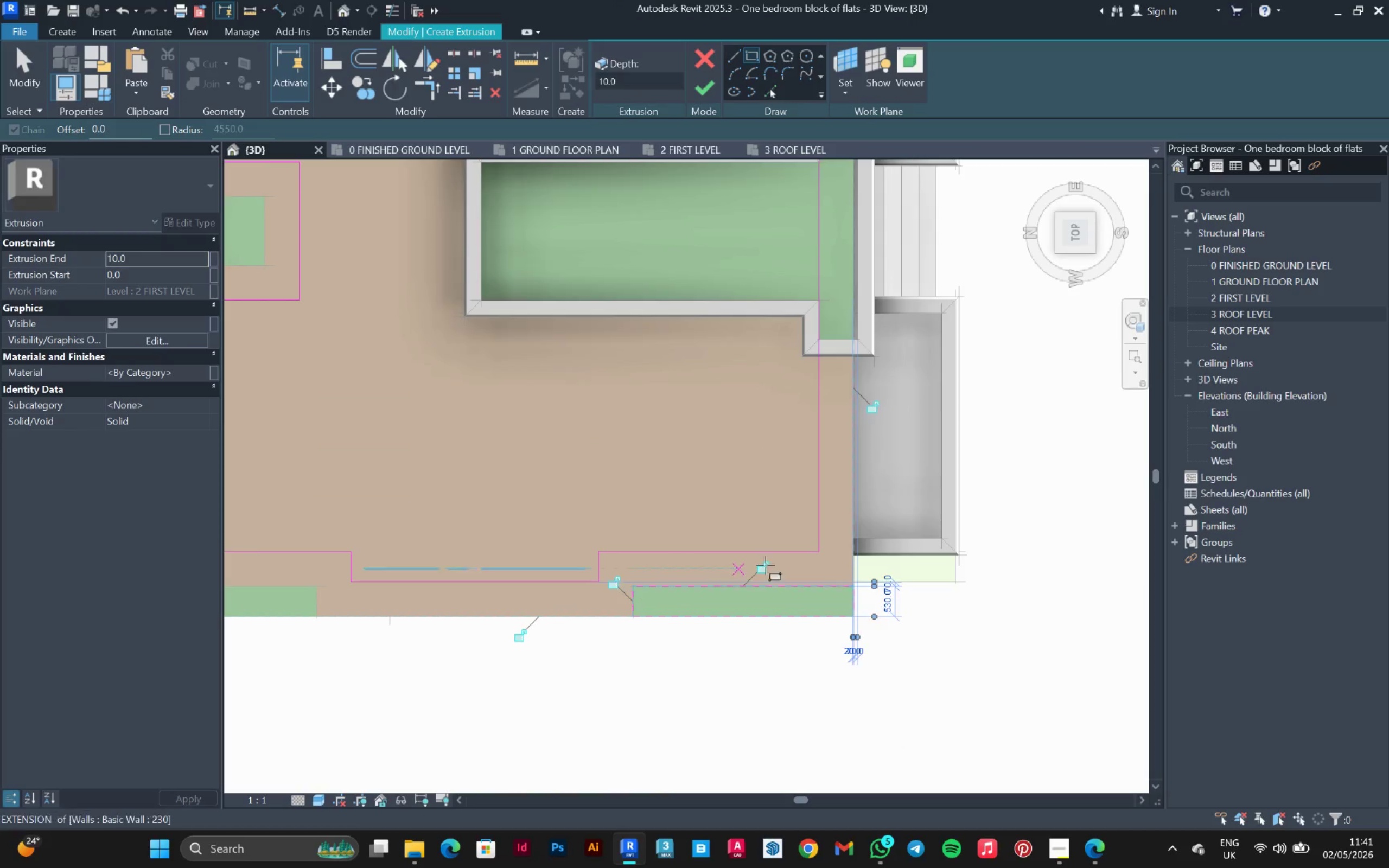 
scroll: coordinate [800, 561], scroll_direction: down, amount: 4.0
 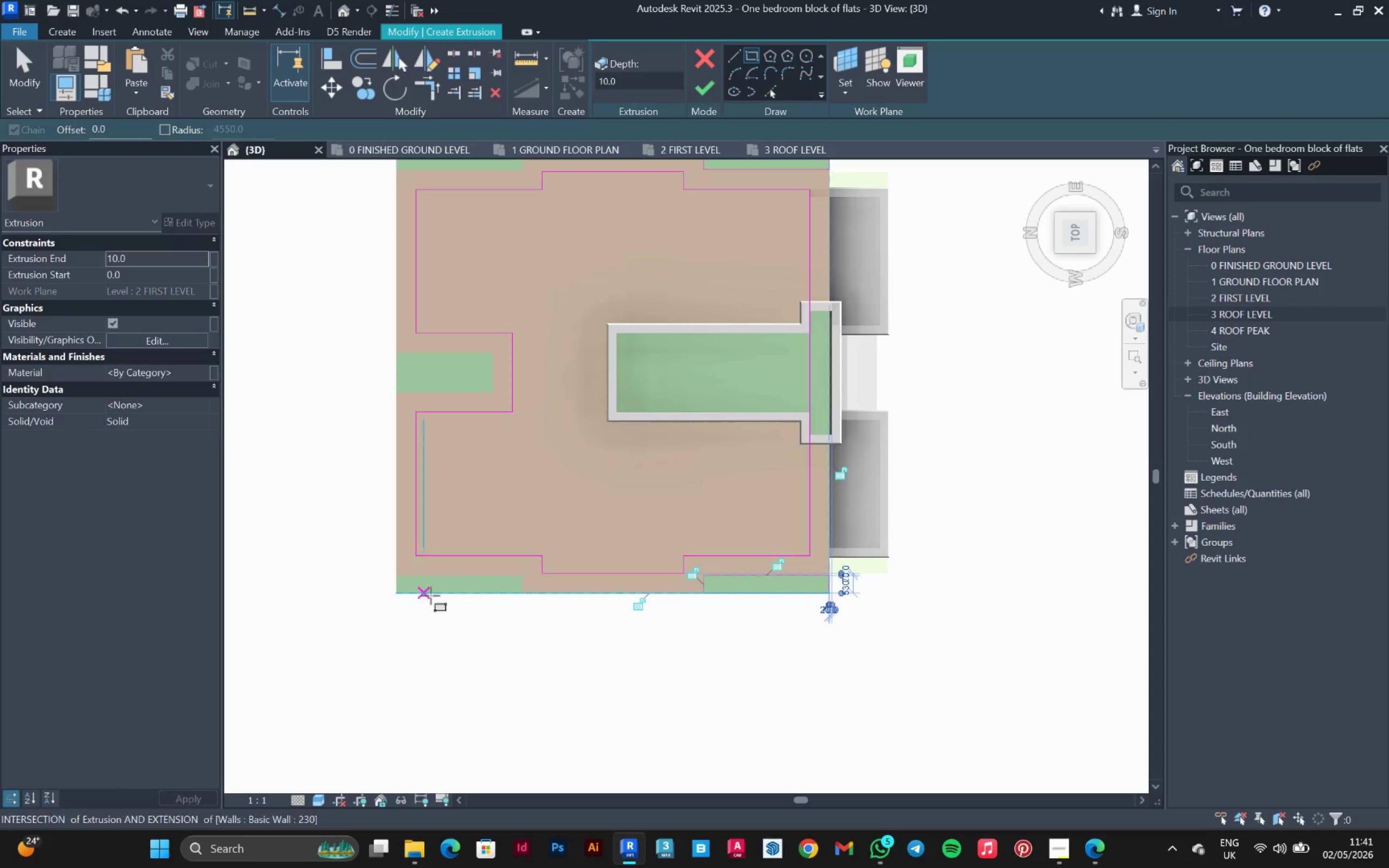 
scroll: coordinate [460, 591], scroll_direction: up, amount: 3.0
 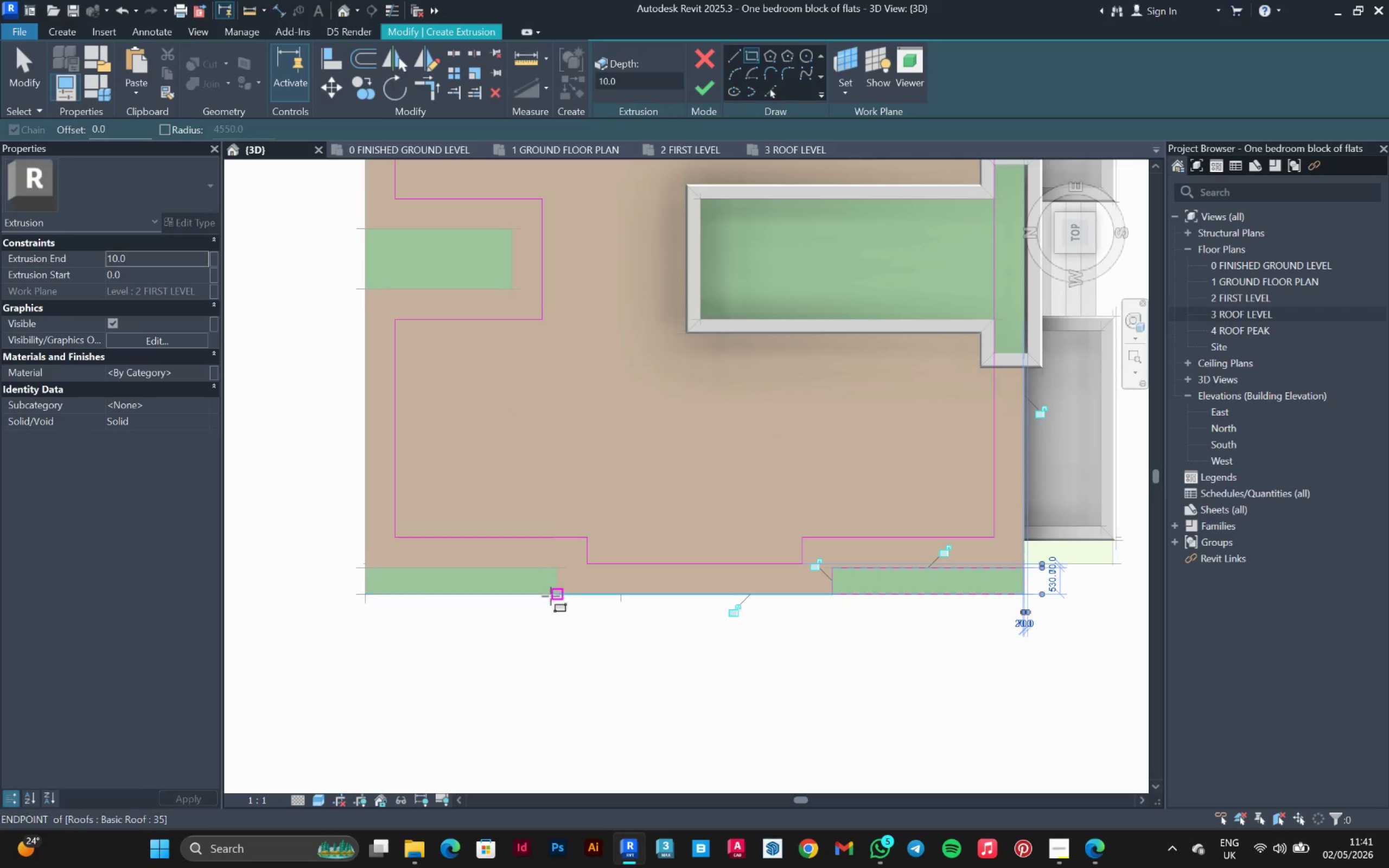 
left_click([553, 596])
 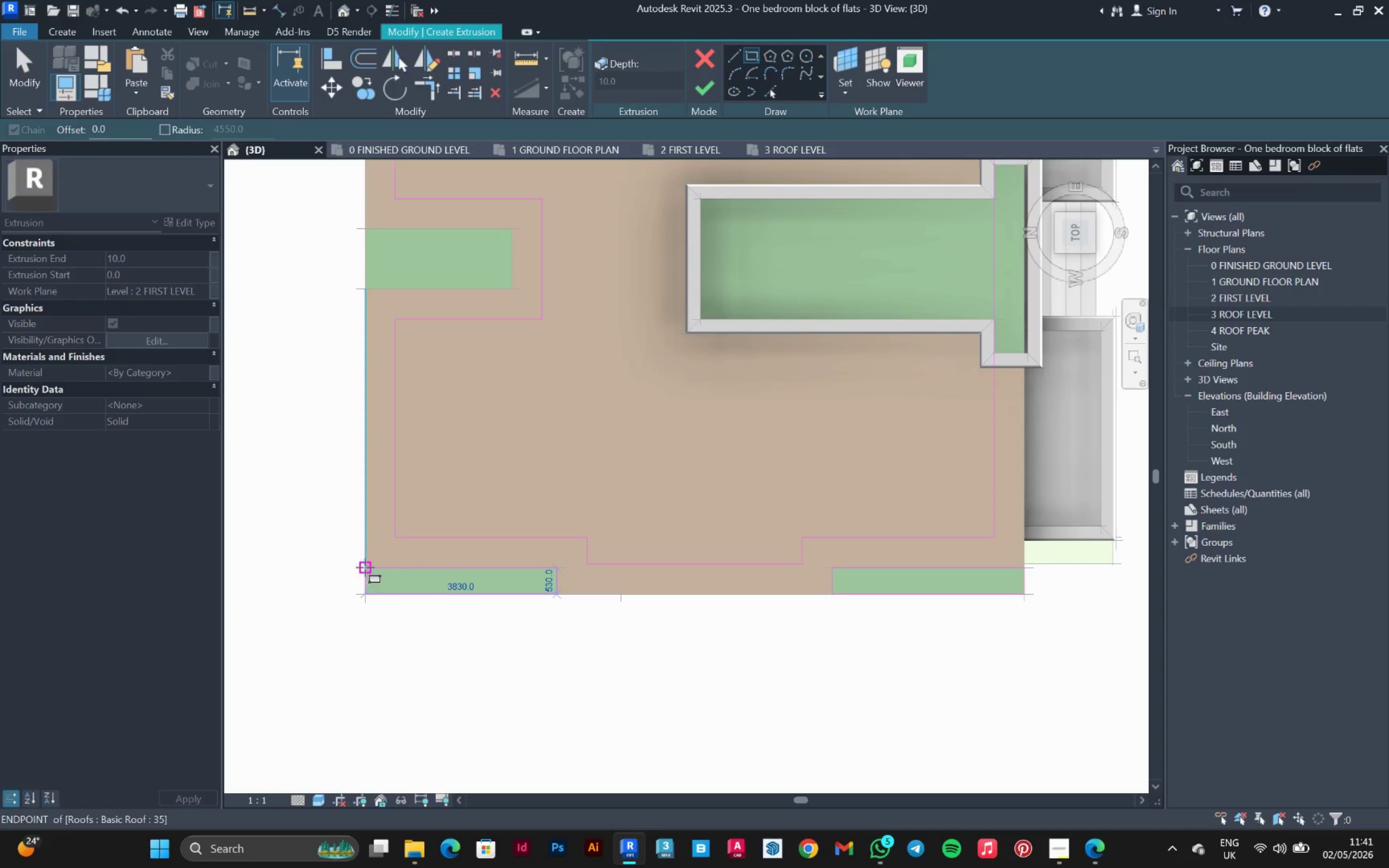 
left_click([365, 567])
 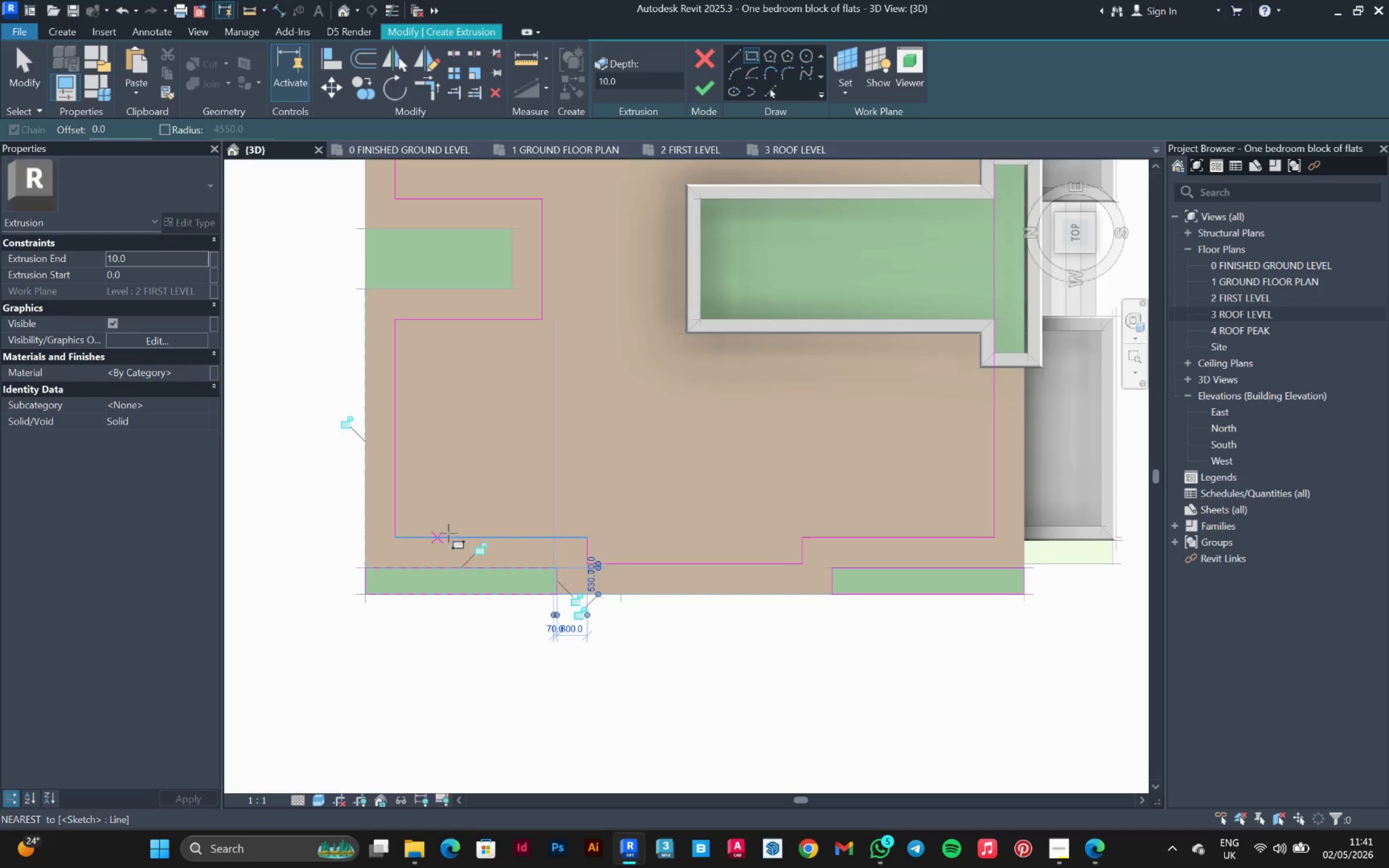 
scroll: coordinate [527, 405], scroll_direction: down, amount: 4.0
 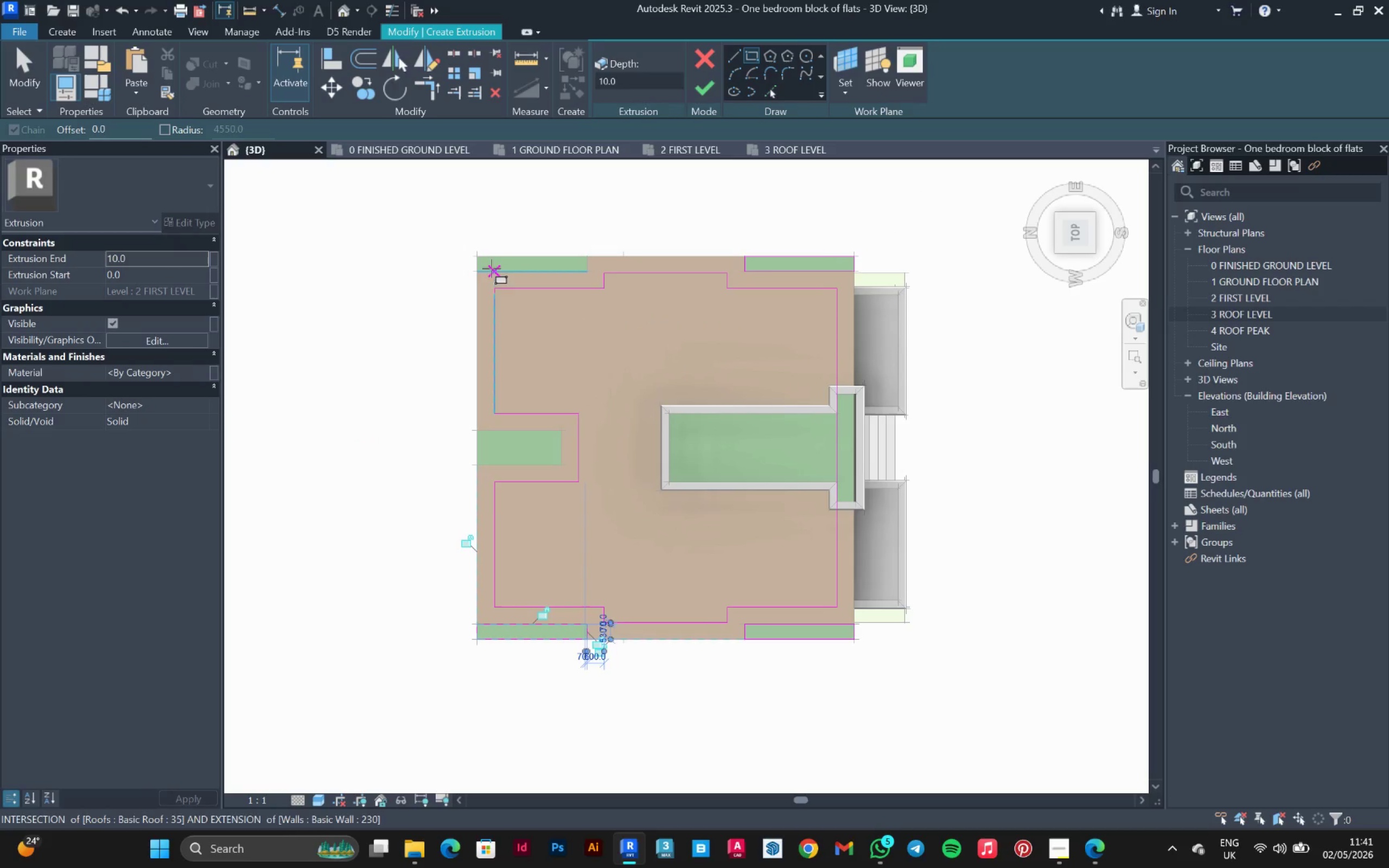 
left_click([480, 255])
 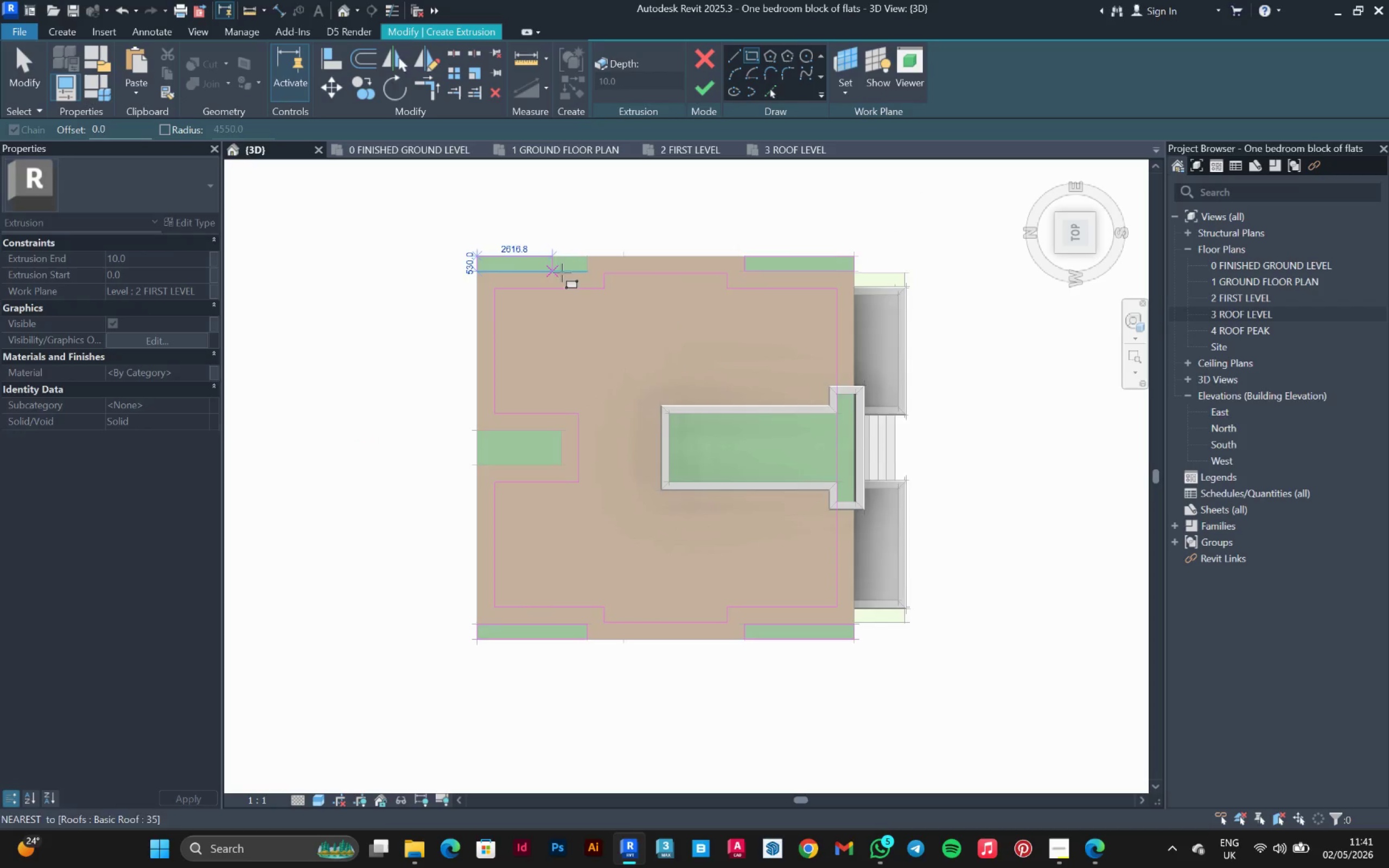 
scroll: coordinate [576, 273], scroll_direction: up, amount: 2.0
 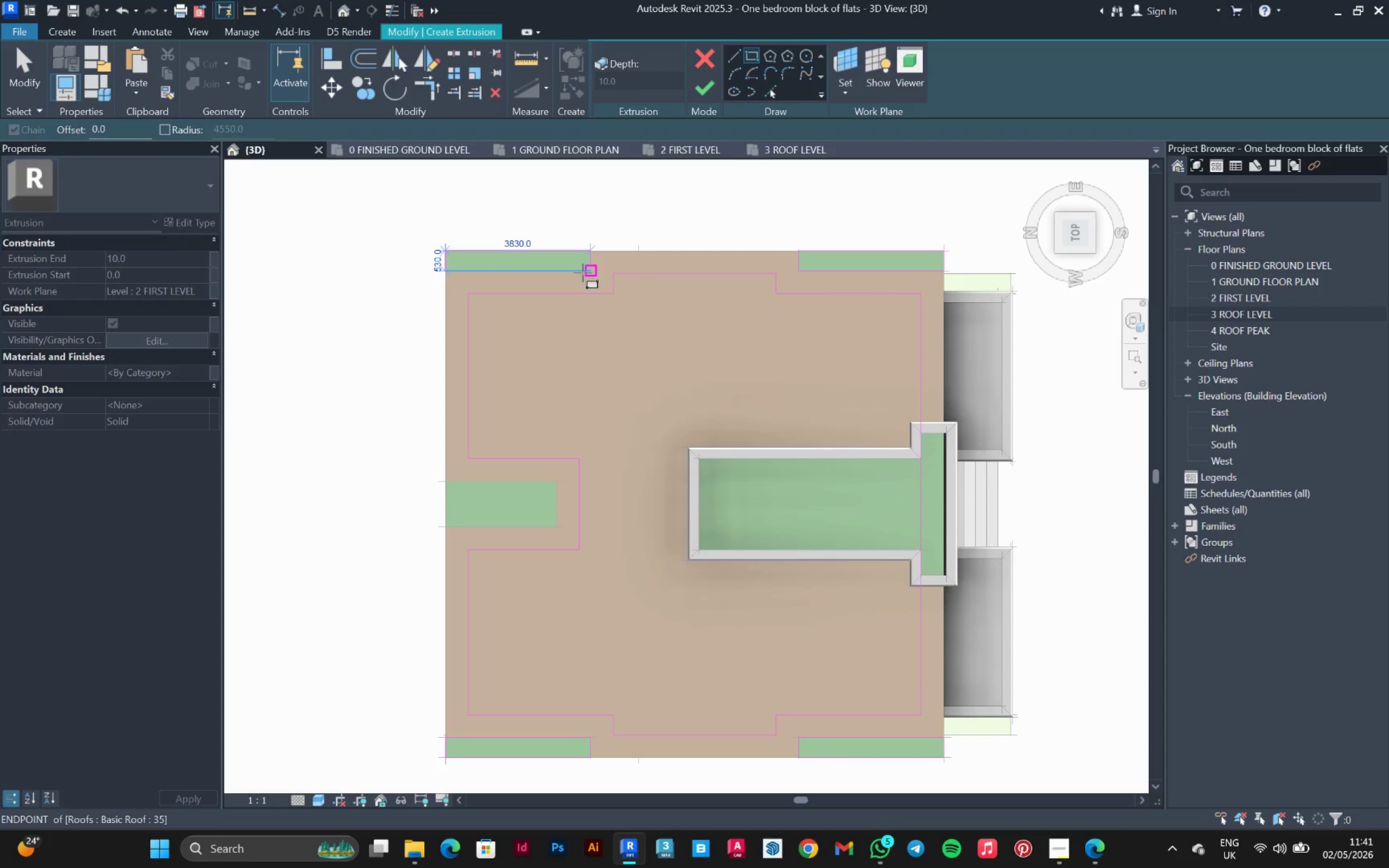 
left_click([583, 273])
 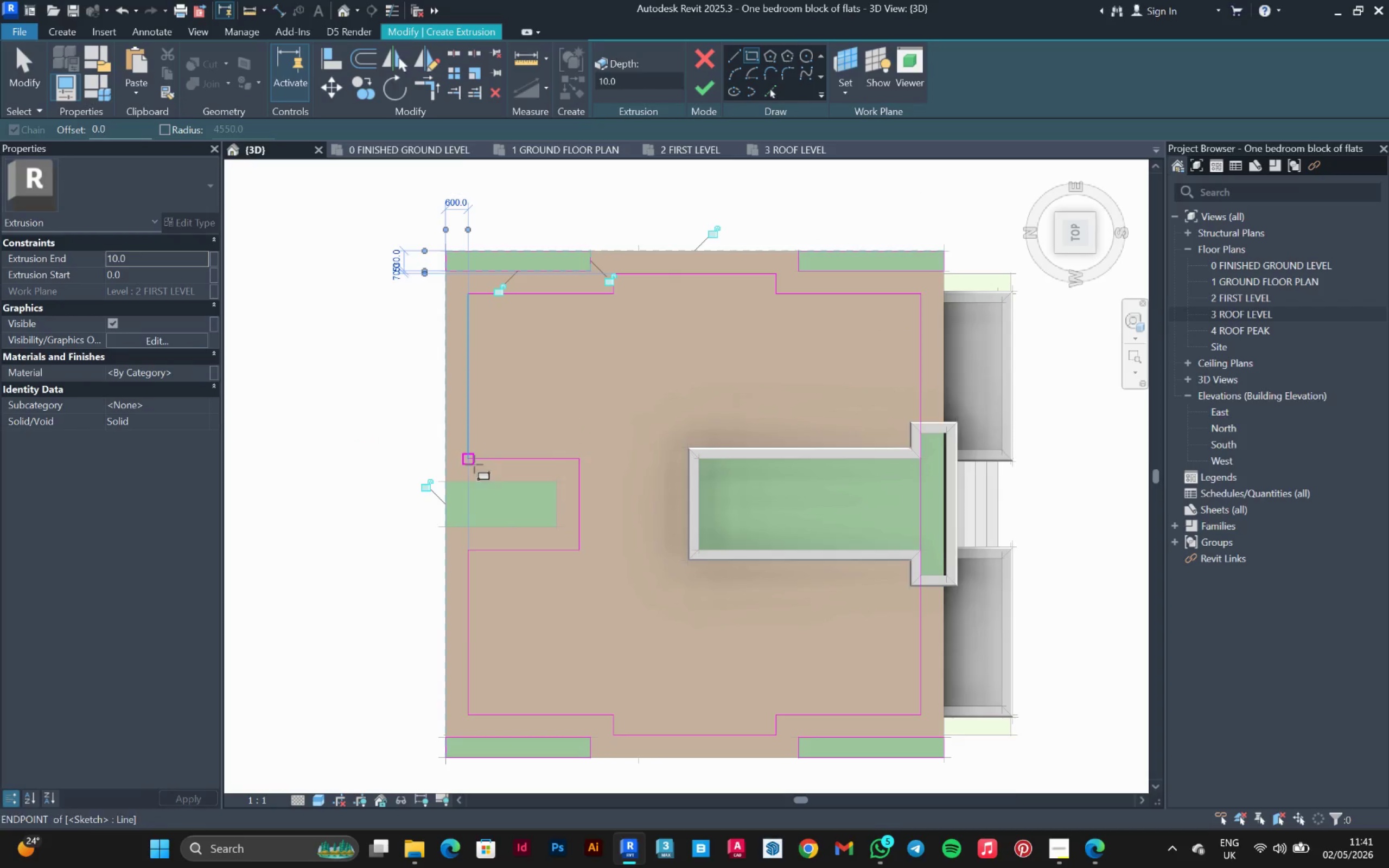 
scroll: coordinate [470, 482], scroll_direction: up, amount: 2.0
 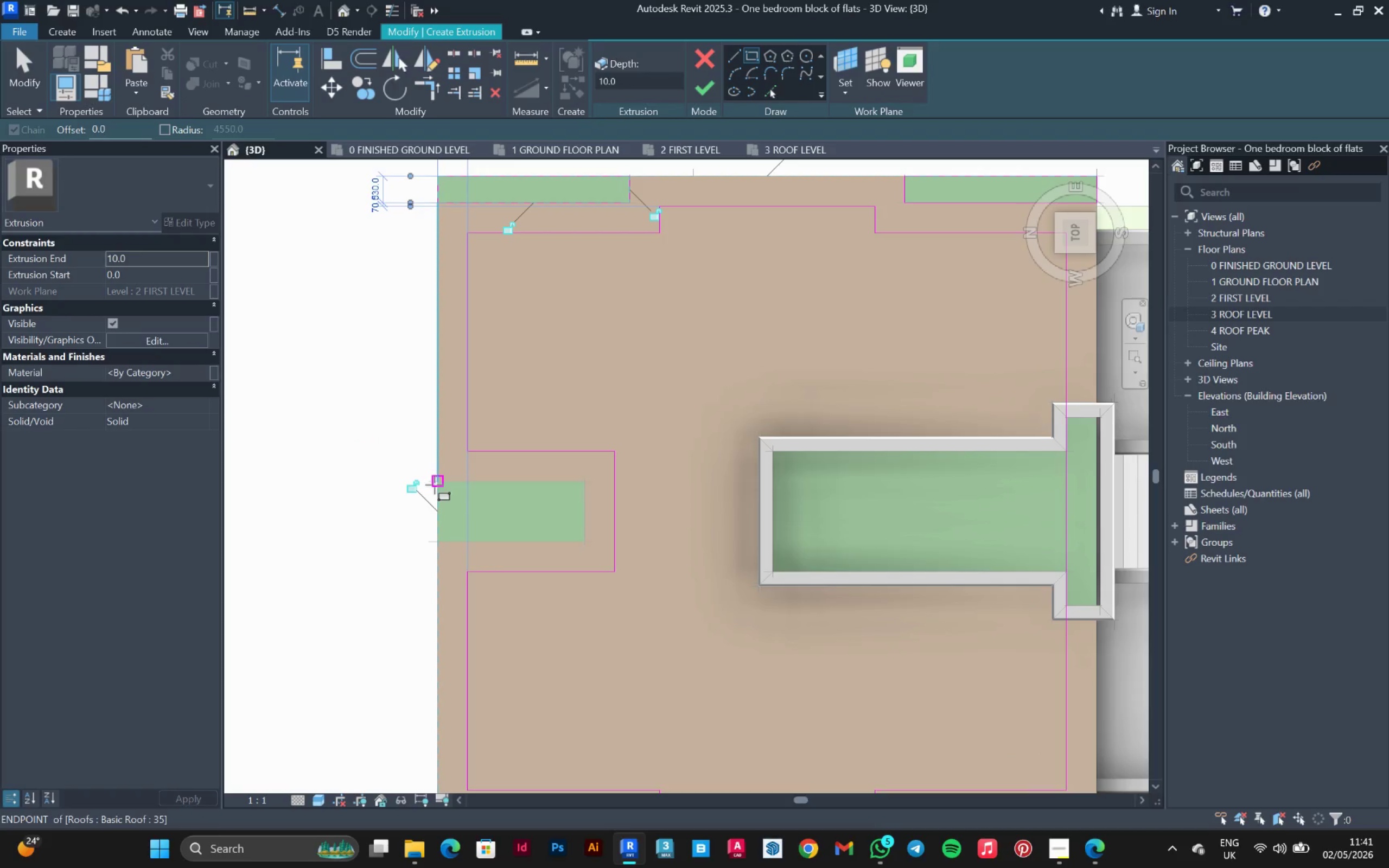 
left_click([435, 485])
 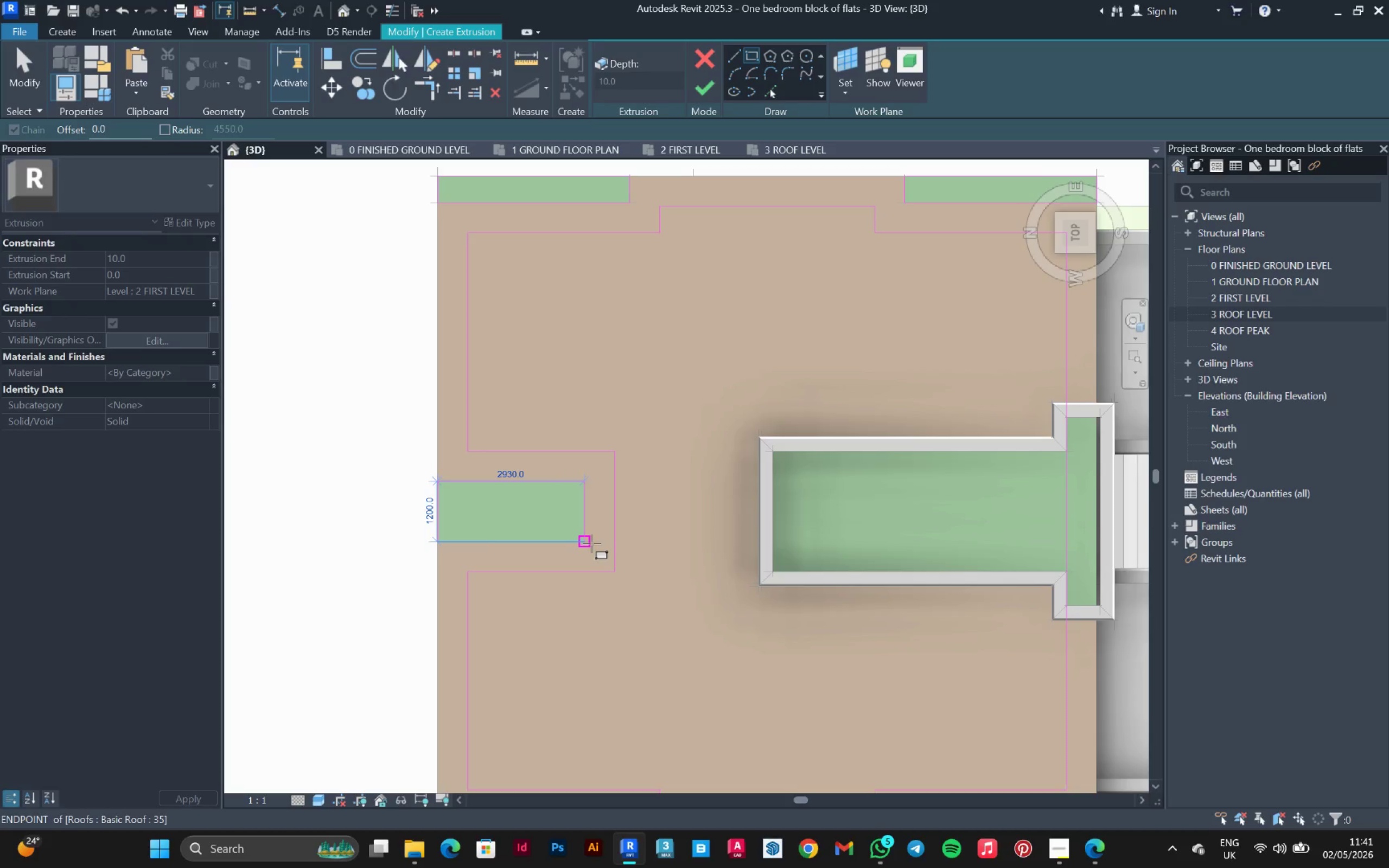 
left_click([592, 544])
 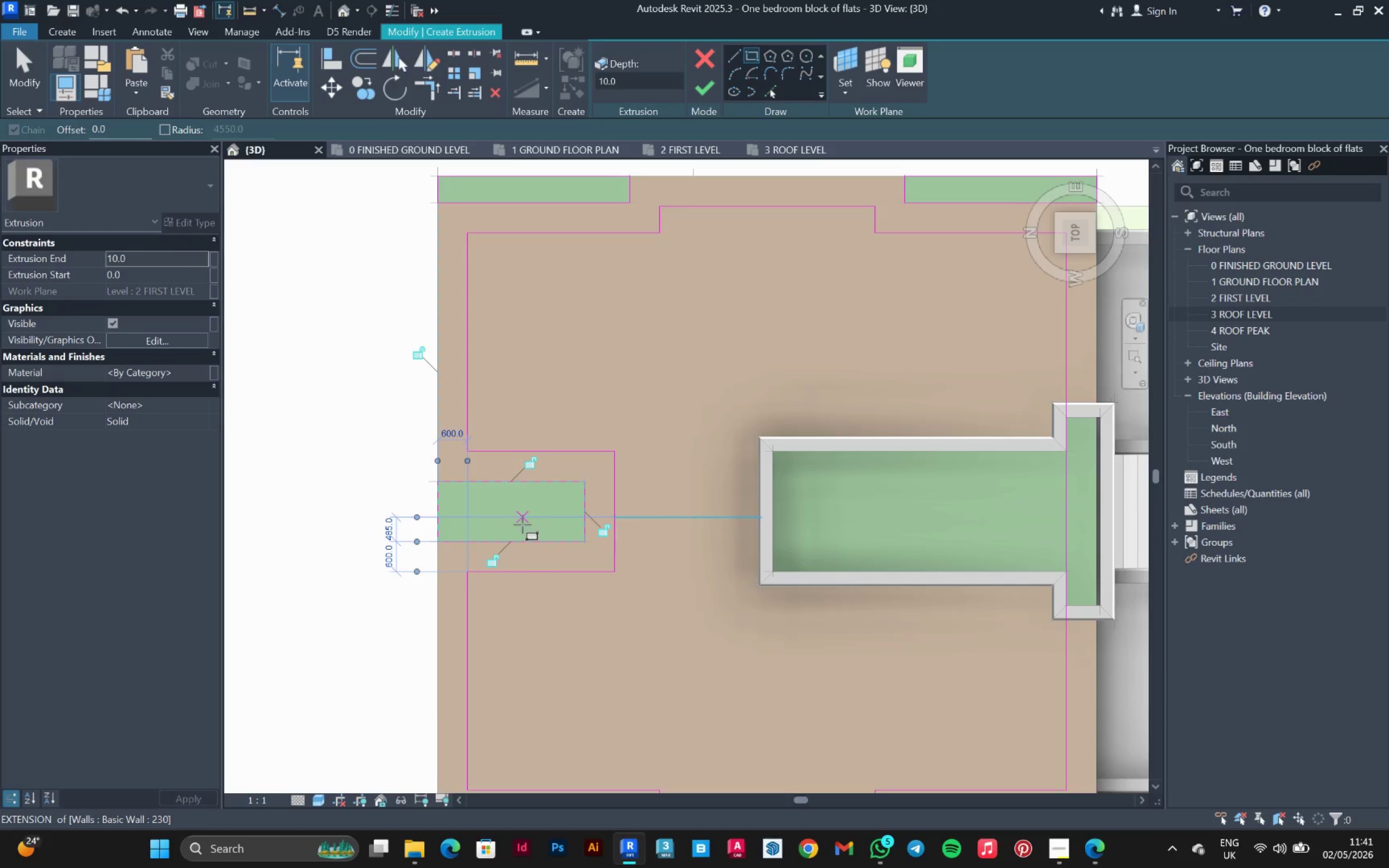 
scroll: coordinate [523, 520], scroll_direction: down, amount: 5.0
 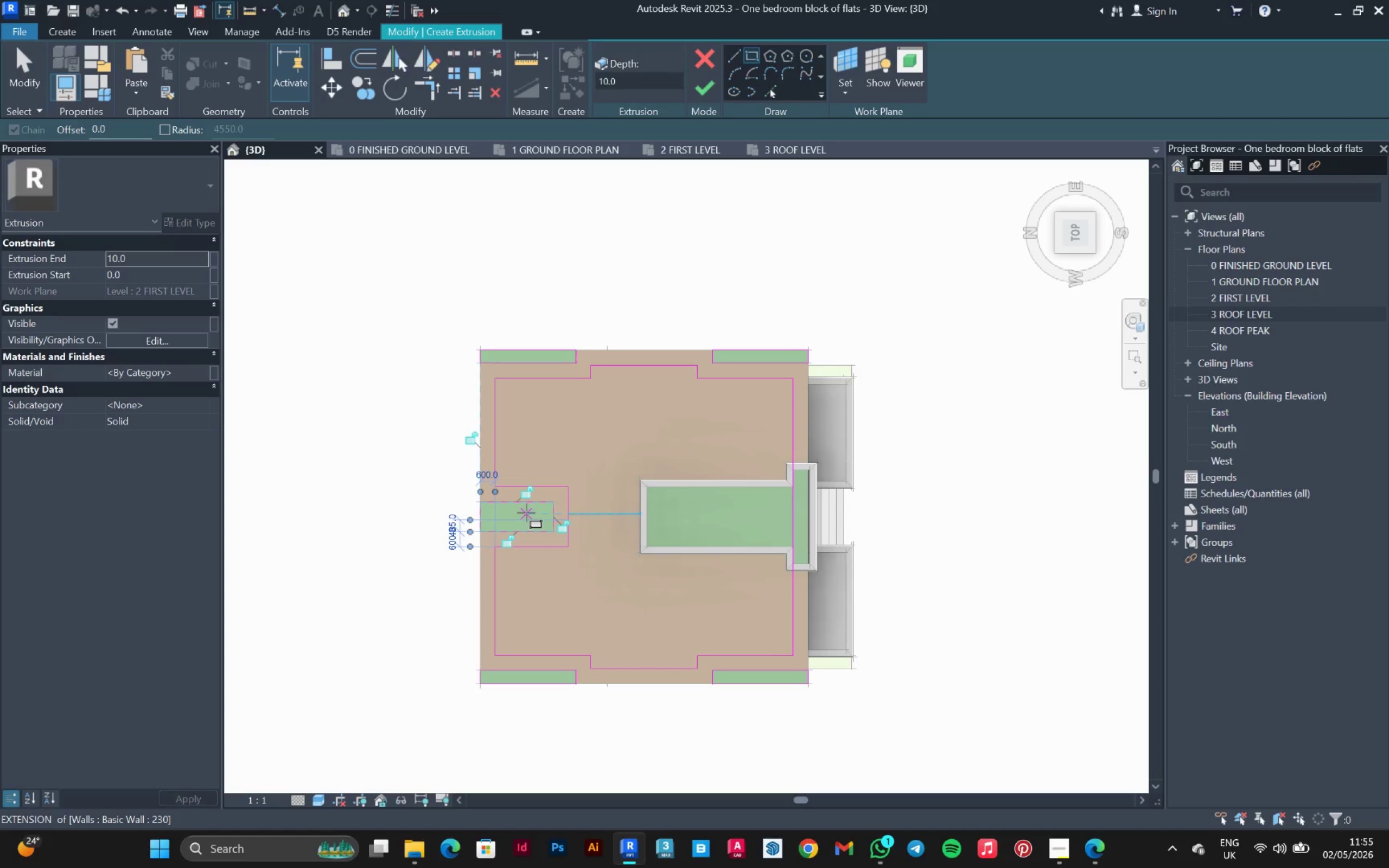 
wait(854.53)
 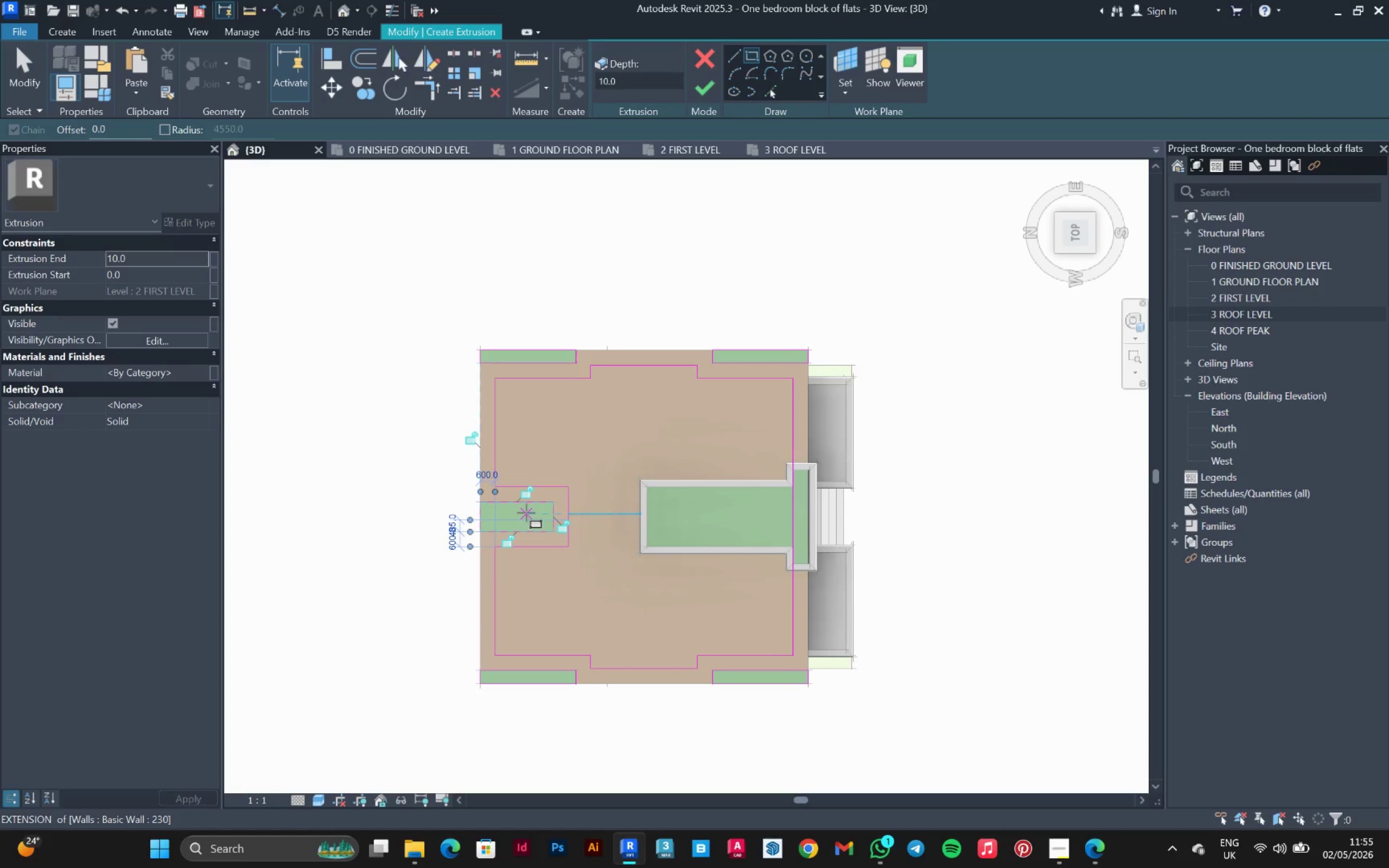 
scroll: coordinate [811, 463], scroll_direction: up, amount: 8.0
 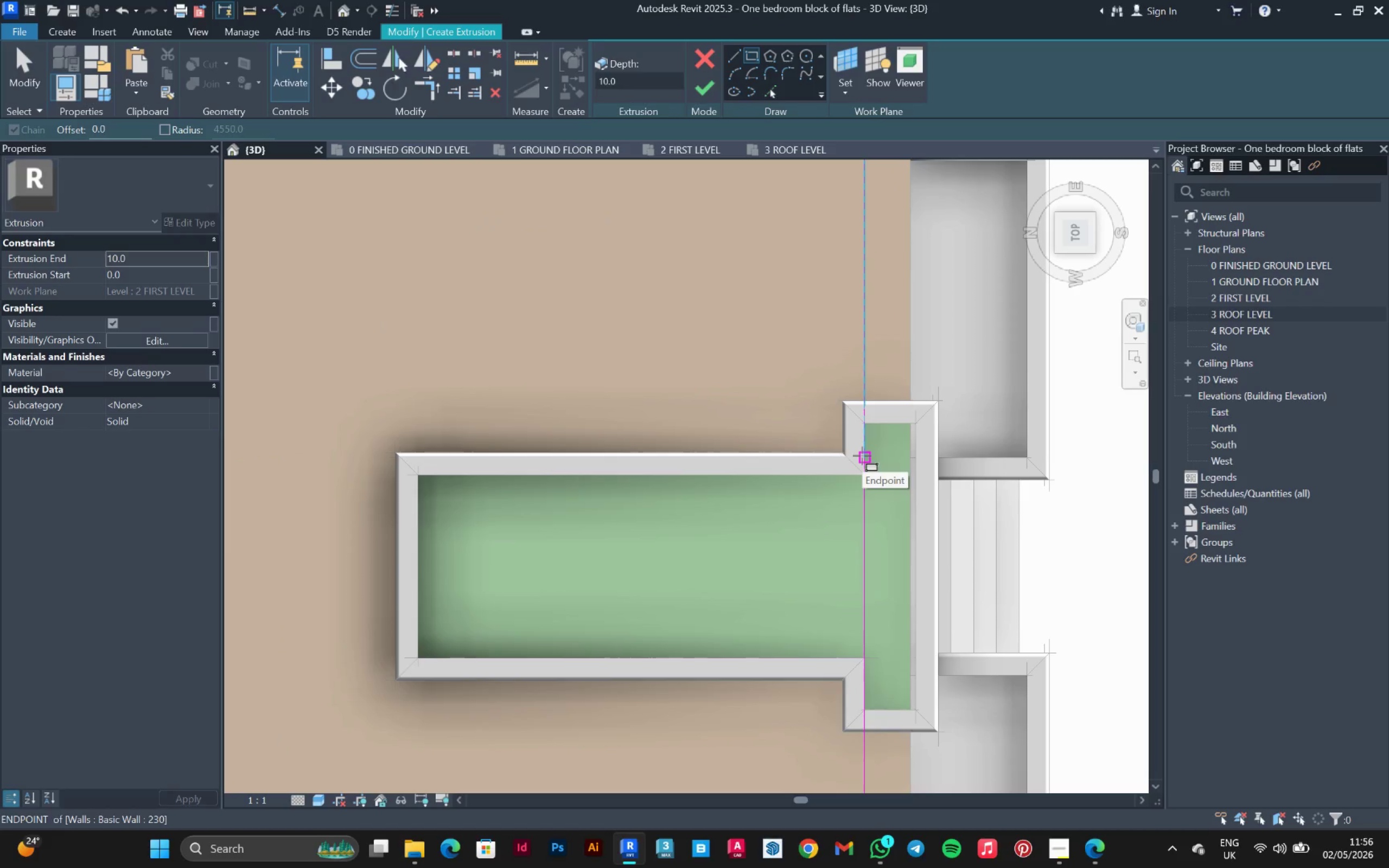 
left_click([862, 456])
 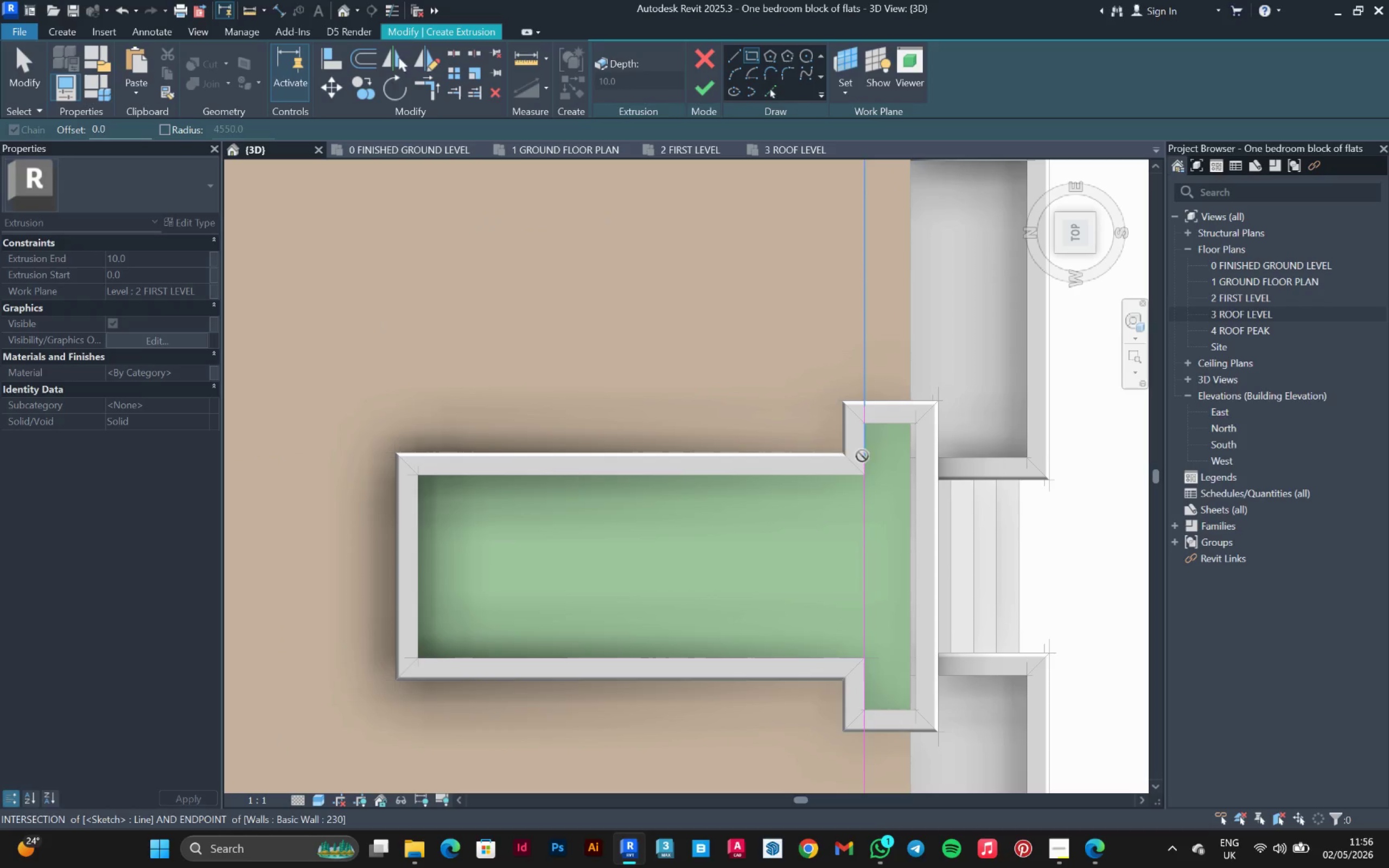 
scroll: coordinate [869, 413], scroll_direction: down, amount: 5.0
 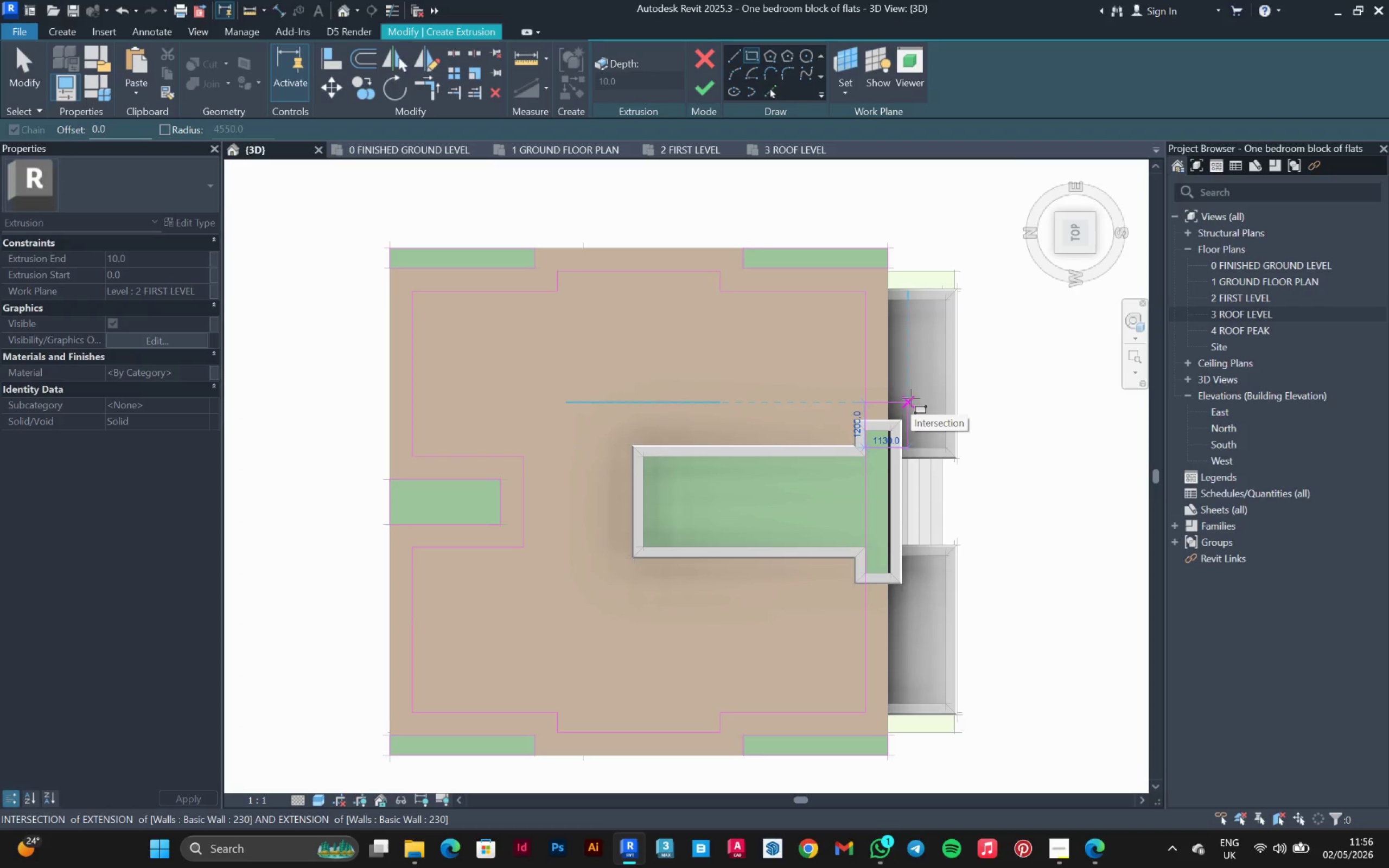 
scroll: coordinate [813, 464], scroll_direction: up, amount: 9.0
 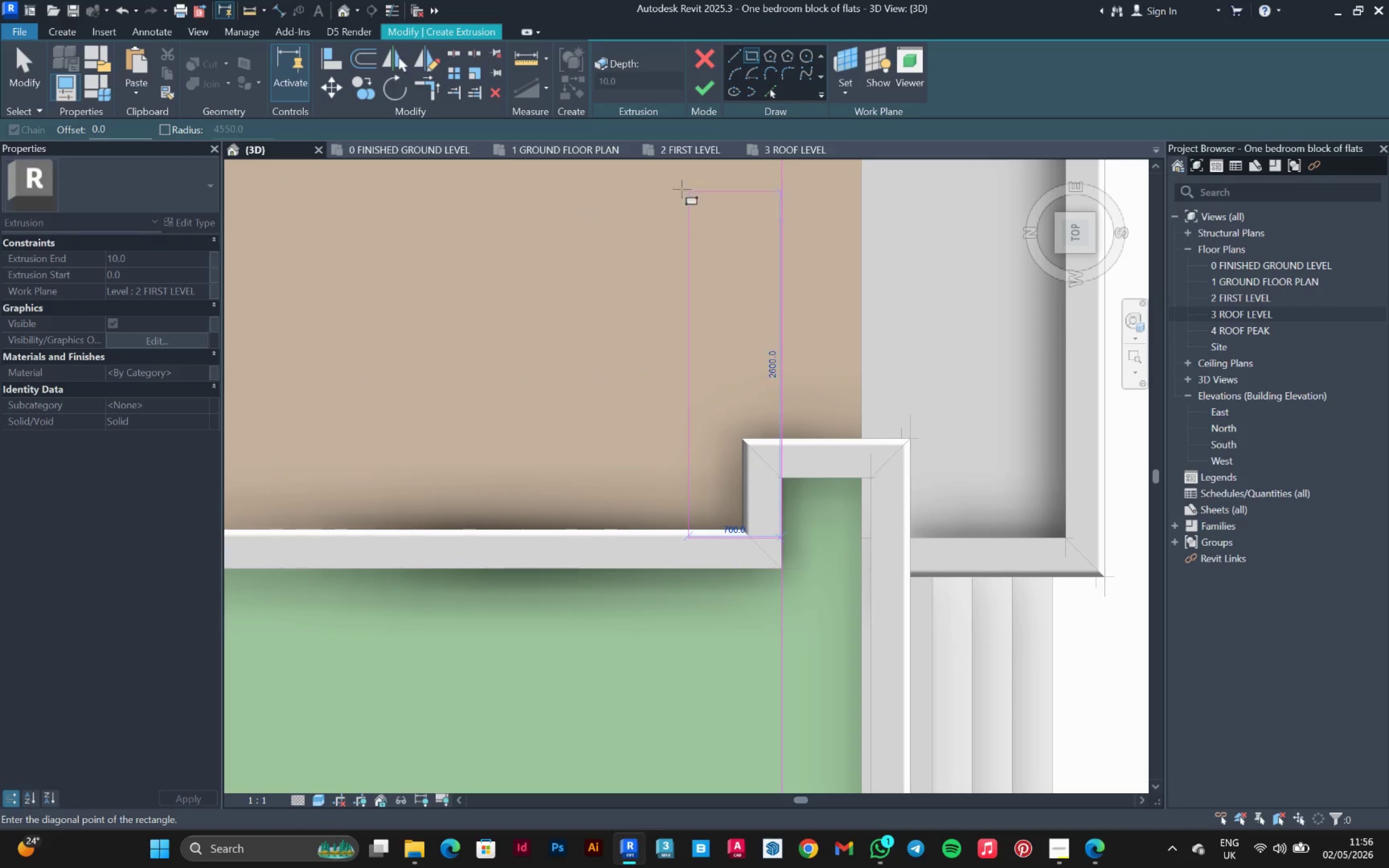 
left_click([739, 55])
 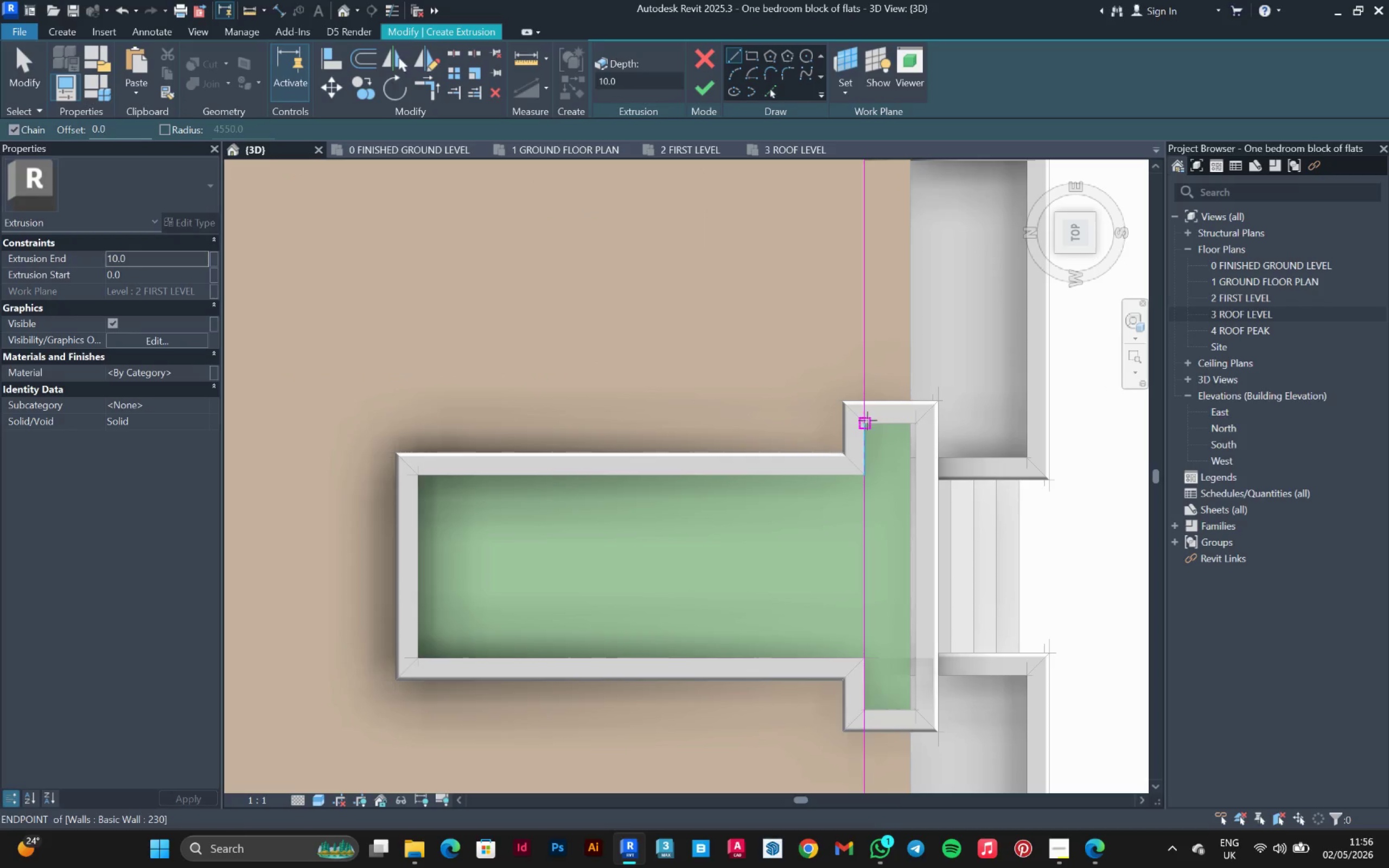 
scroll: coordinate [868, 413], scroll_direction: up, amount: 5.0
 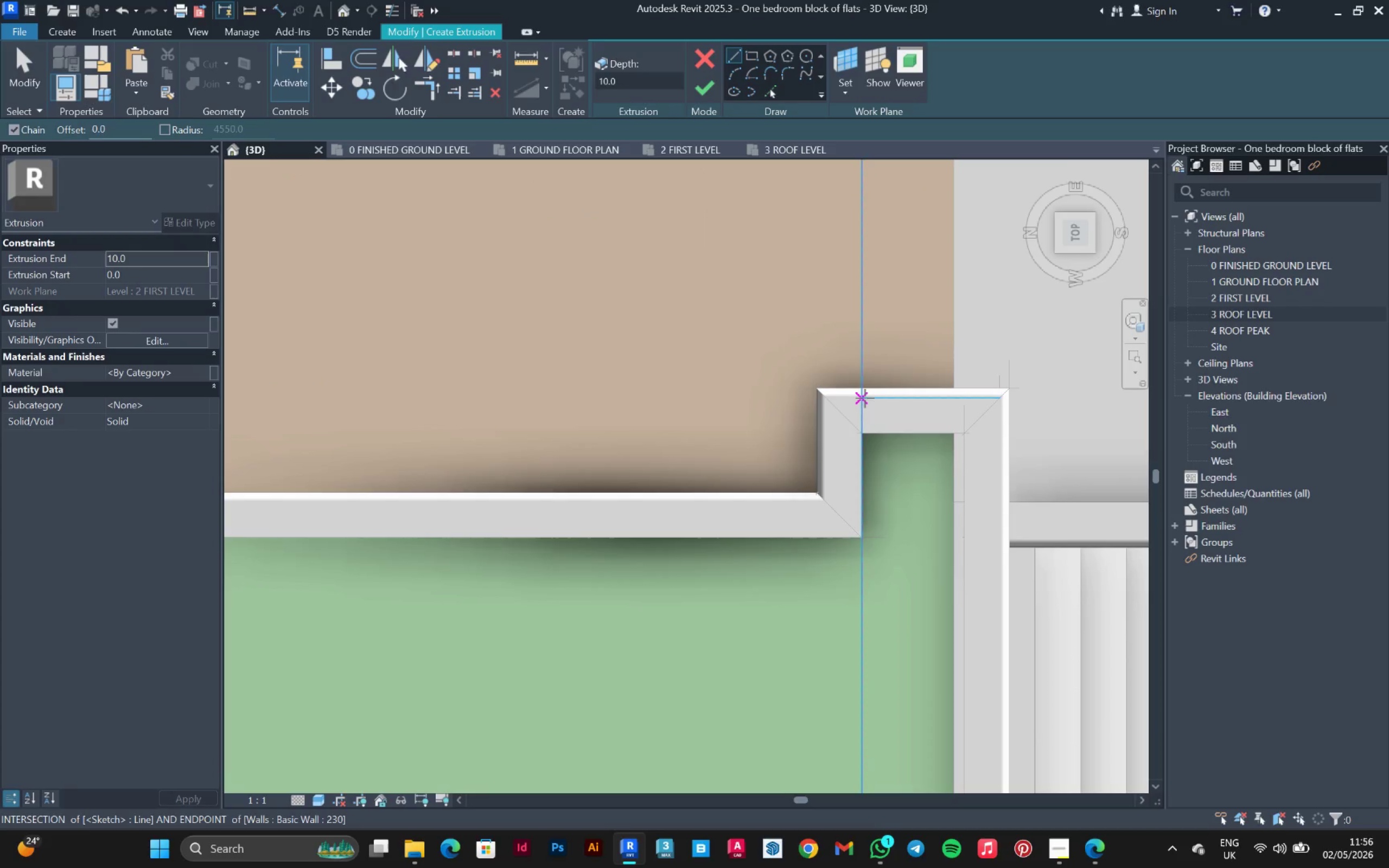 
left_click([865, 398])
 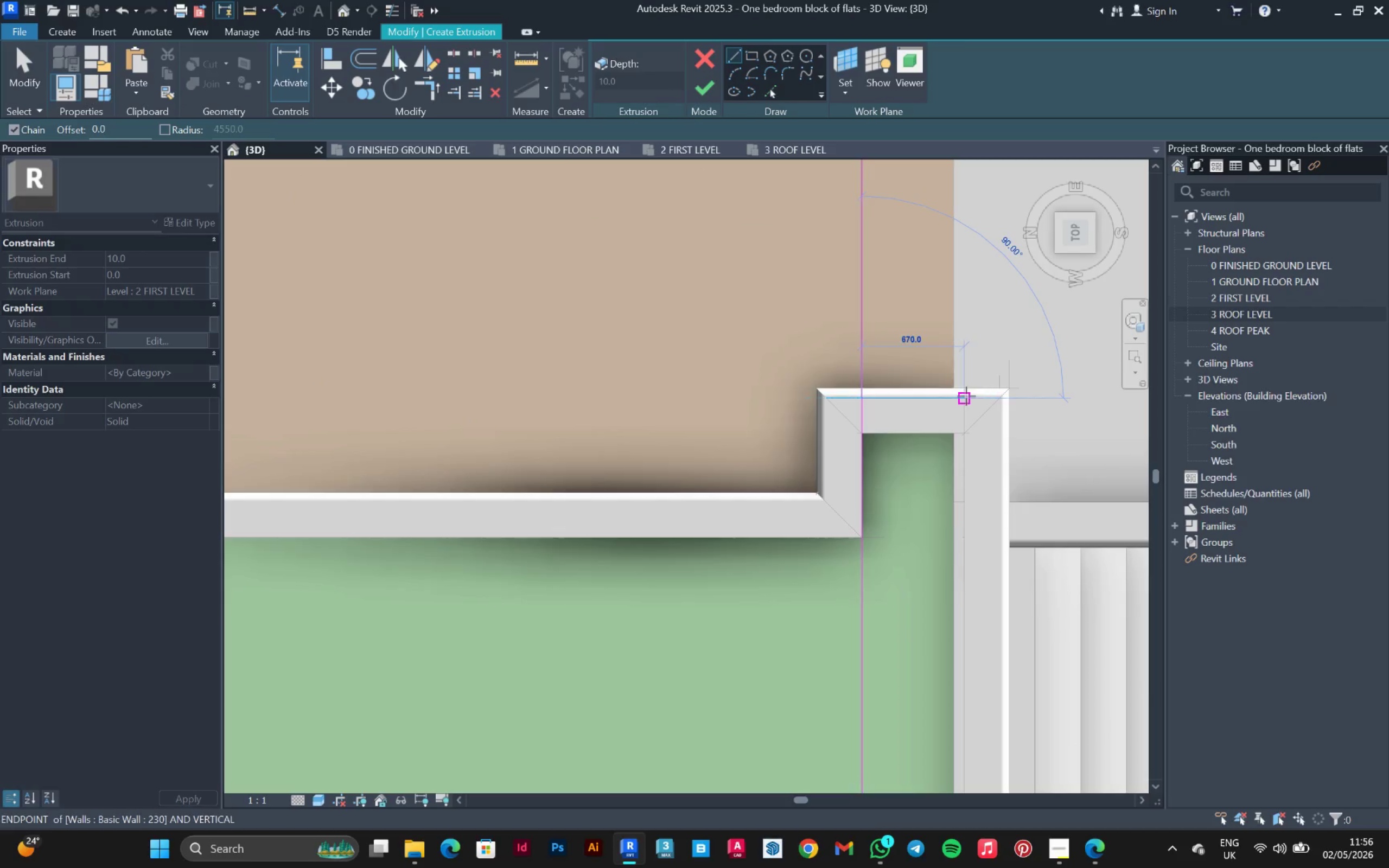 
left_click([966, 396])
 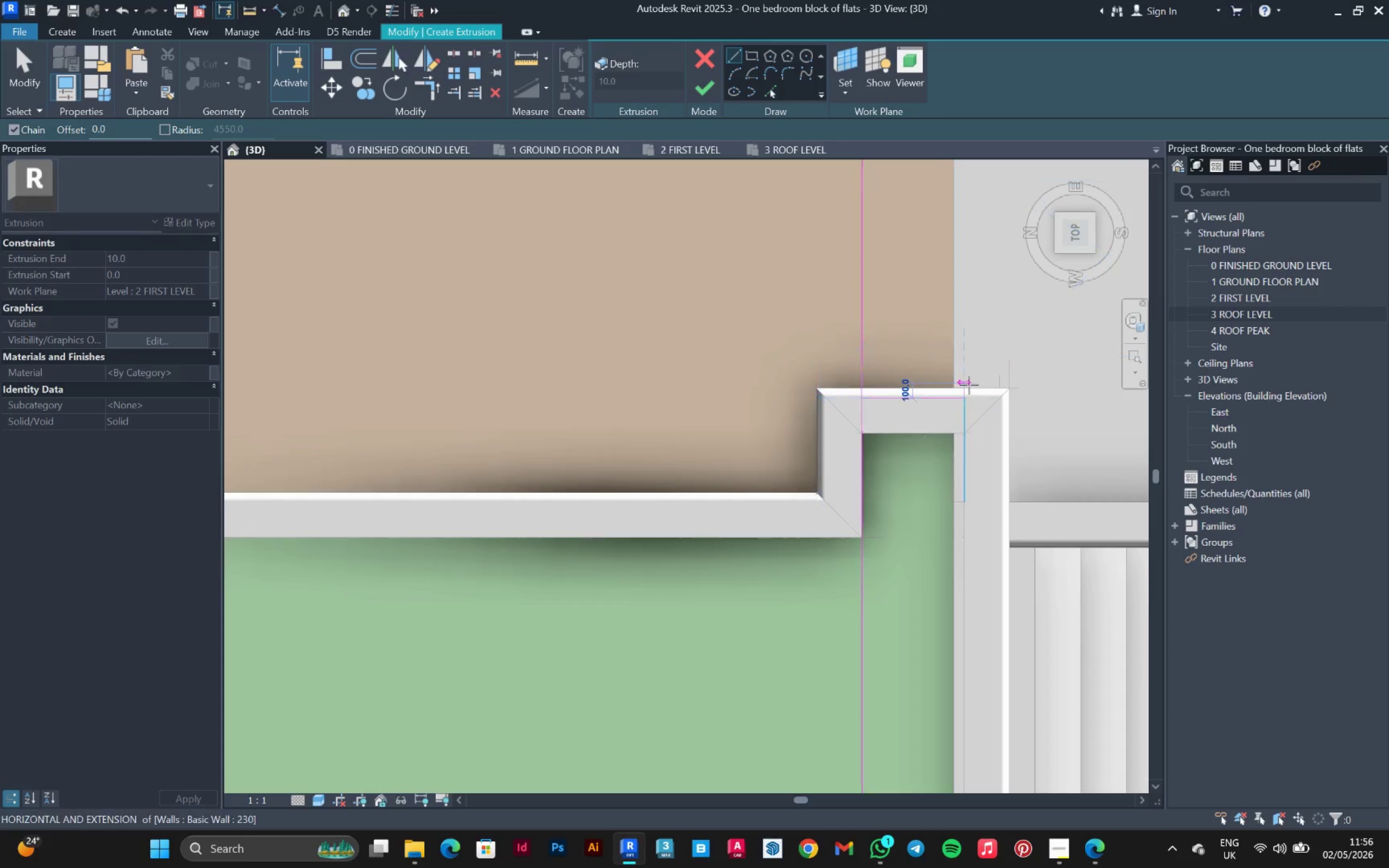 
scroll: coordinate [950, 575], scroll_direction: down, amount: 1.0
 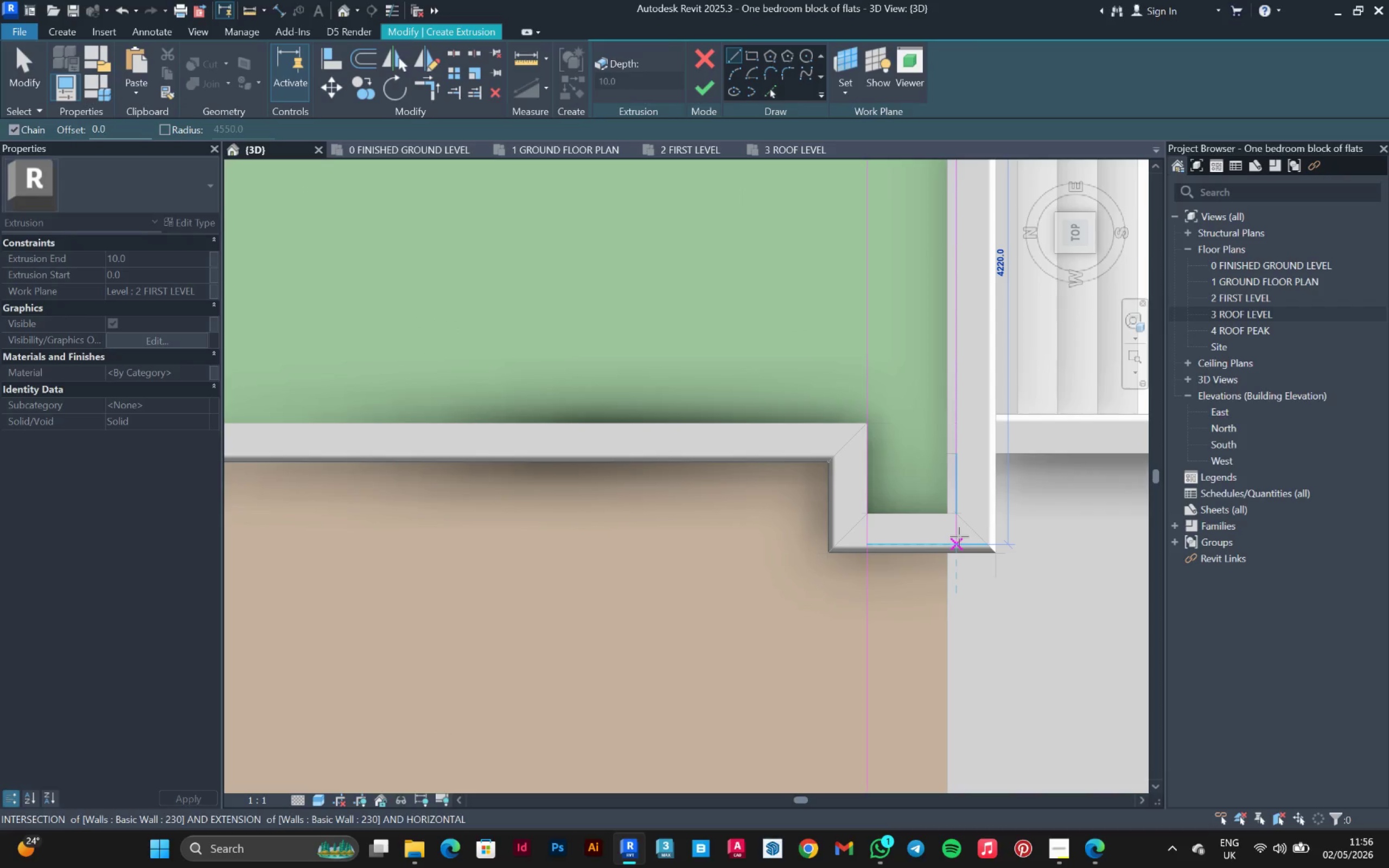 
left_click([959, 537])
 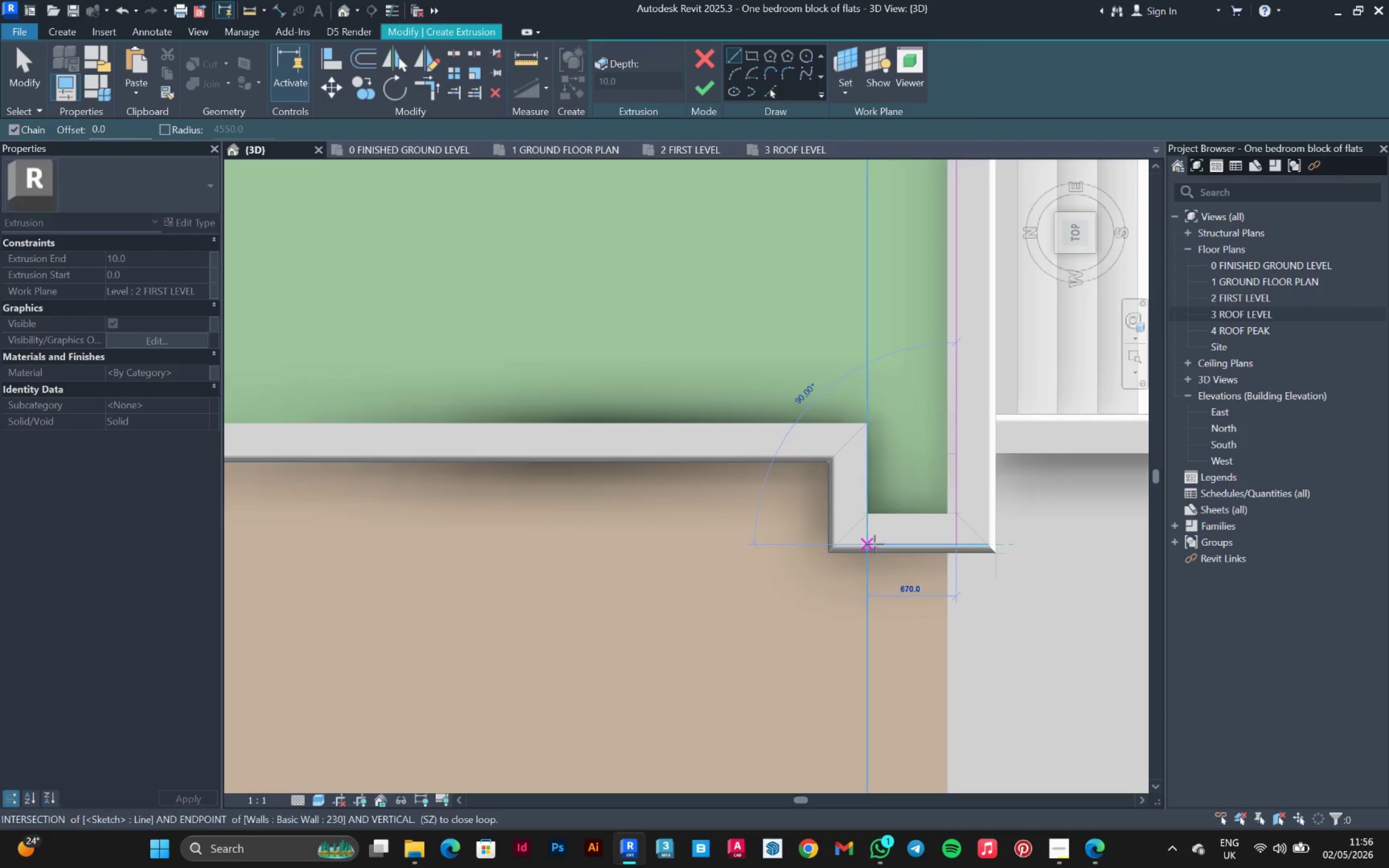 
left_click([872, 544])
 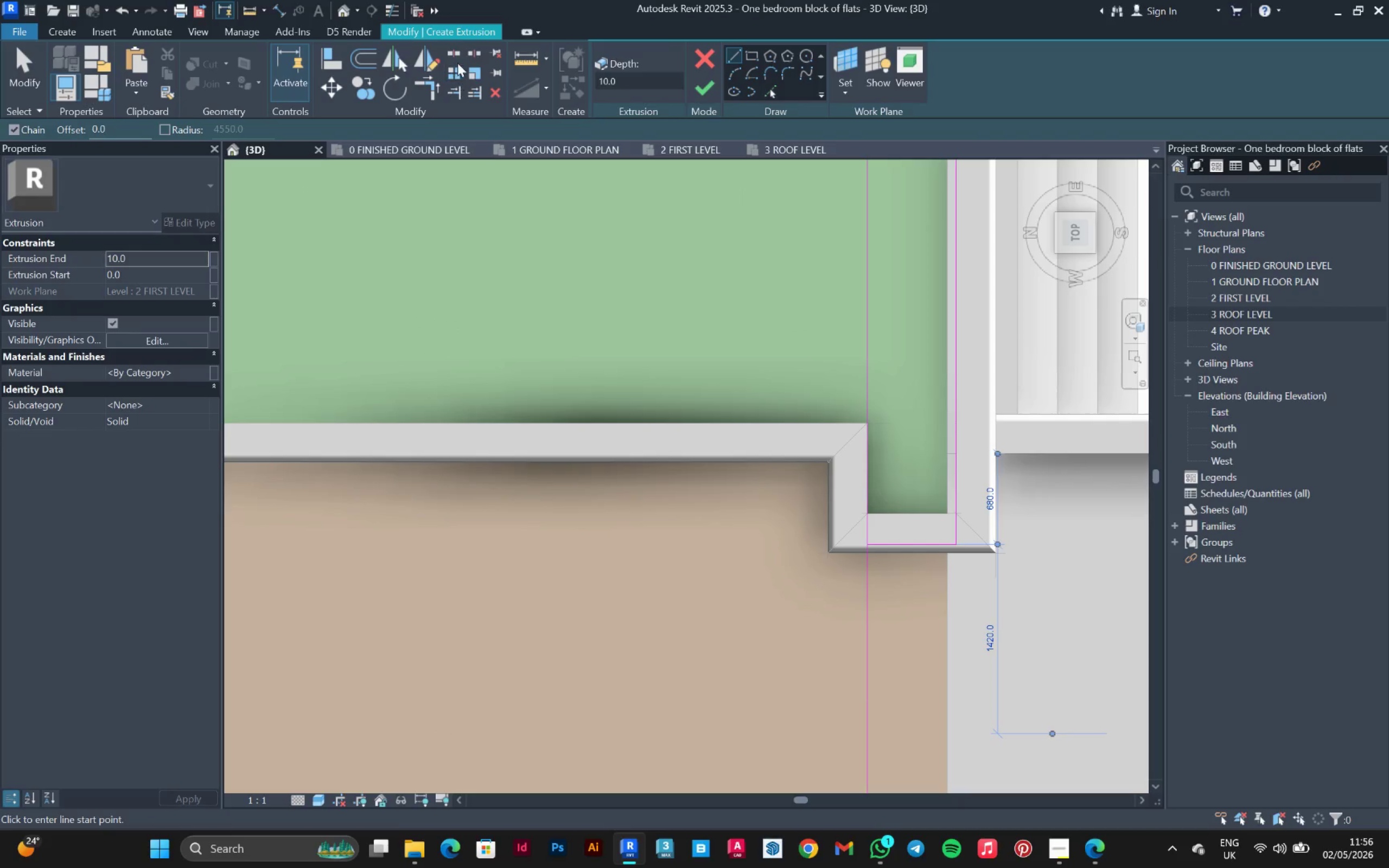 
left_click([455, 56])
 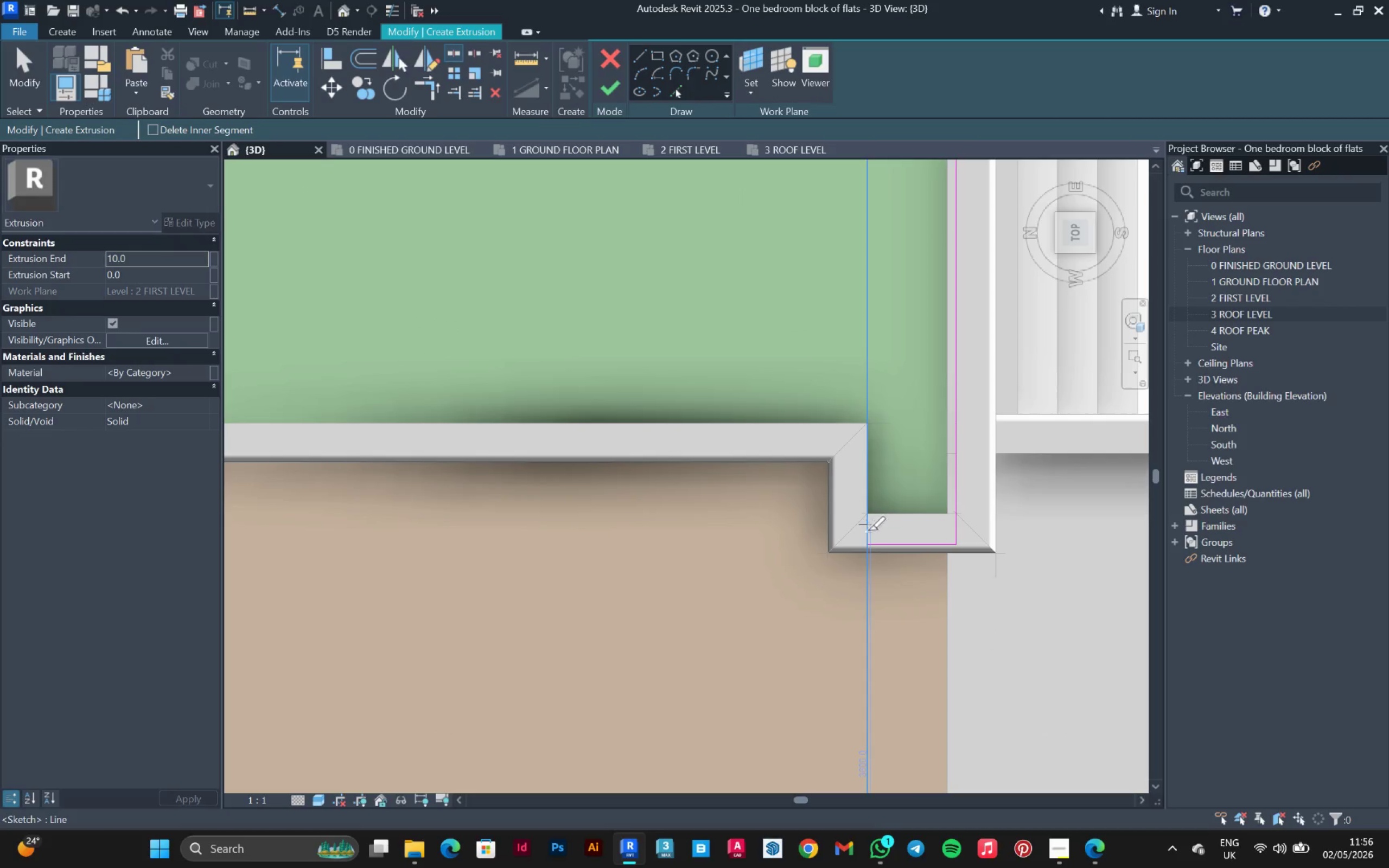 
left_click([868, 542])
 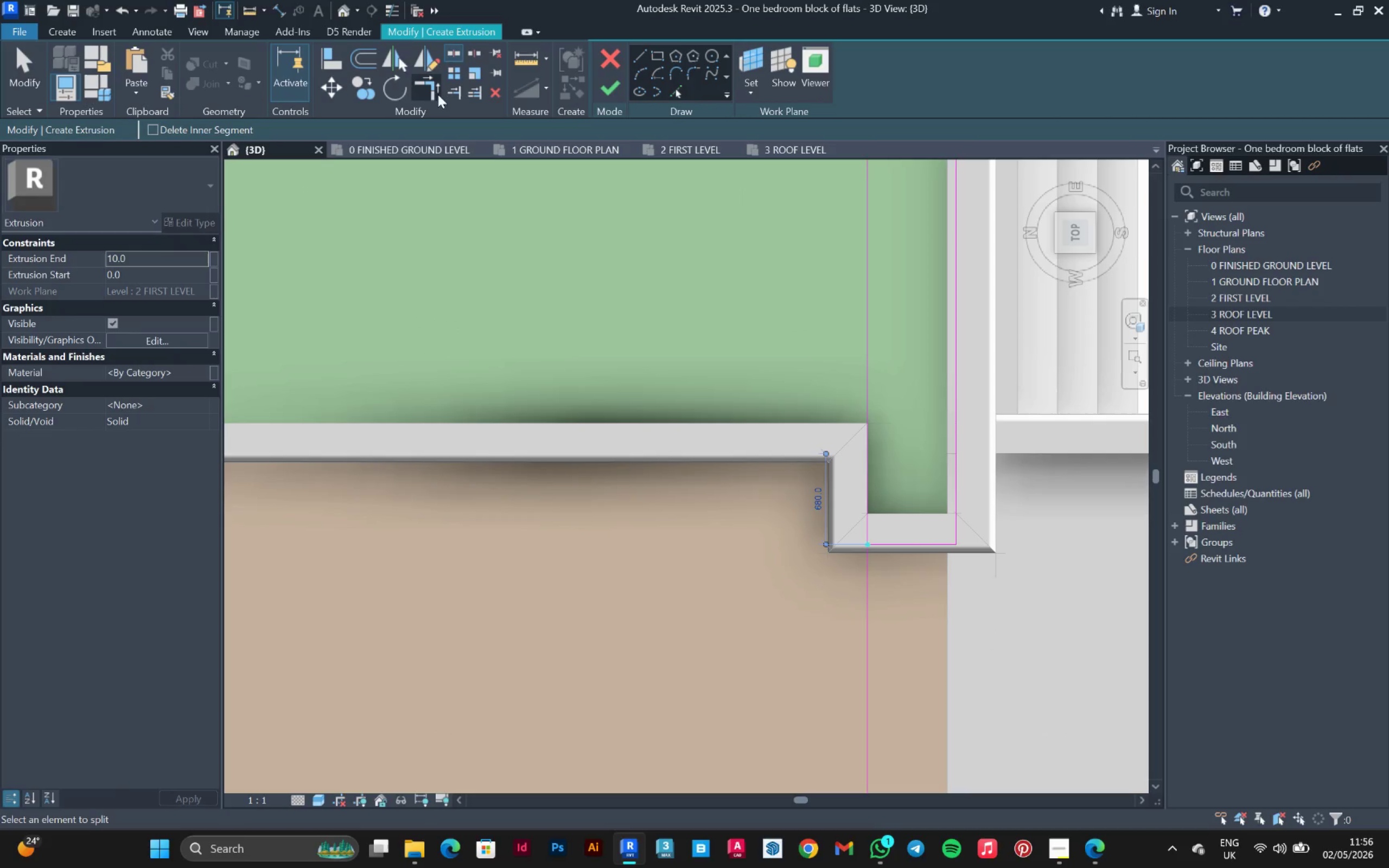 
left_click([423, 91])
 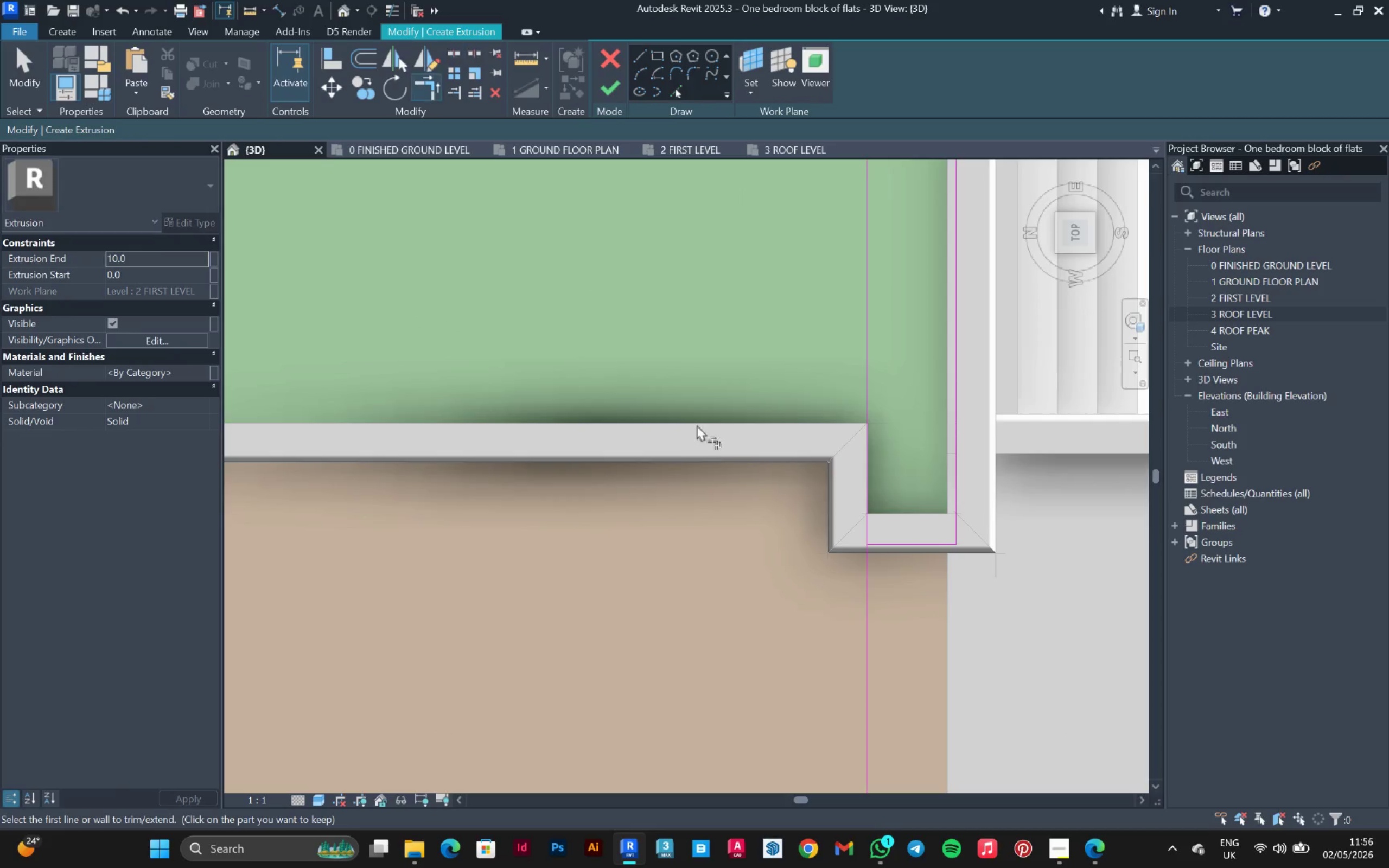 
scroll: coordinate [717, 447], scroll_direction: down, amount: 8.0
 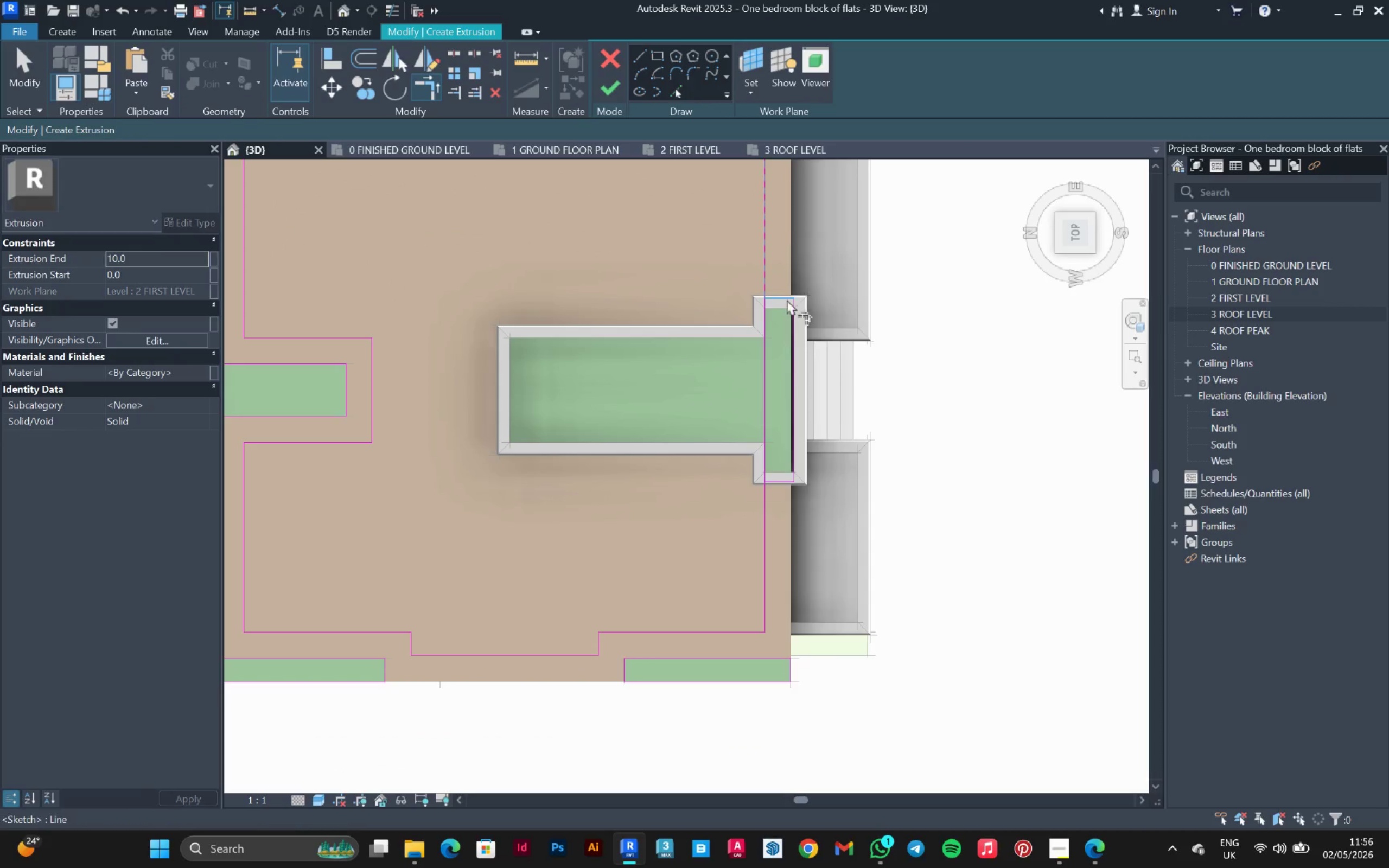 
left_click([778, 293])
 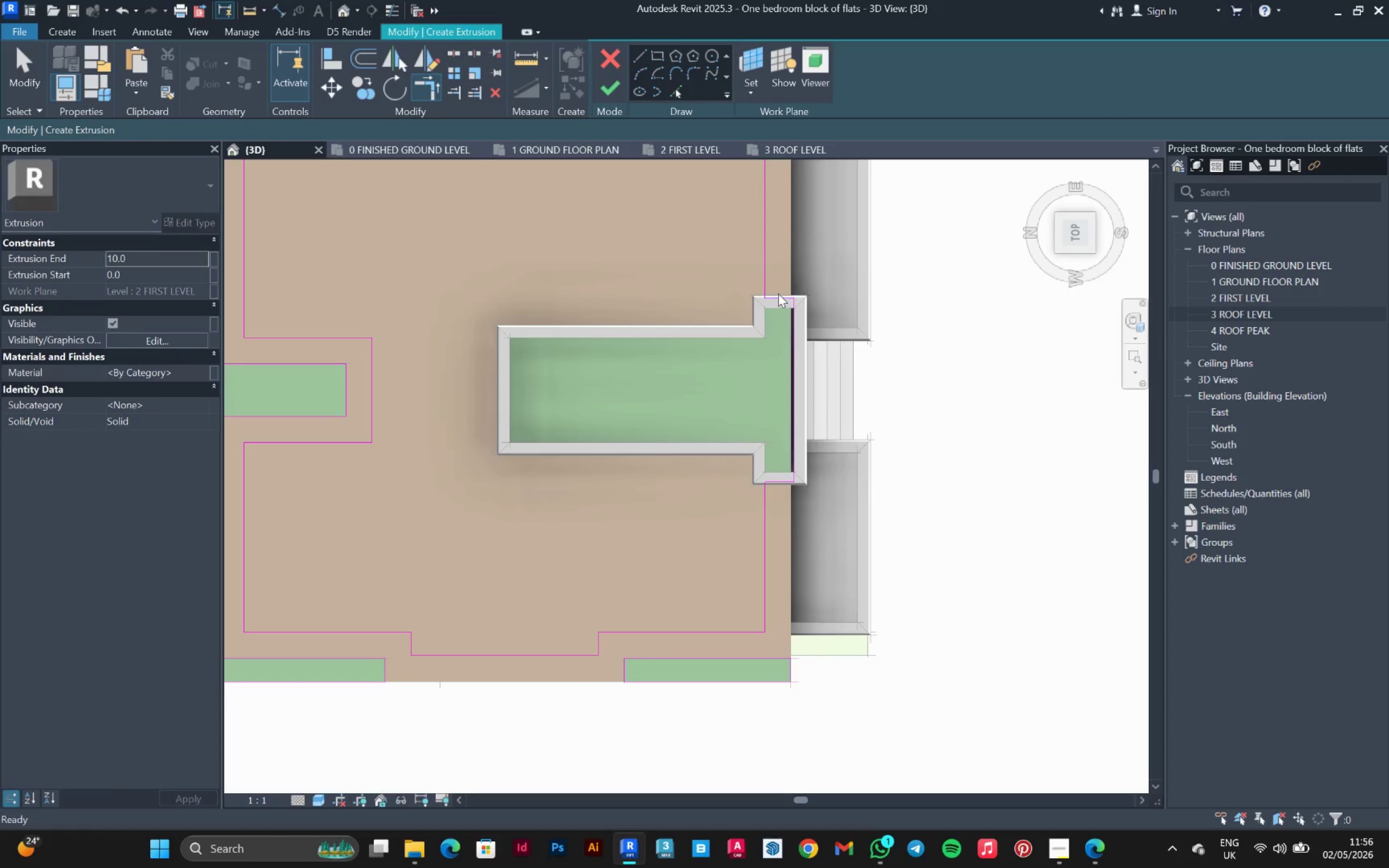 
key(Escape)
 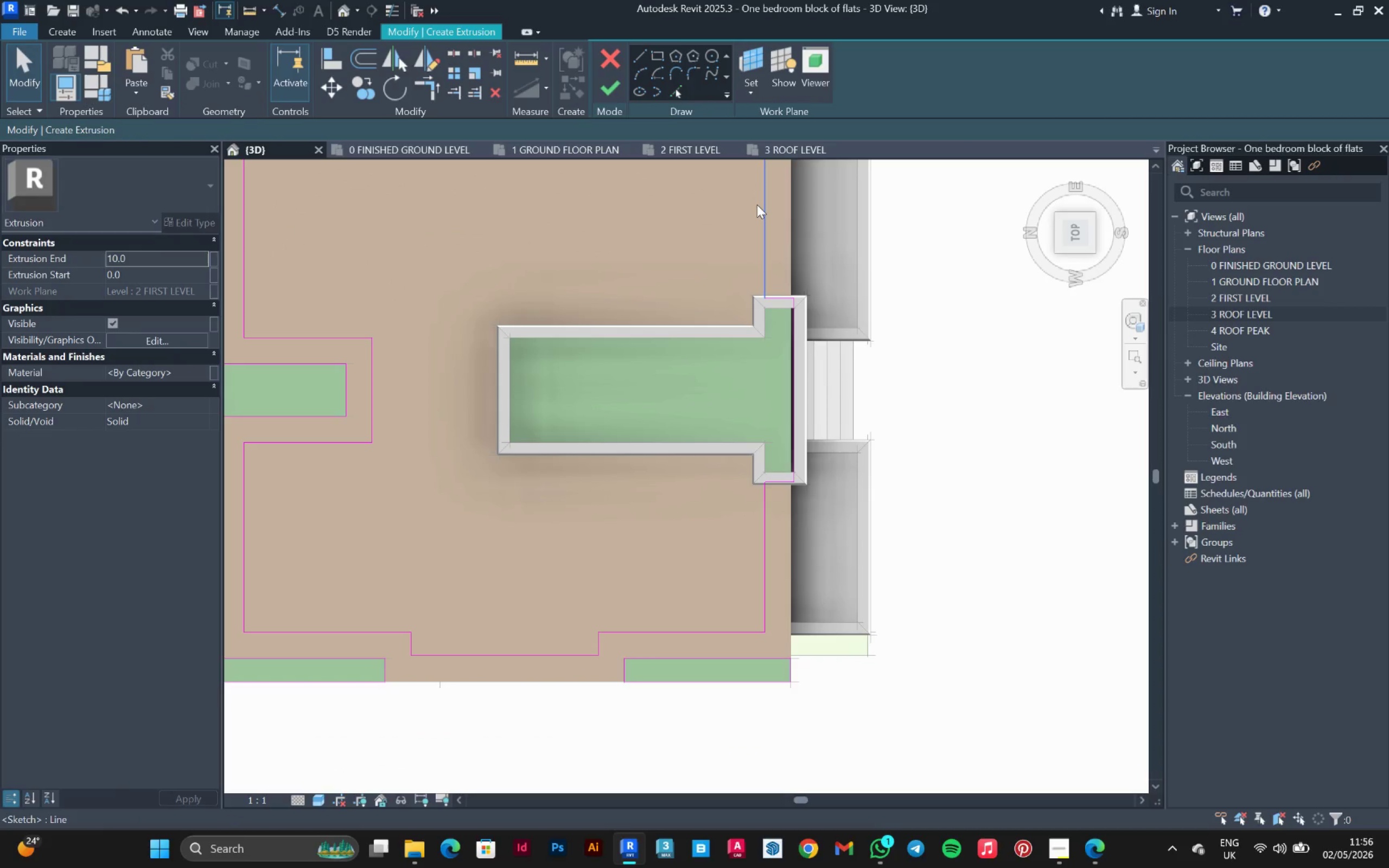 
mouse_move([753, 187])
 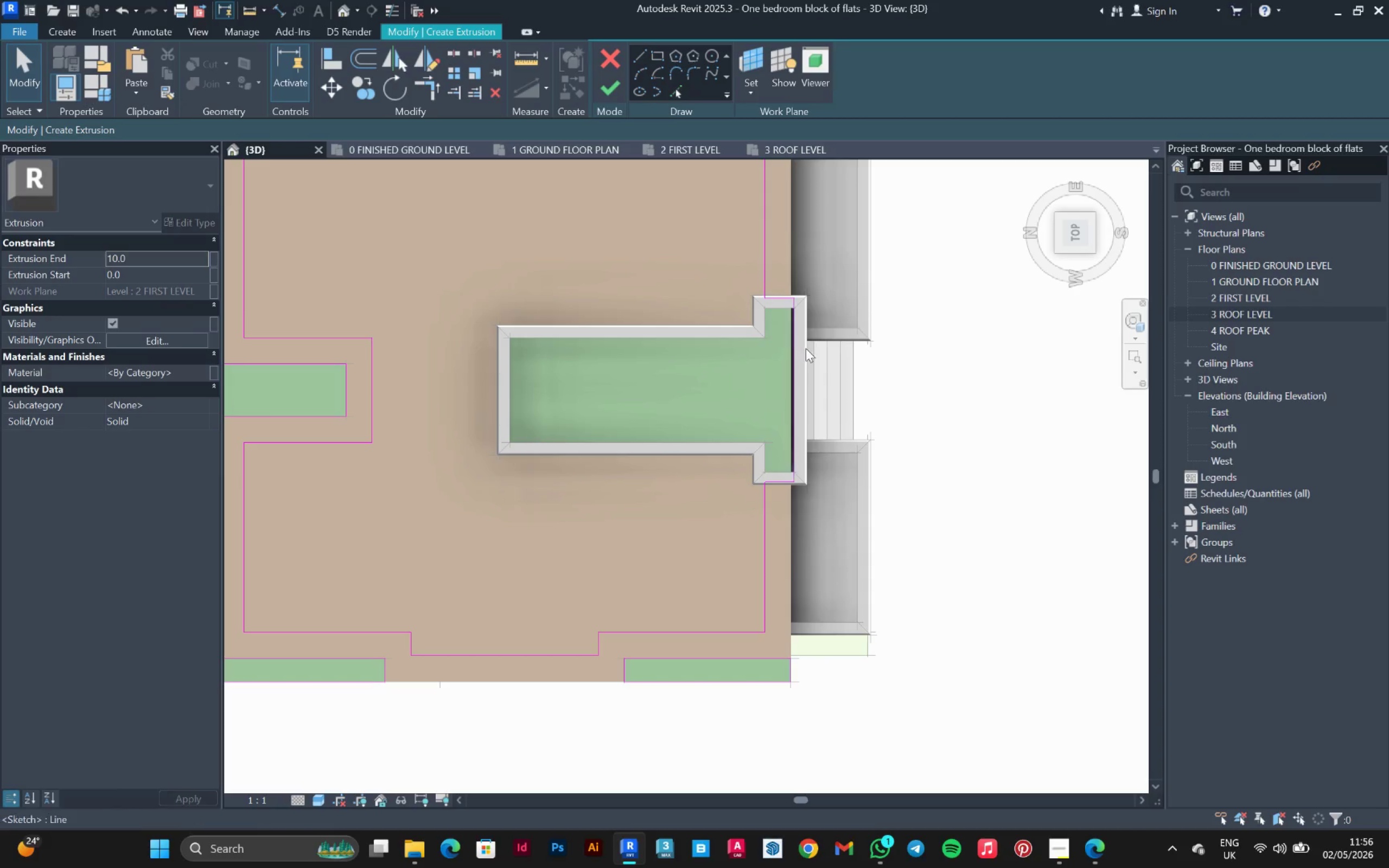 
scroll: coordinate [845, 350], scroll_direction: down, amount: 2.0
 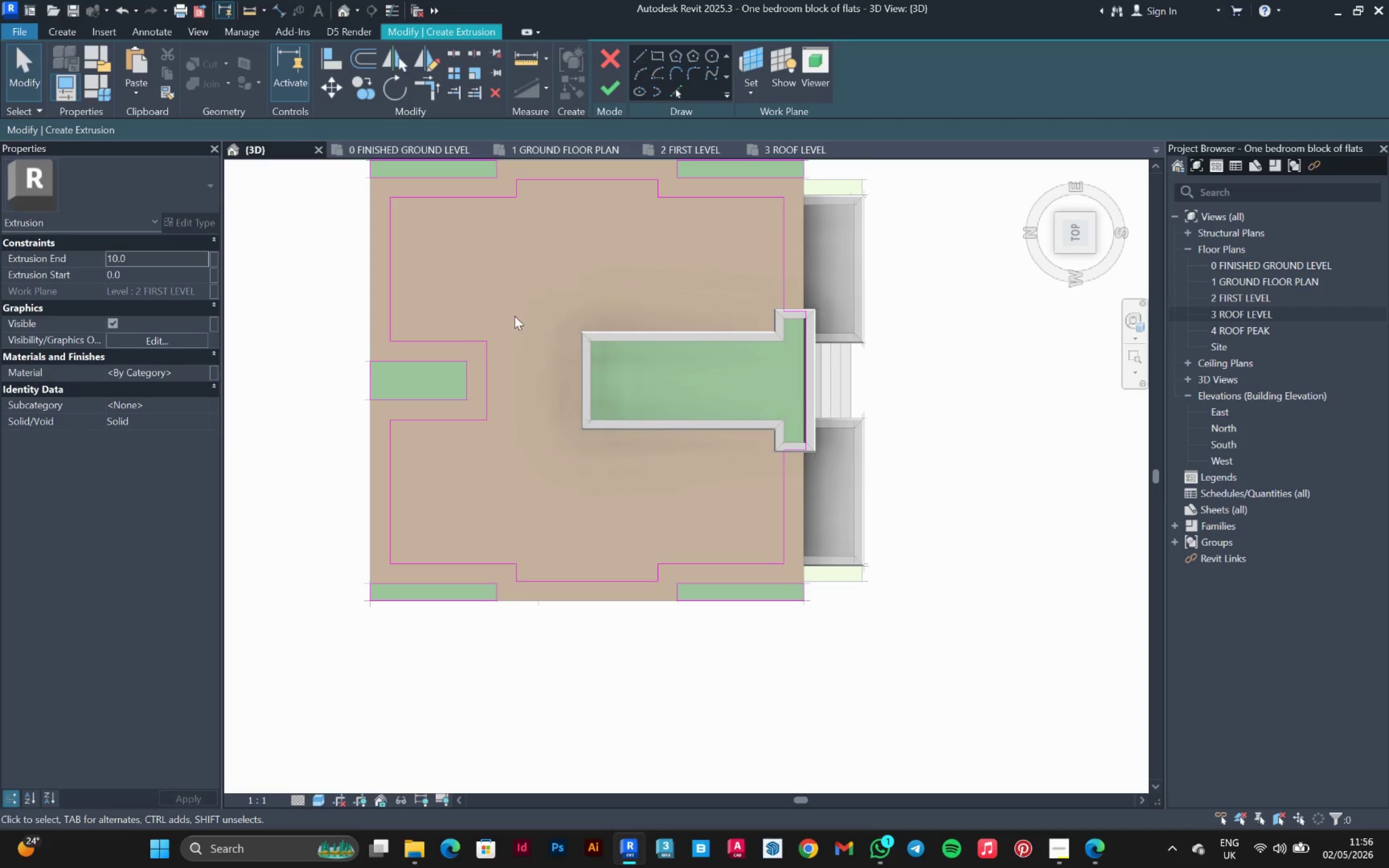 
scroll: coordinate [454, 329], scroll_direction: up, amount: 1.0
 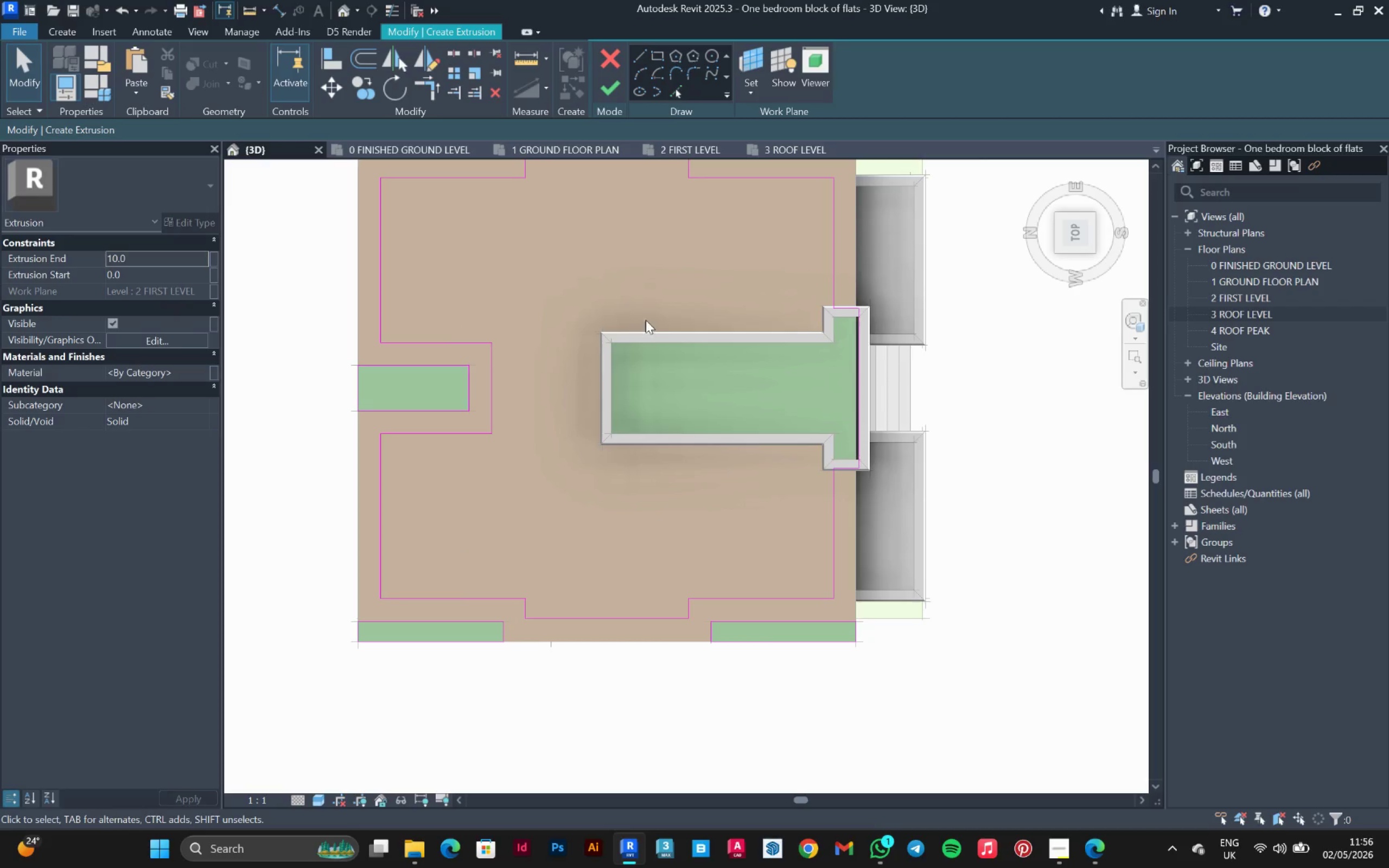 
scroll: coordinate [657, 321], scroll_direction: down, amount: 1.0
 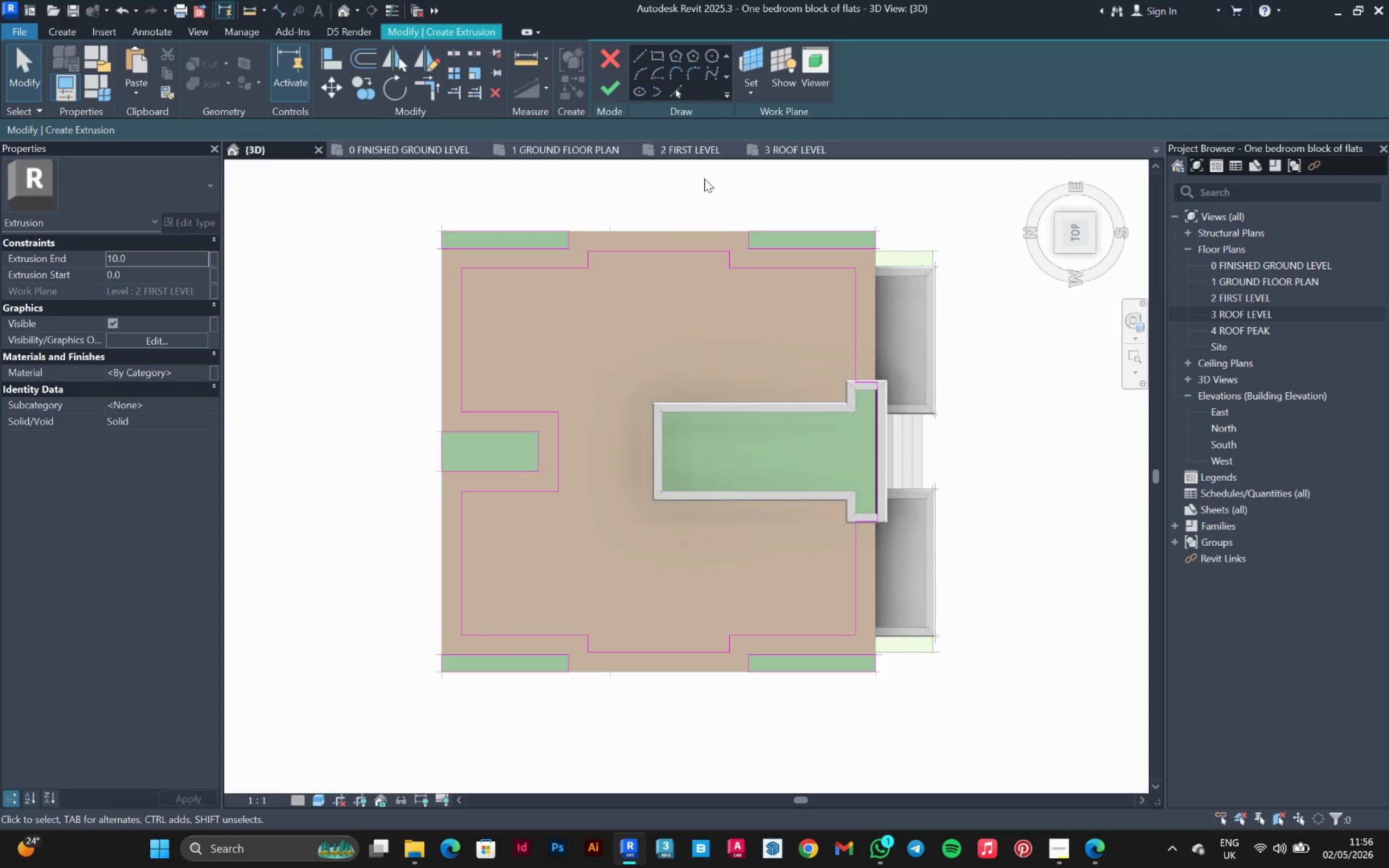 
left_click([609, 92])
 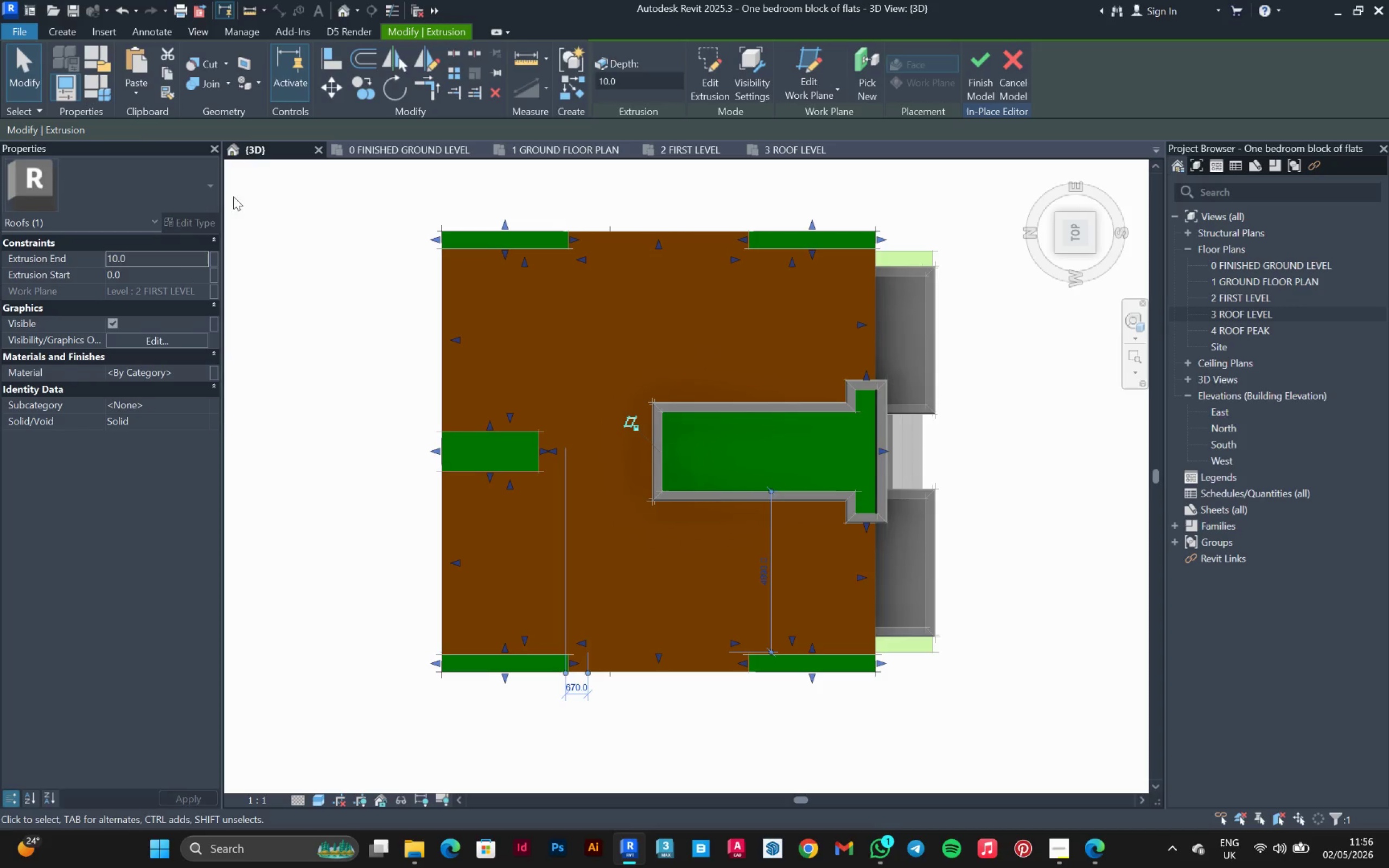 
hold_key(key=ShiftLeft, duration=0.62)
 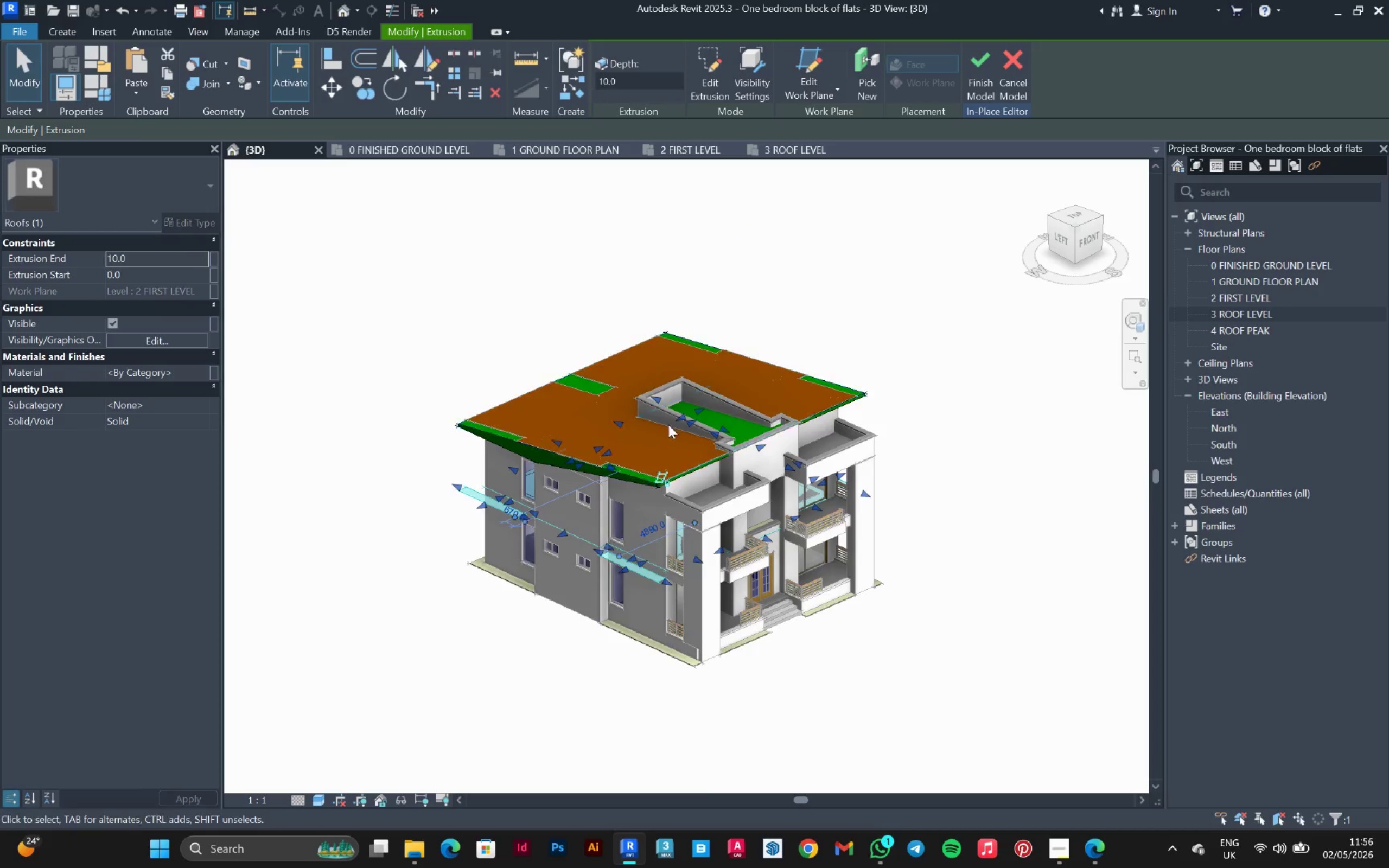 
scroll: coordinate [683, 587], scroll_direction: down, amount: 3.0
 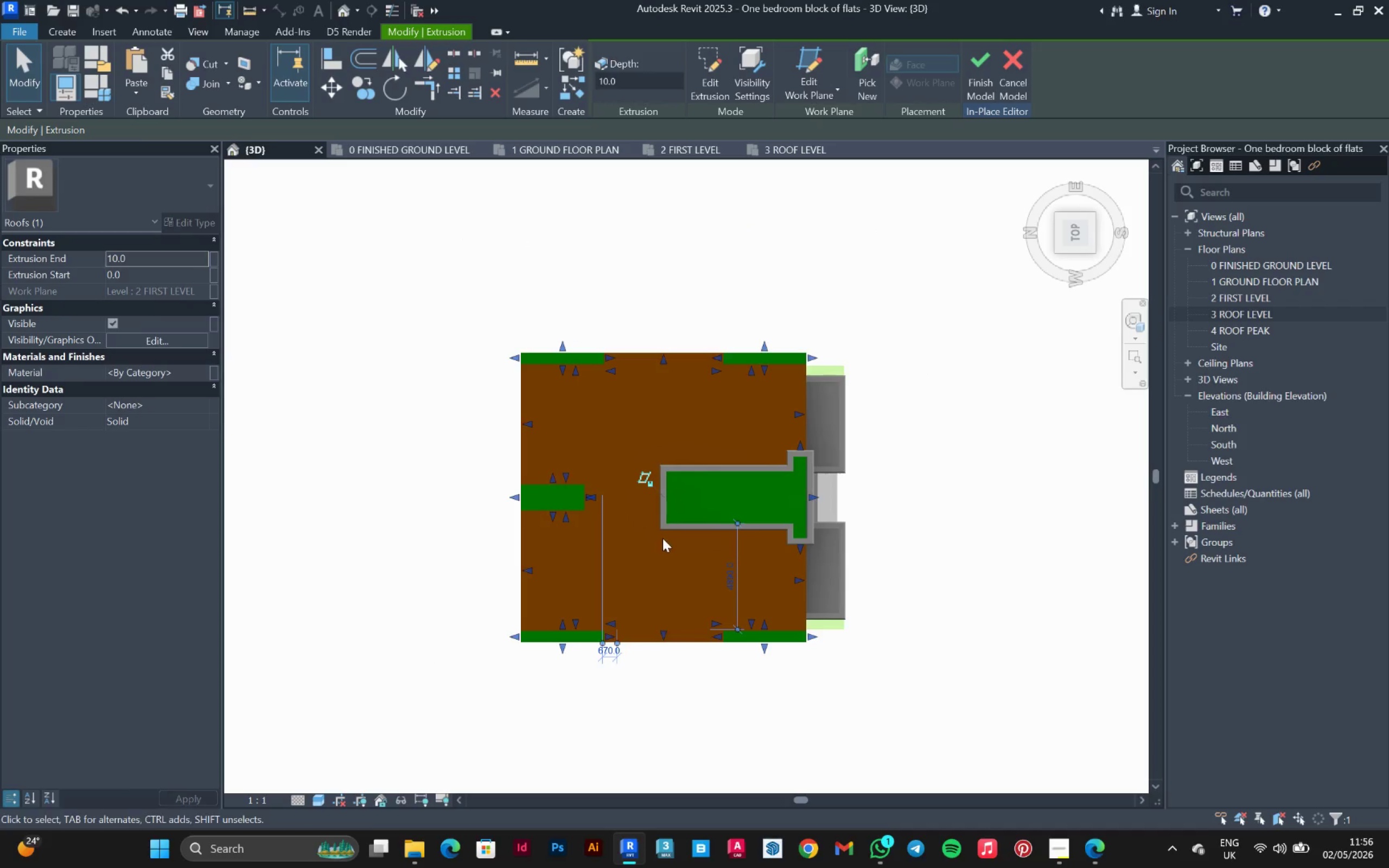 
scroll: coordinate [670, 427], scroll_direction: up, amount: 3.0
 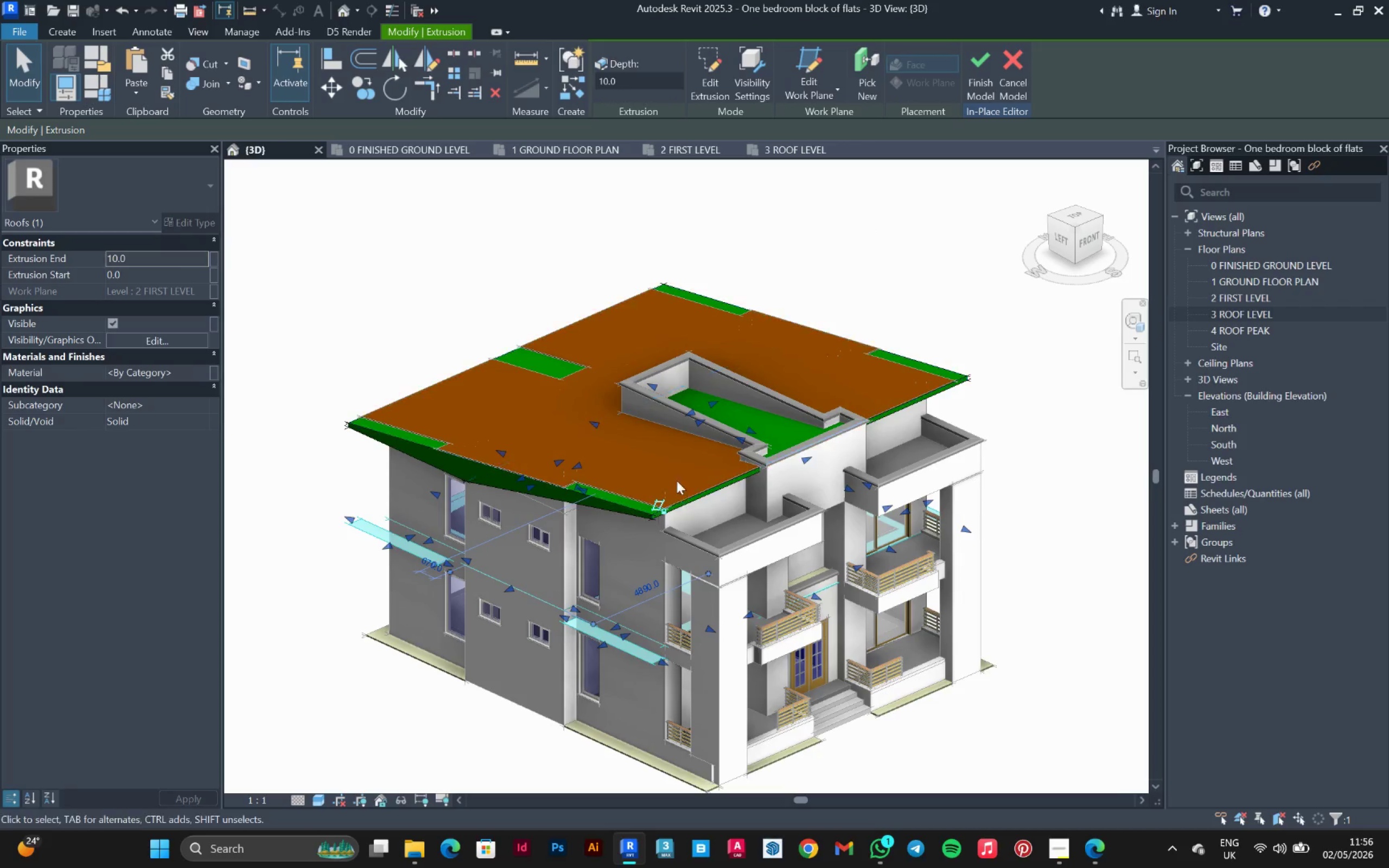 
wait(5.42)
 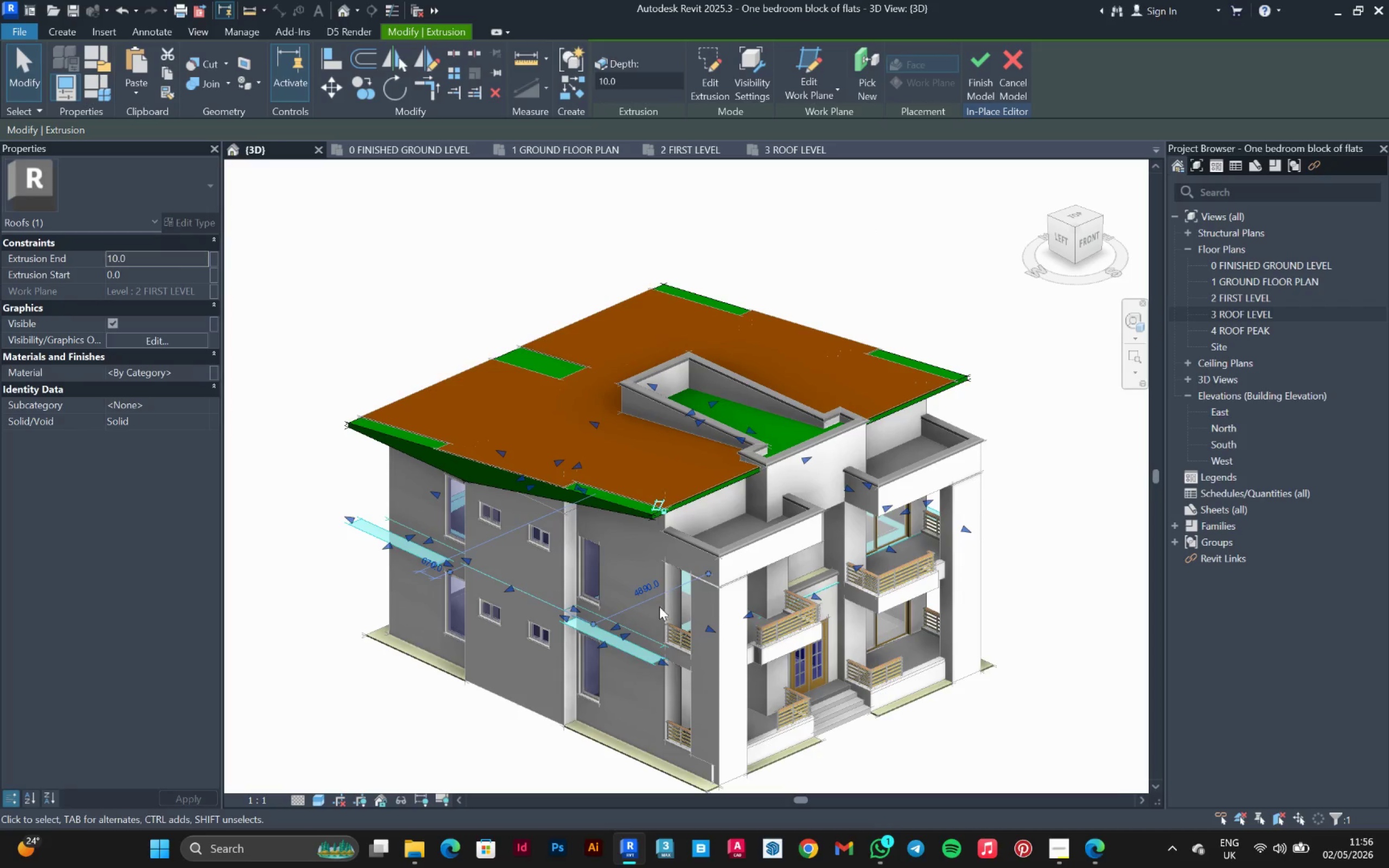 
left_click_drag(start_coordinate=[970, 739], to_coordinate=[963, 738])
 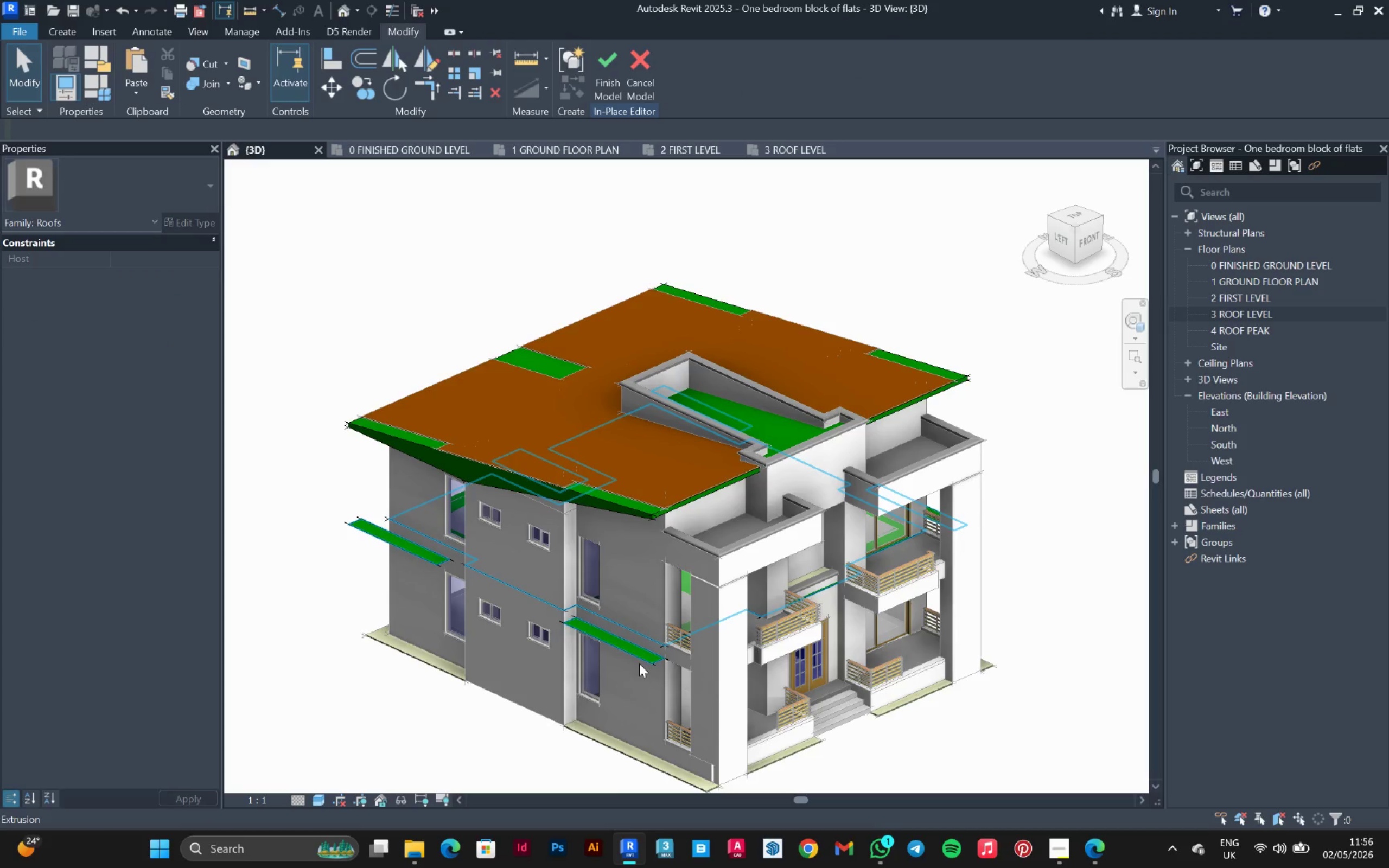 
left_click([639, 663])
 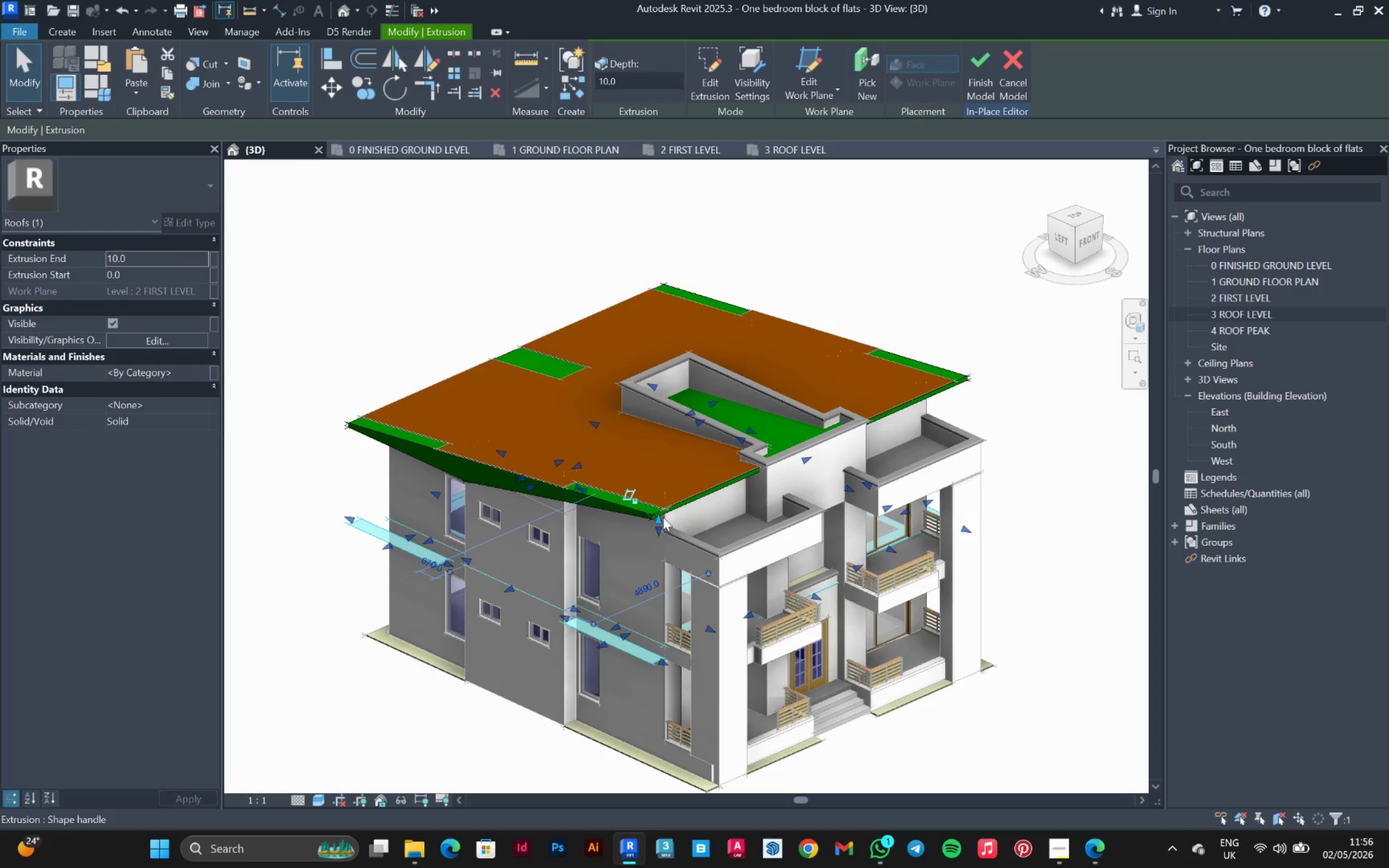 
left_click_drag(start_coordinate=[662, 516], to_coordinate=[658, 309])
 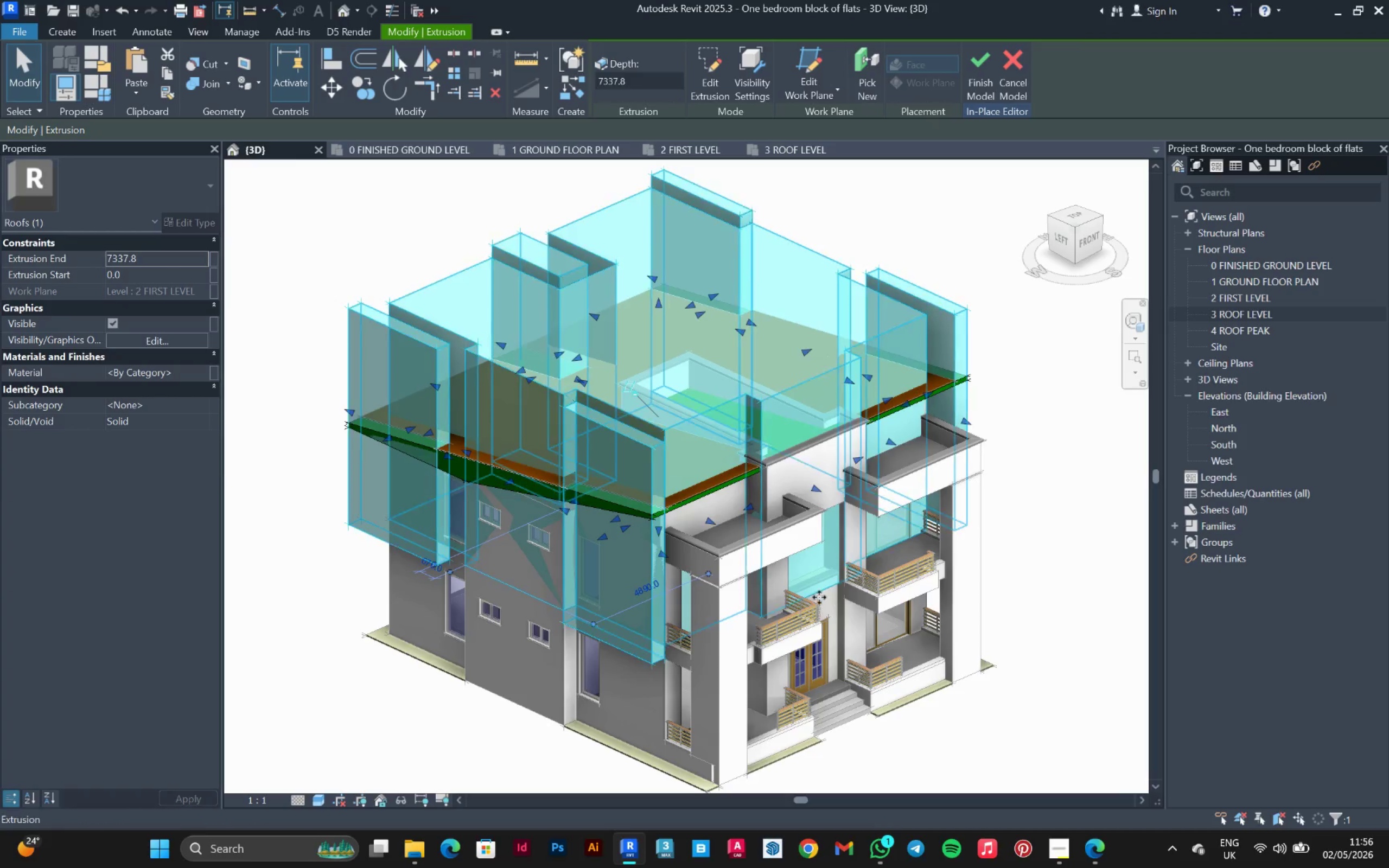 
hold_key(key=ShiftLeft, duration=0.98)
 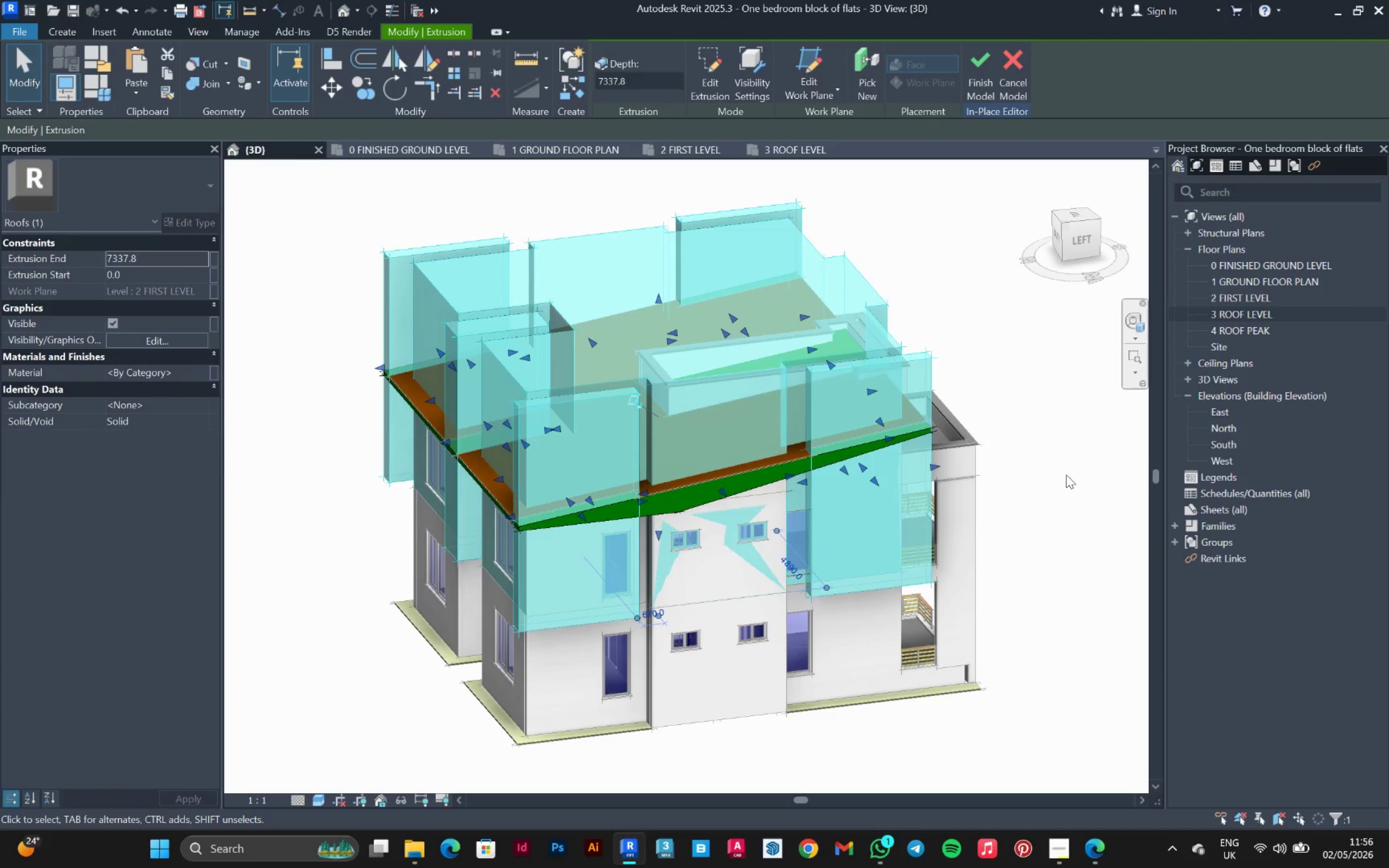 
hold_key(key=ShiftLeft, duration=0.83)
 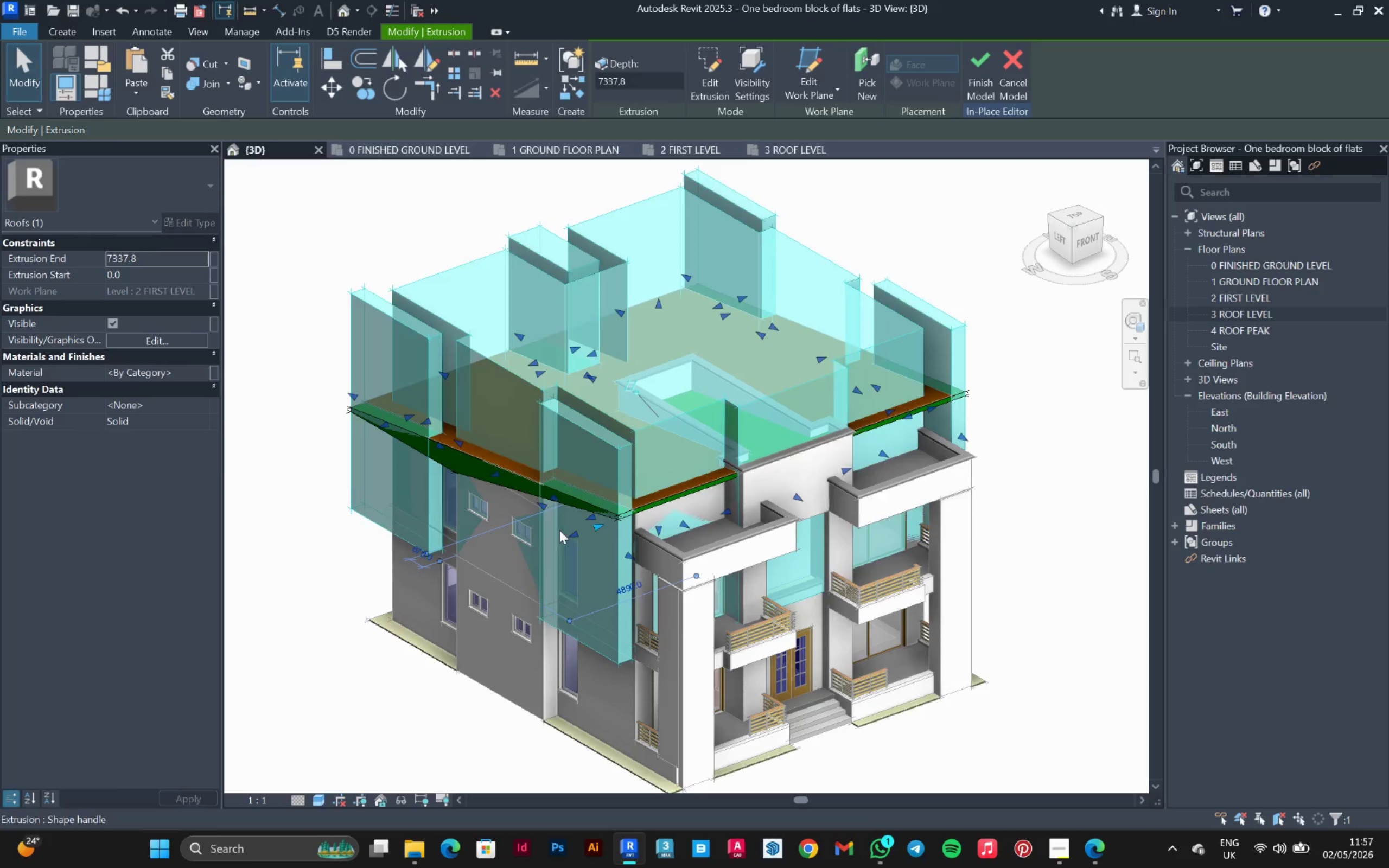 
hold_key(key=ShiftLeft, duration=11.28)
left_click([207, 404])
 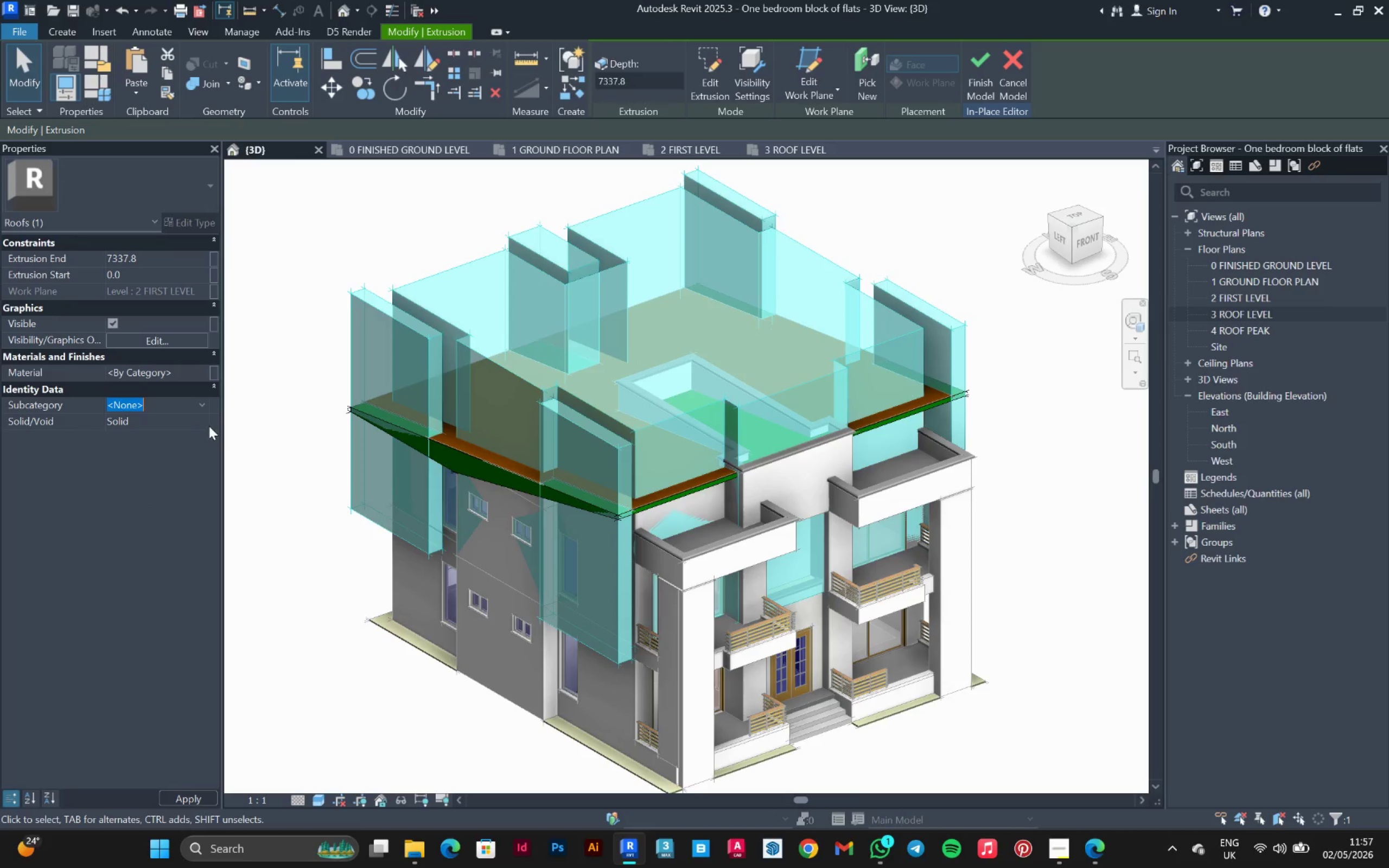 
left_click([204, 420])
 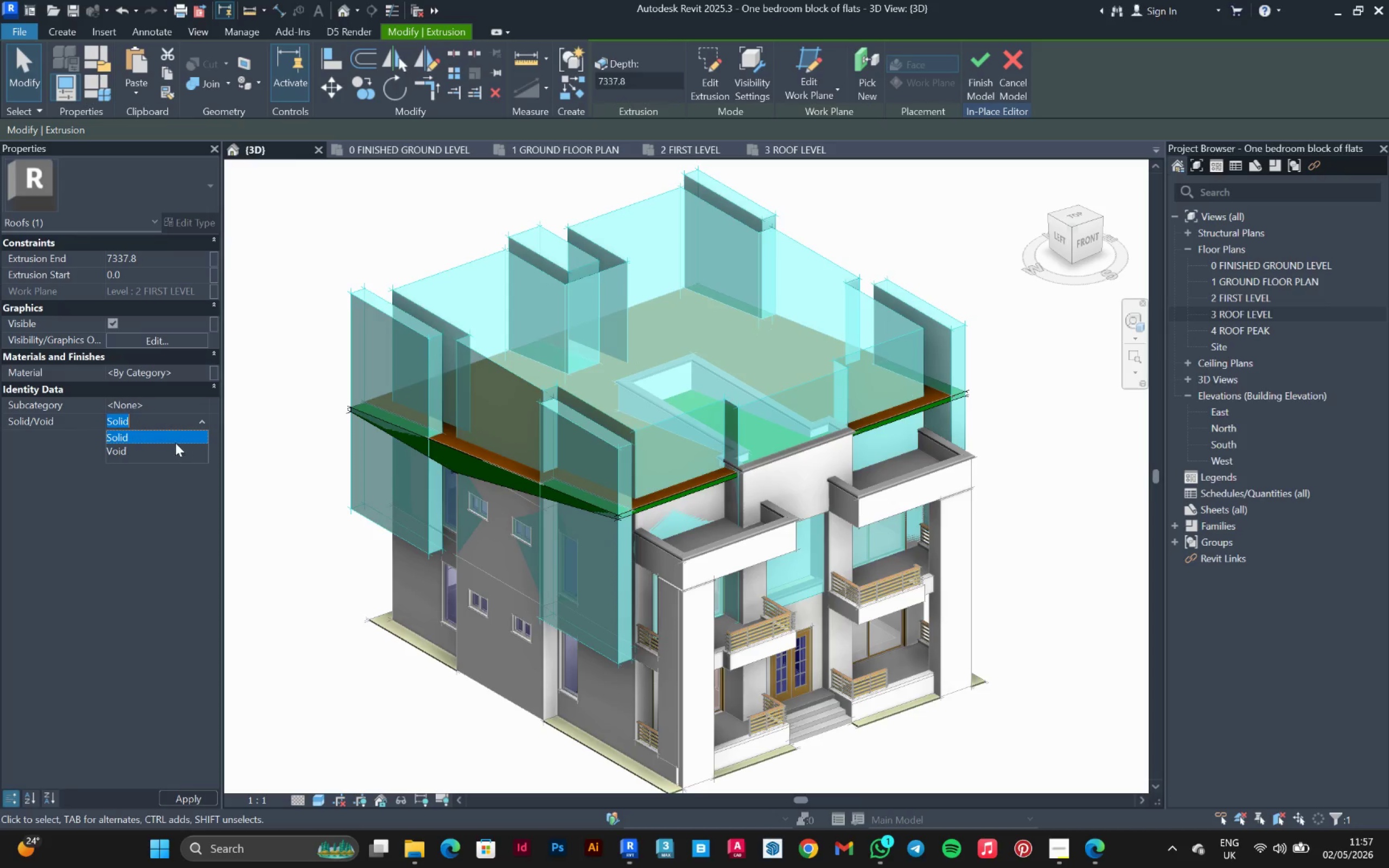 
left_click_drag(start_coordinate=[171, 442], to_coordinate=[168, 445])
 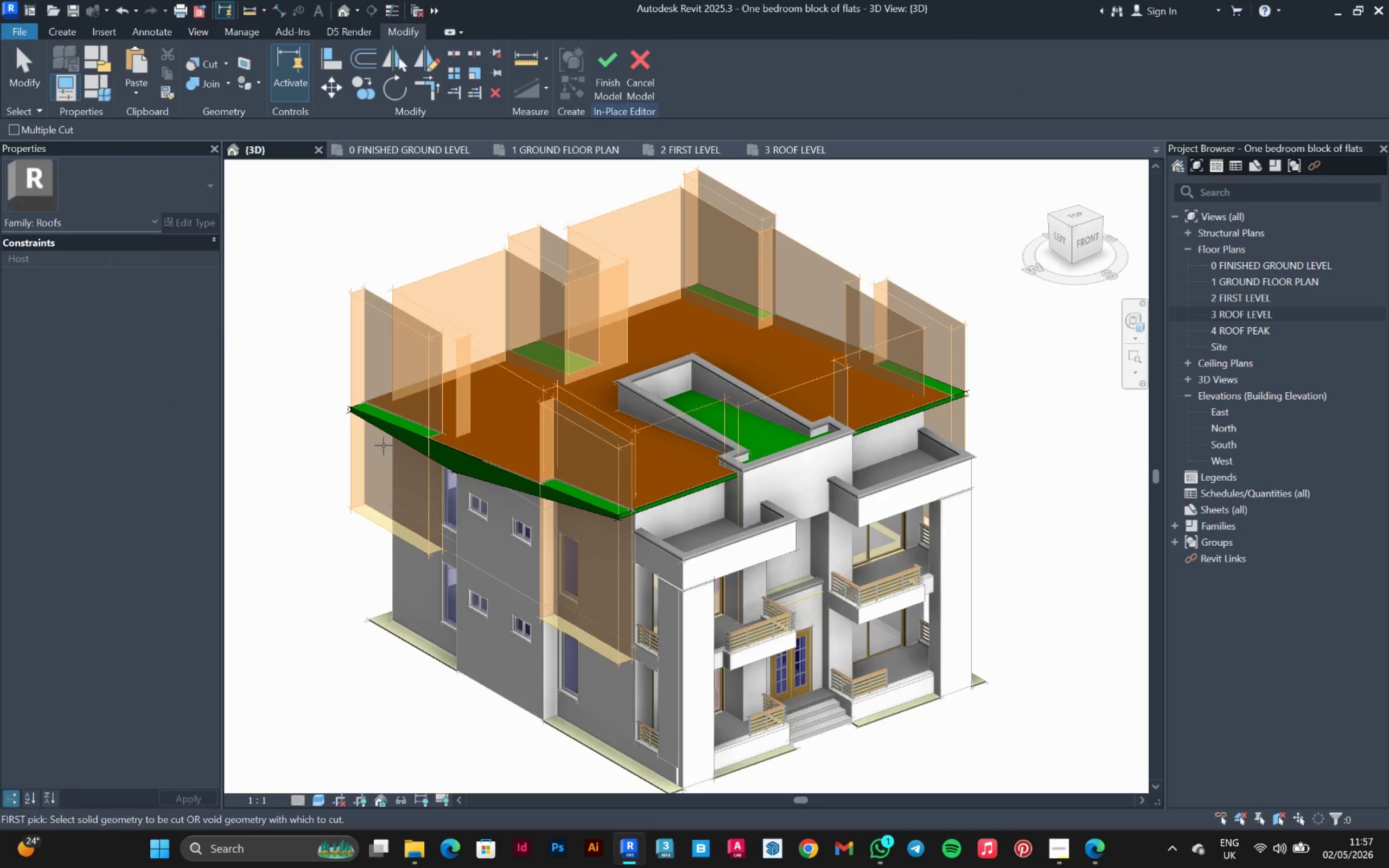 
left_click([388, 432])
 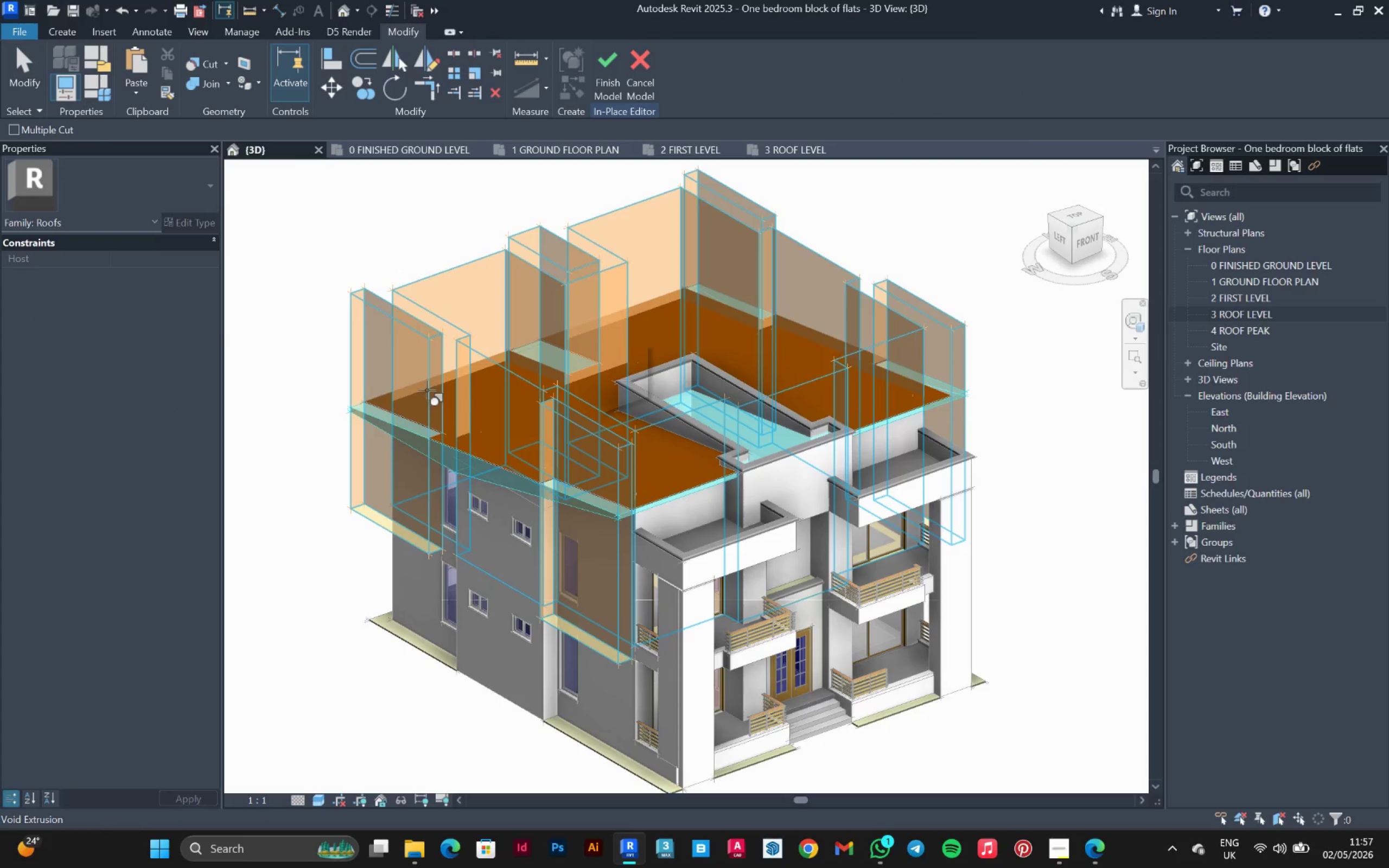 
left_click([427, 390])
 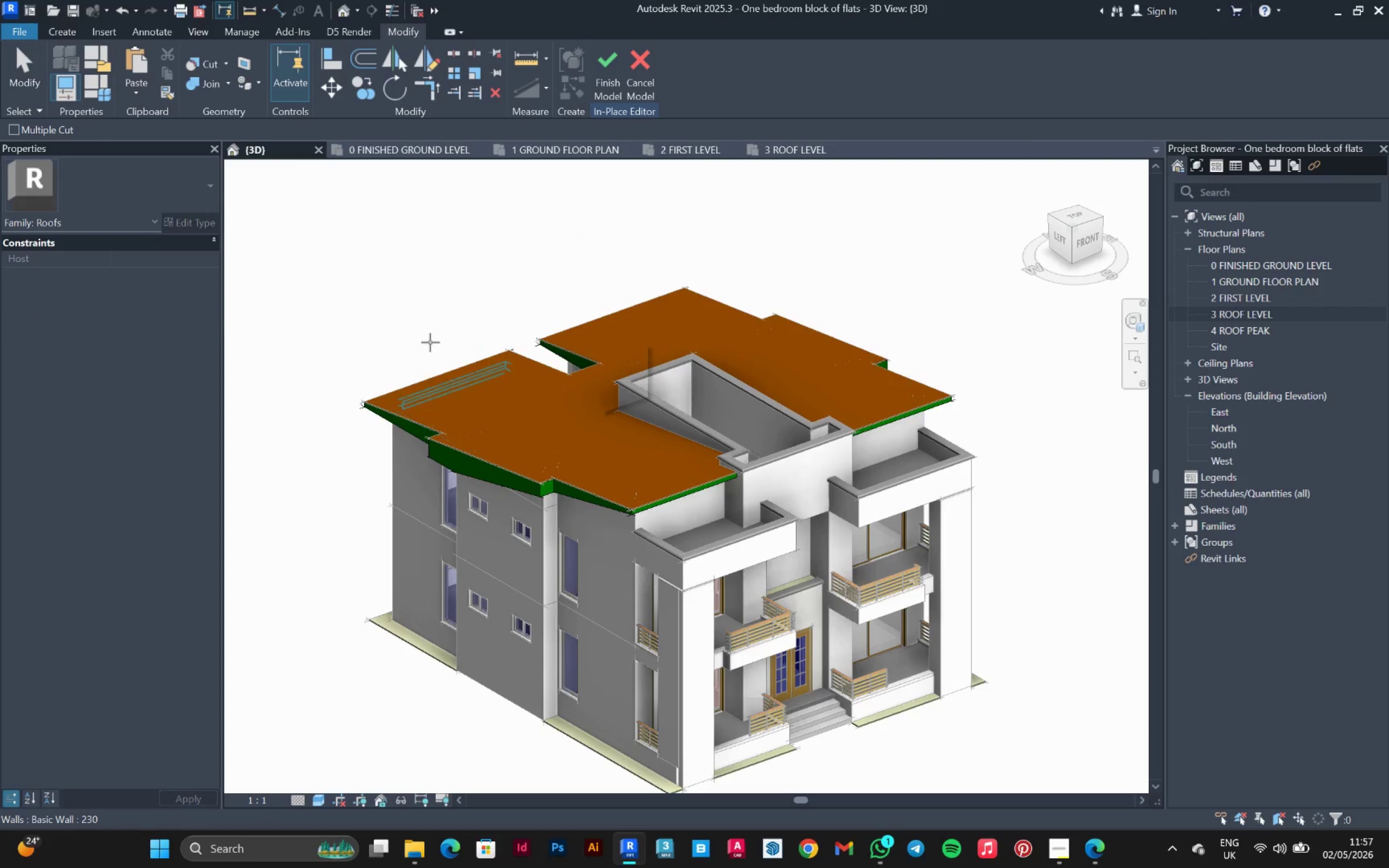 
scroll: coordinate [434, 334], scroll_direction: down, amount: 1.0
 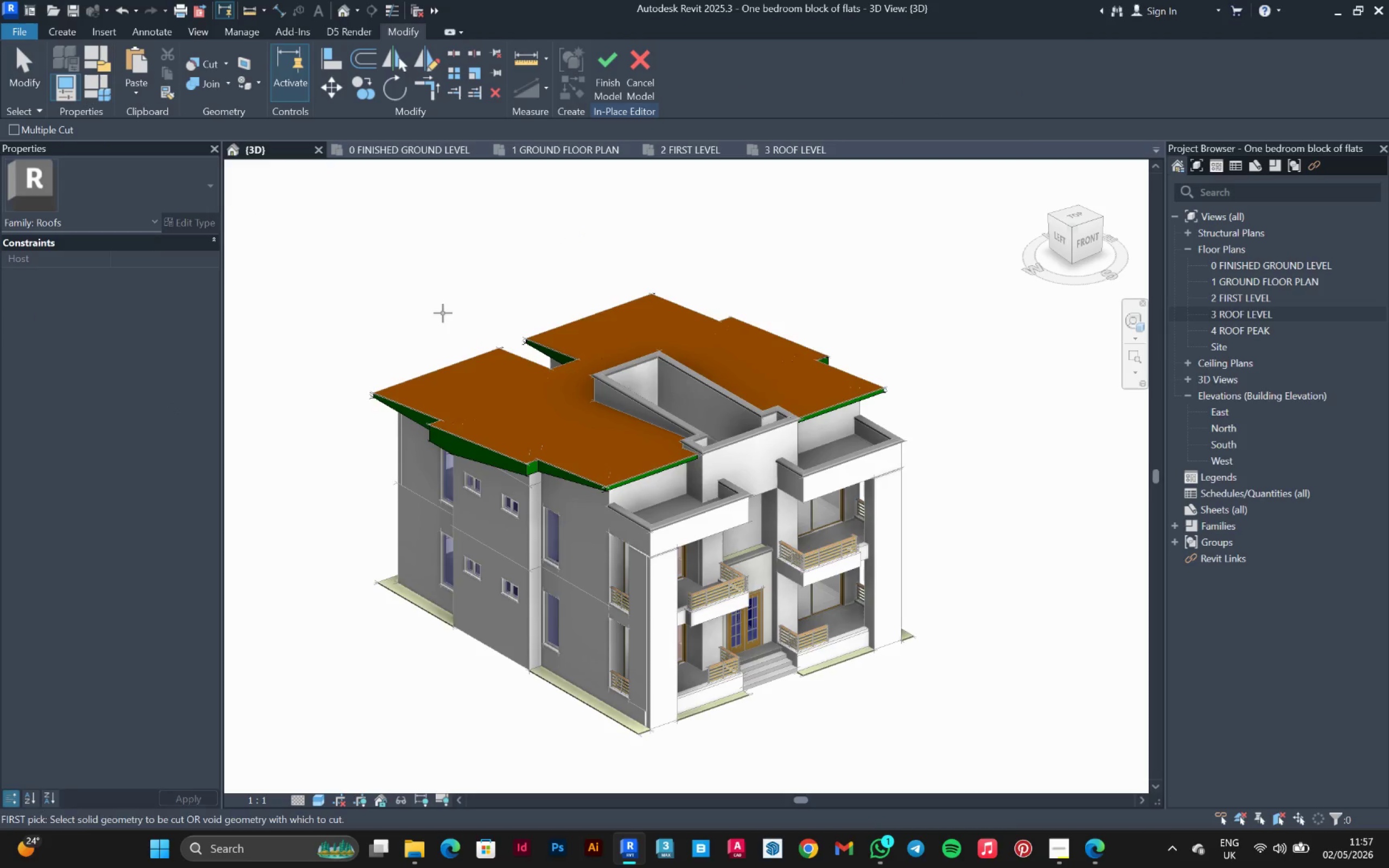 
key(Escape)
 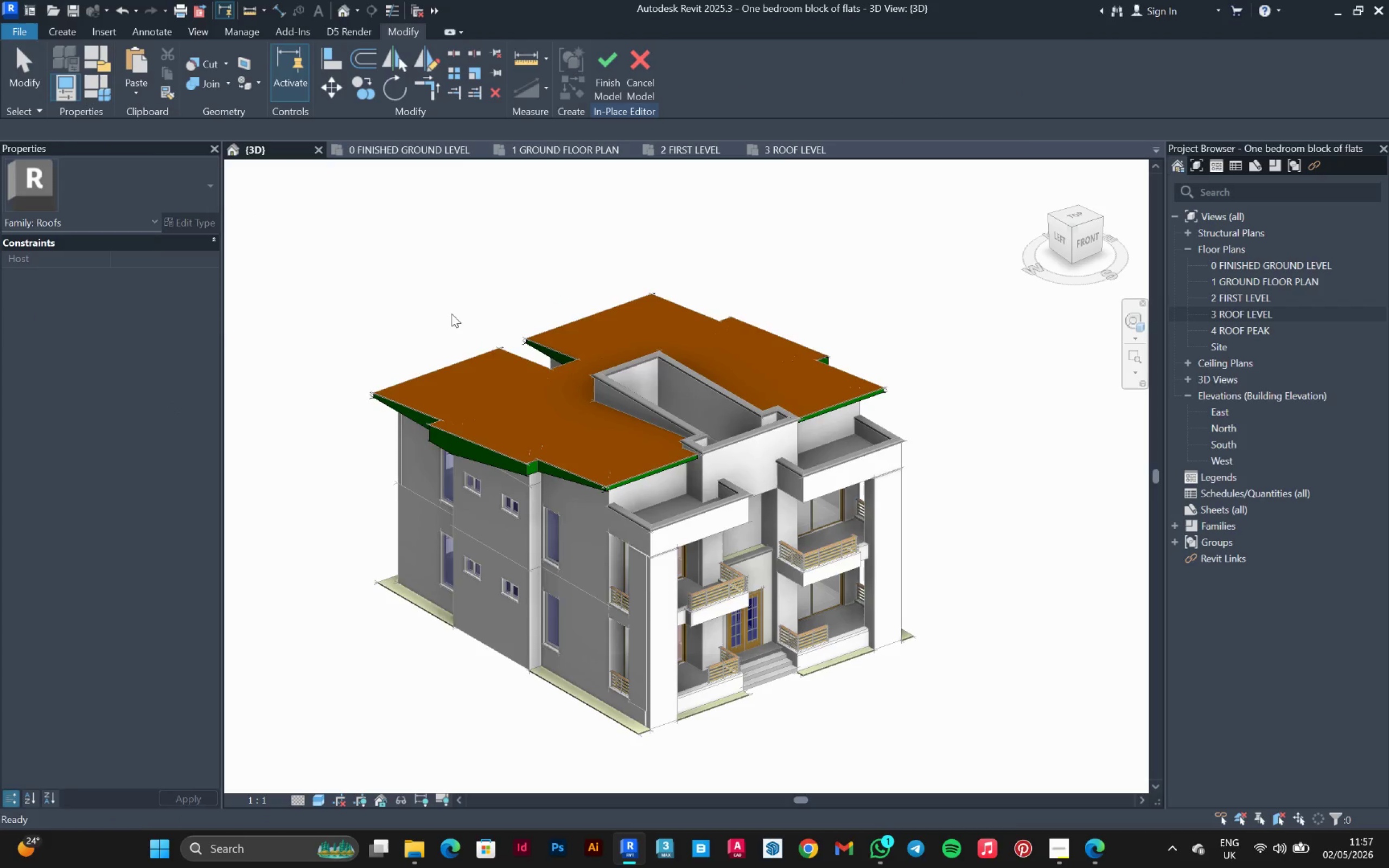 
key(Escape)
 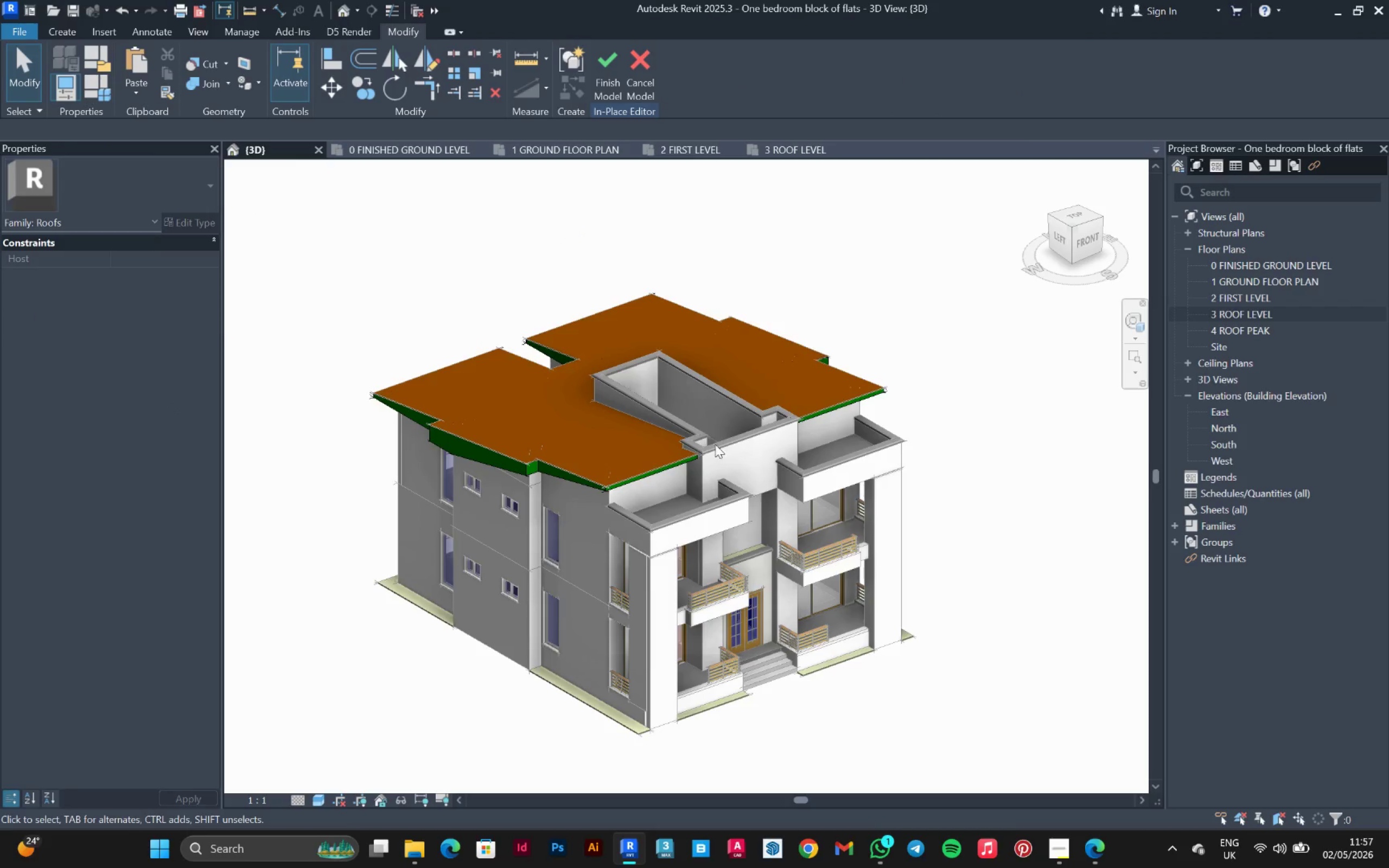 
hold_key(key=ShiftLeft, duration=1.5)
 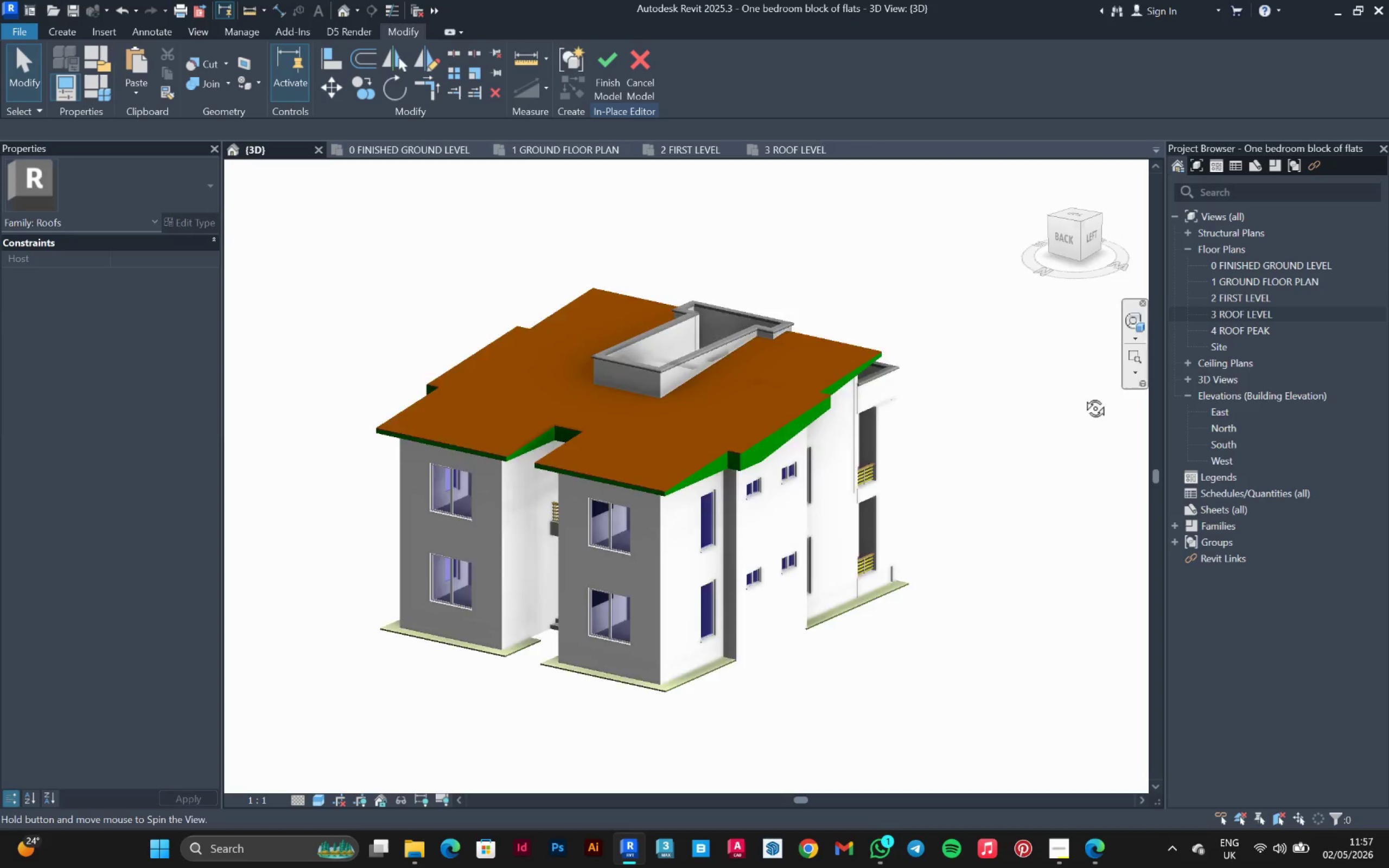 
hold_key(key=ShiftLeft, duration=1.41)
 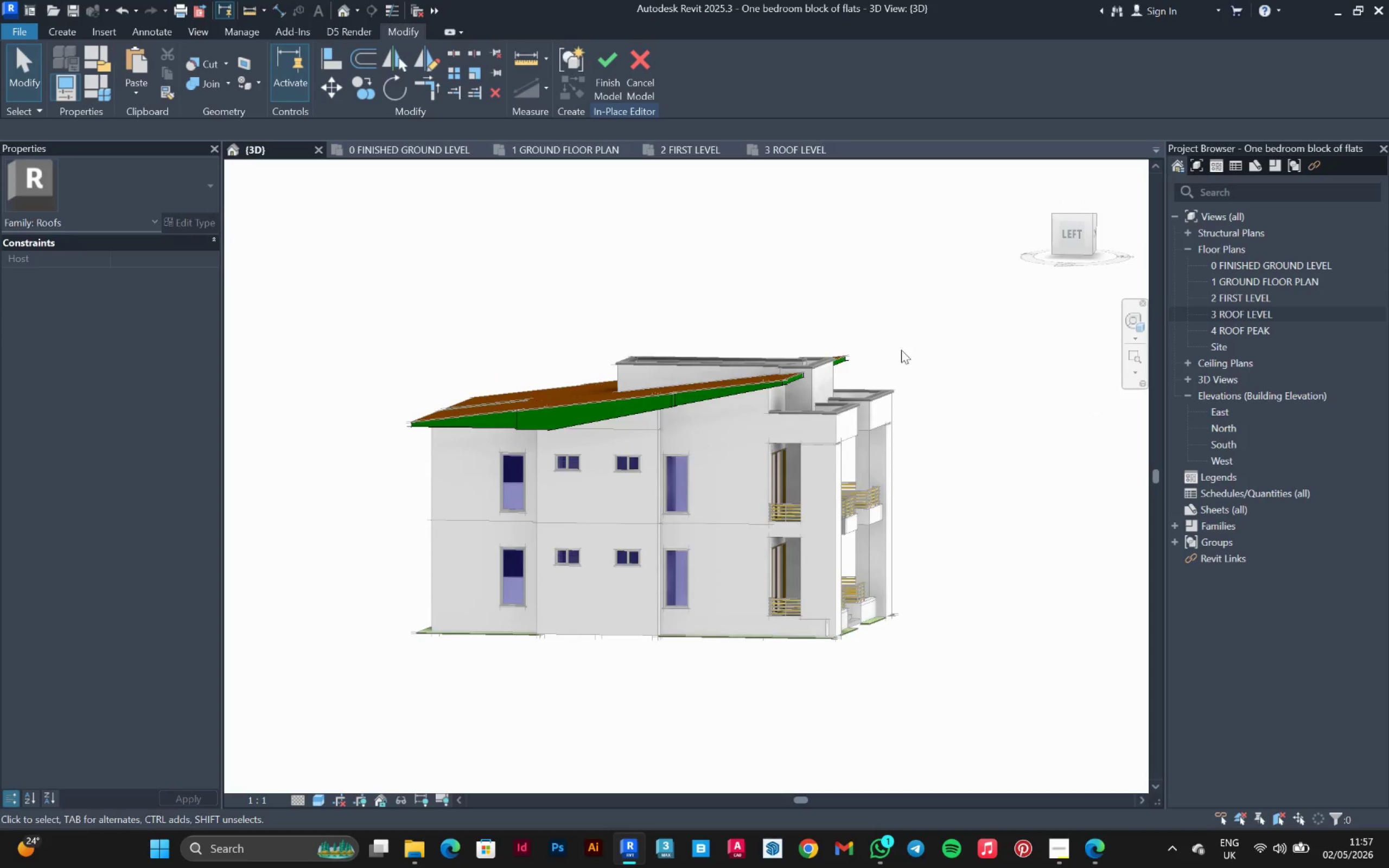 
hold_key(key=ShiftLeft, duration=0.88)
 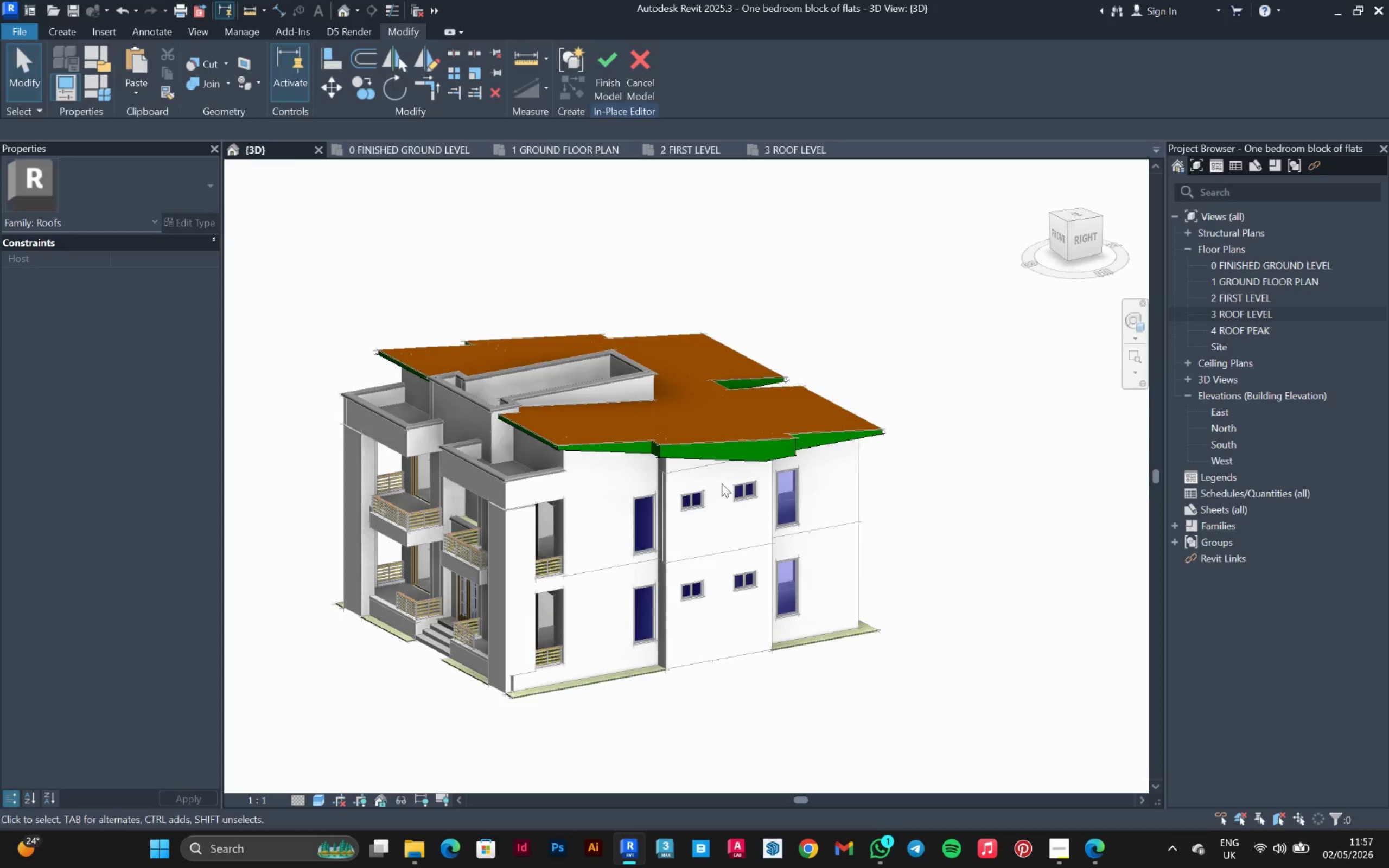 
hold_key(key=ShiftLeft, duration=1.11)
 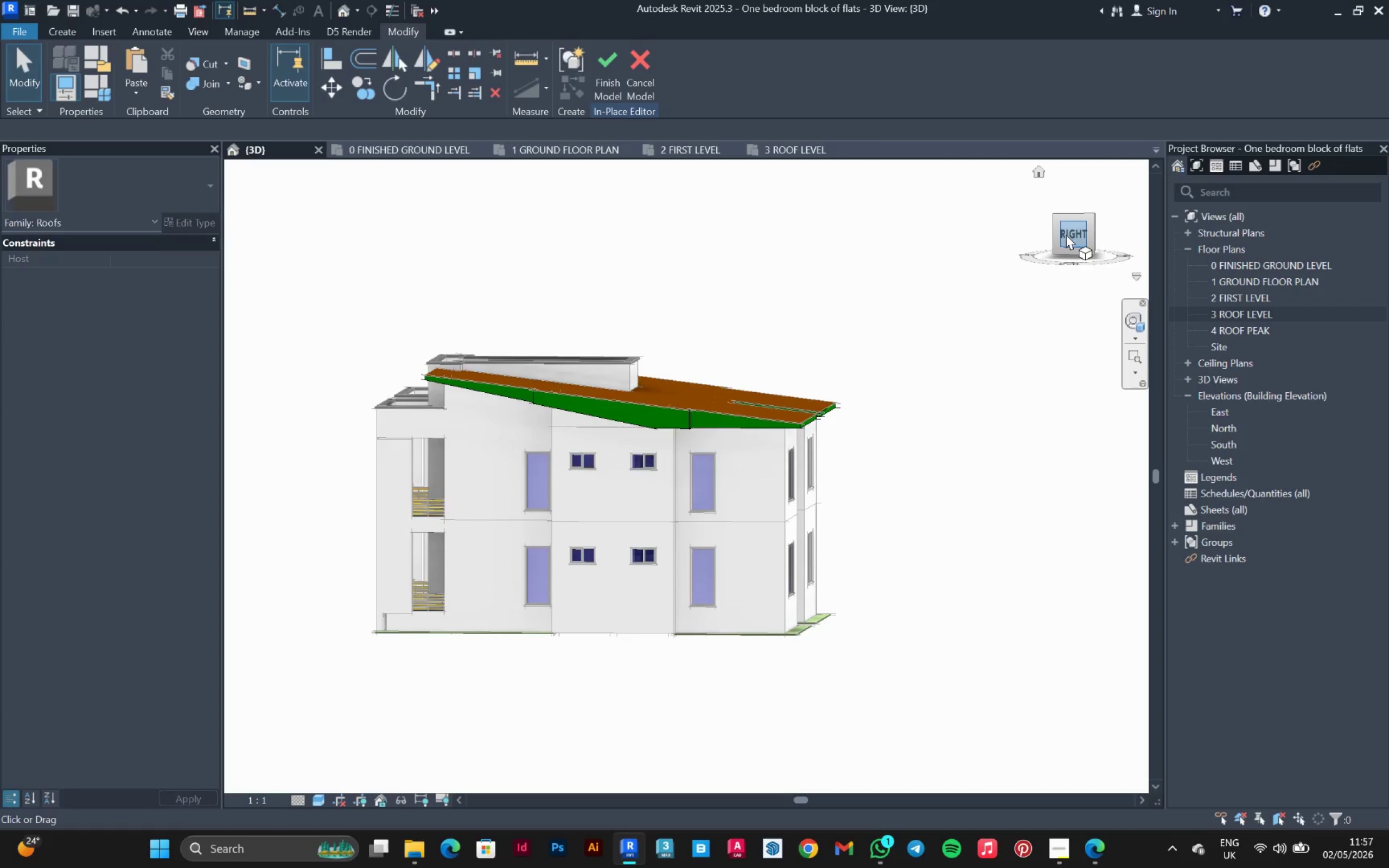 
left_click([1071, 228])
 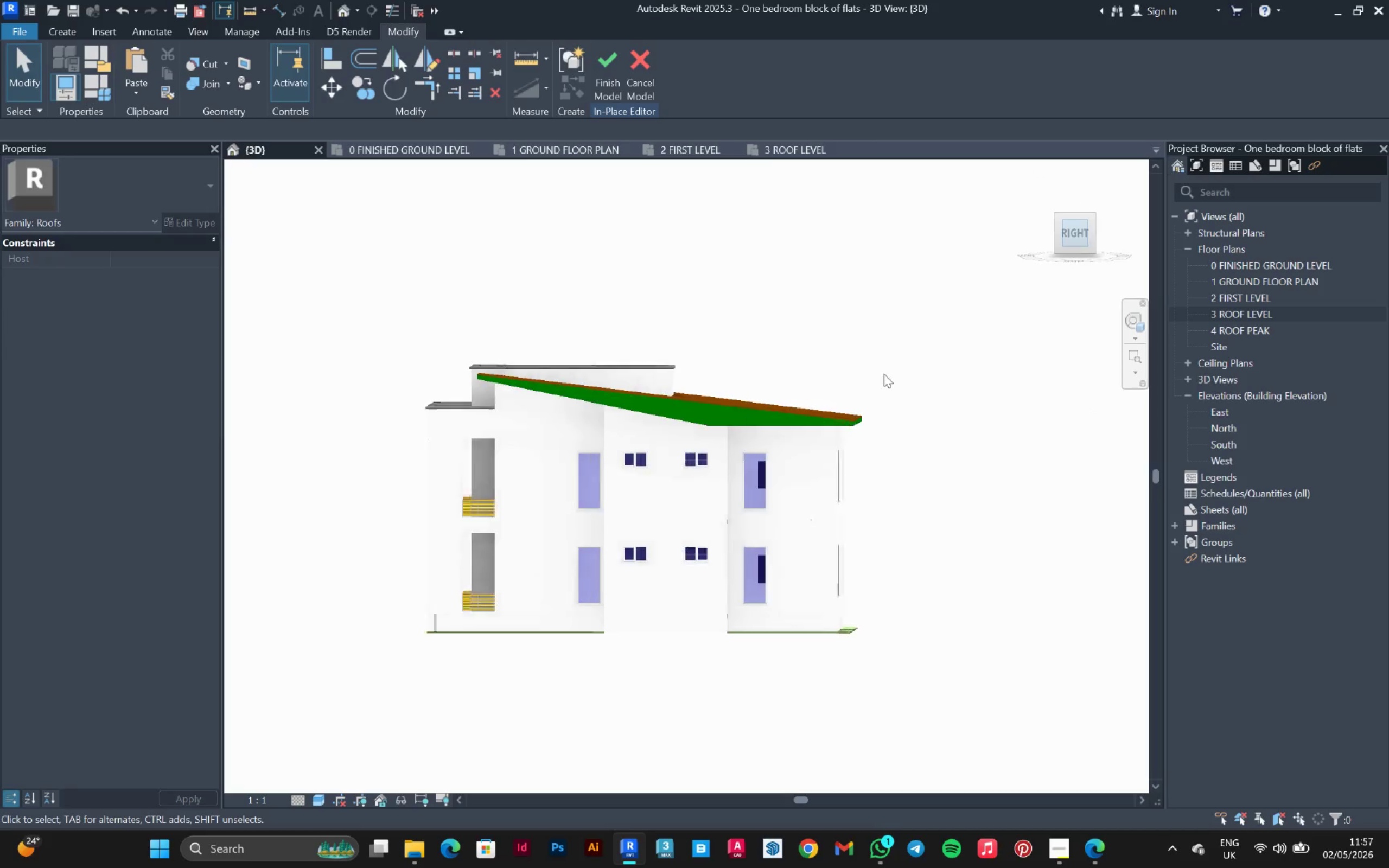 
scroll: coordinate [827, 410], scroll_direction: up, amount: 4.0
 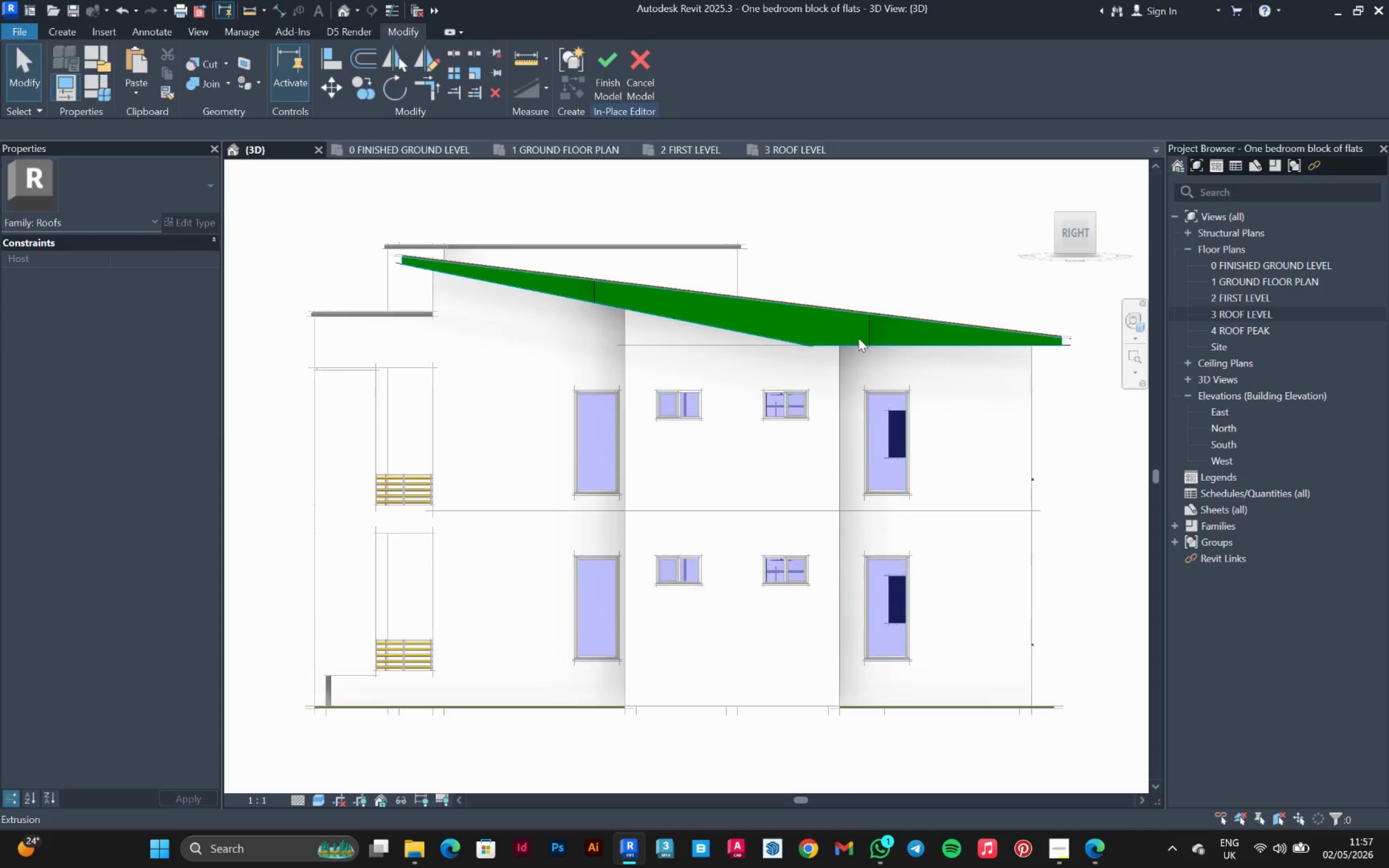 
left_click([858, 338])
 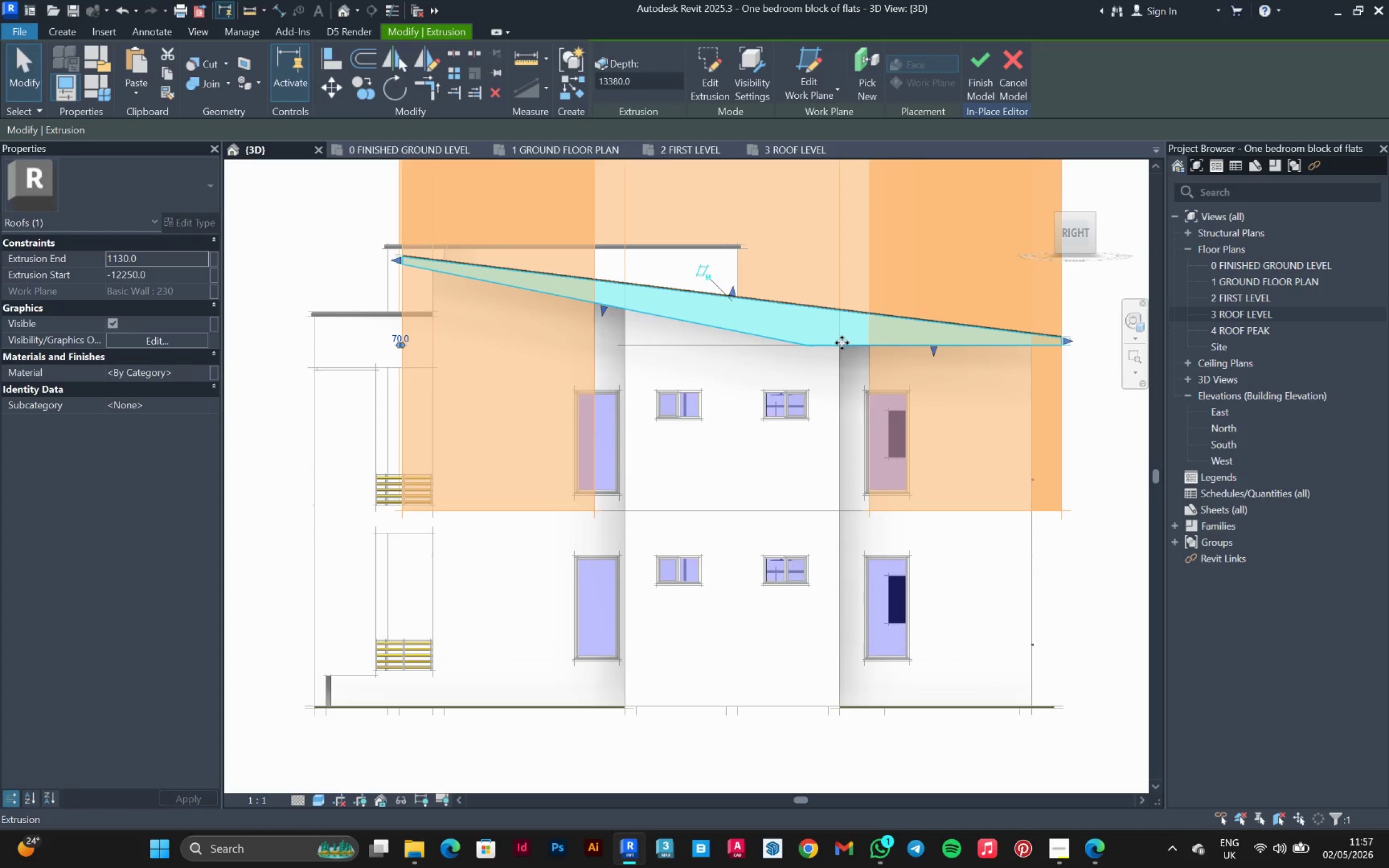 
left_click([842, 343])
 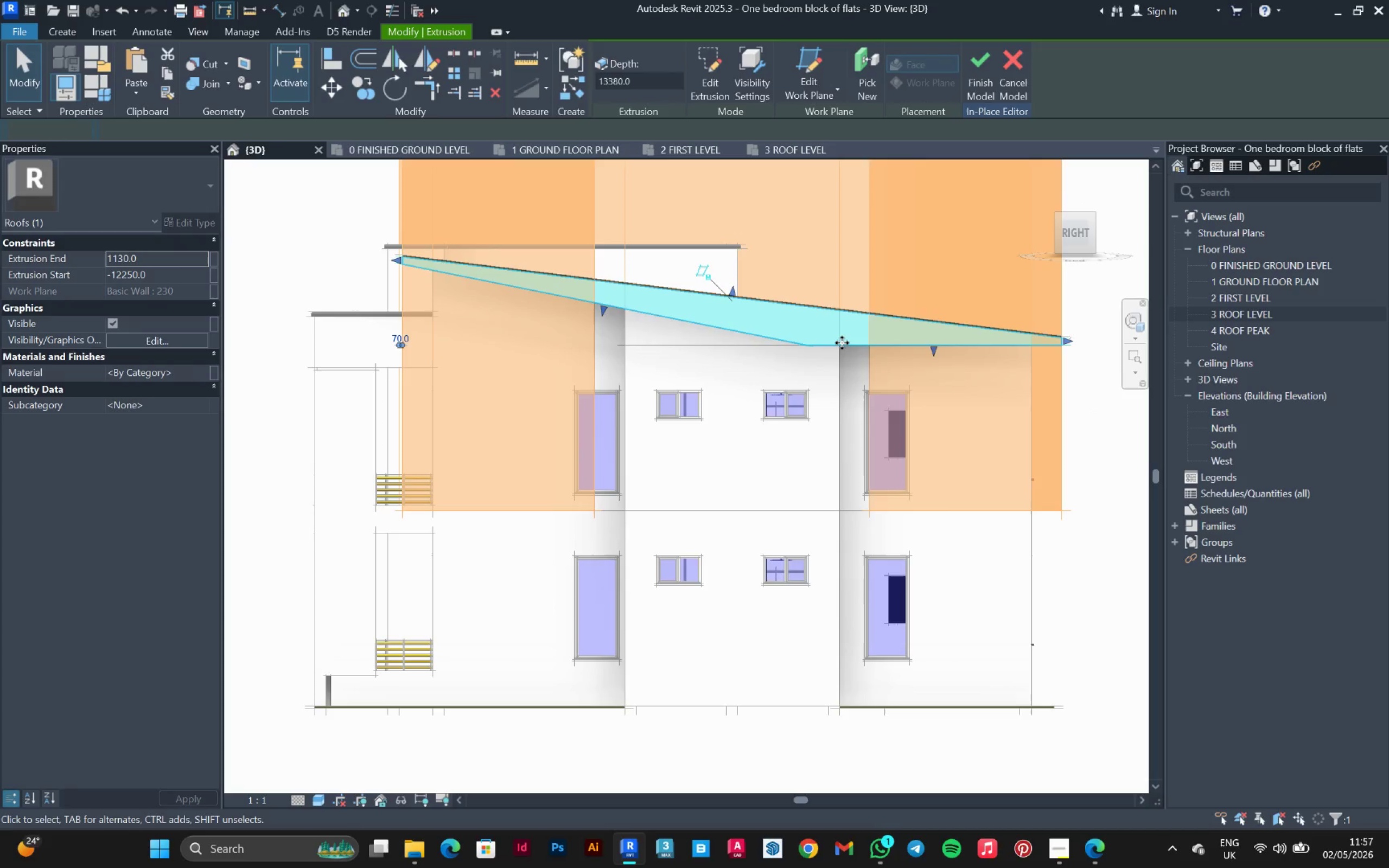 
left_click_drag(start_coordinate=[842, 343], to_coordinate=[796, 349])
 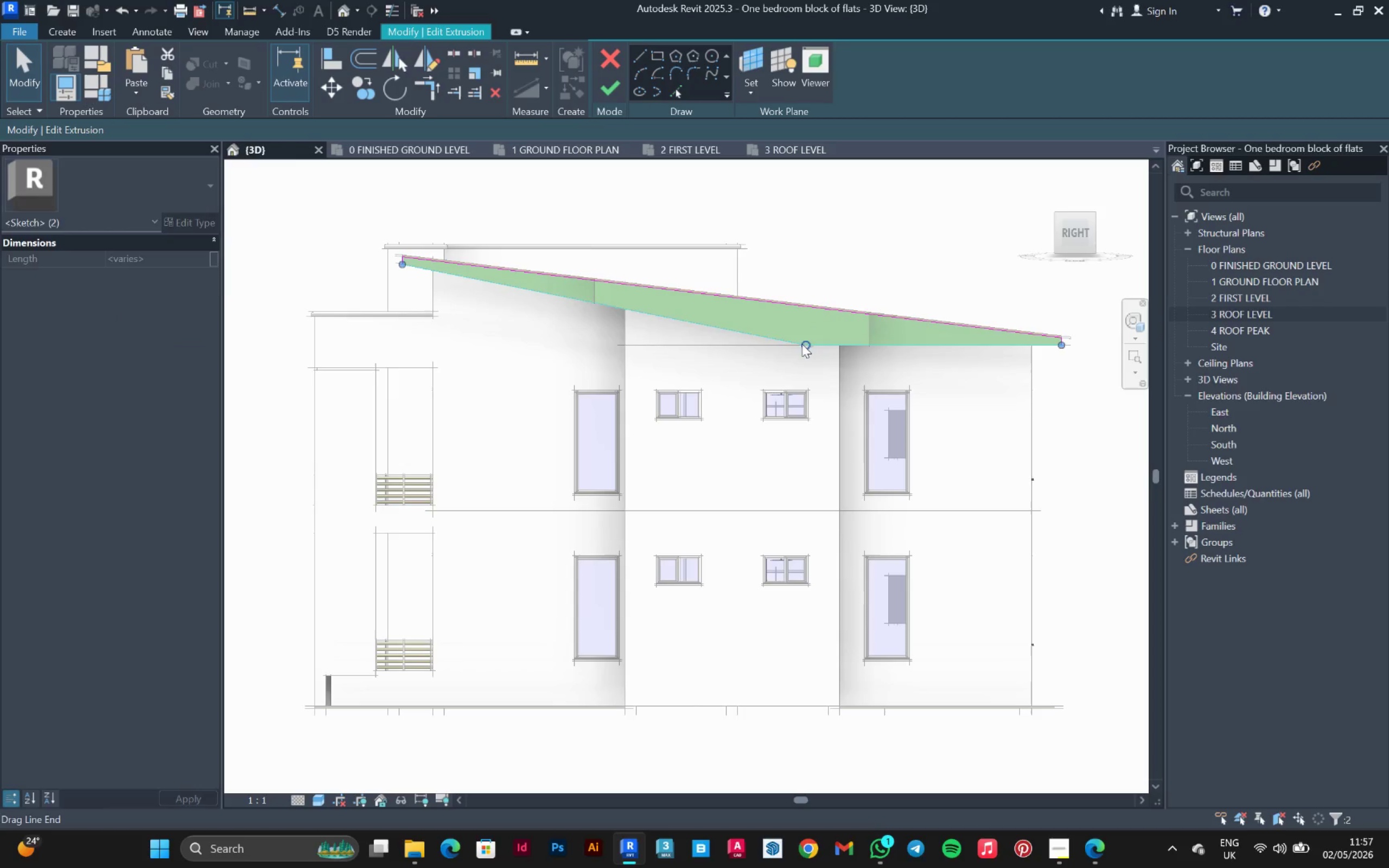 
left_click_drag(start_coordinate=[802, 344], to_coordinate=[761, 347])
 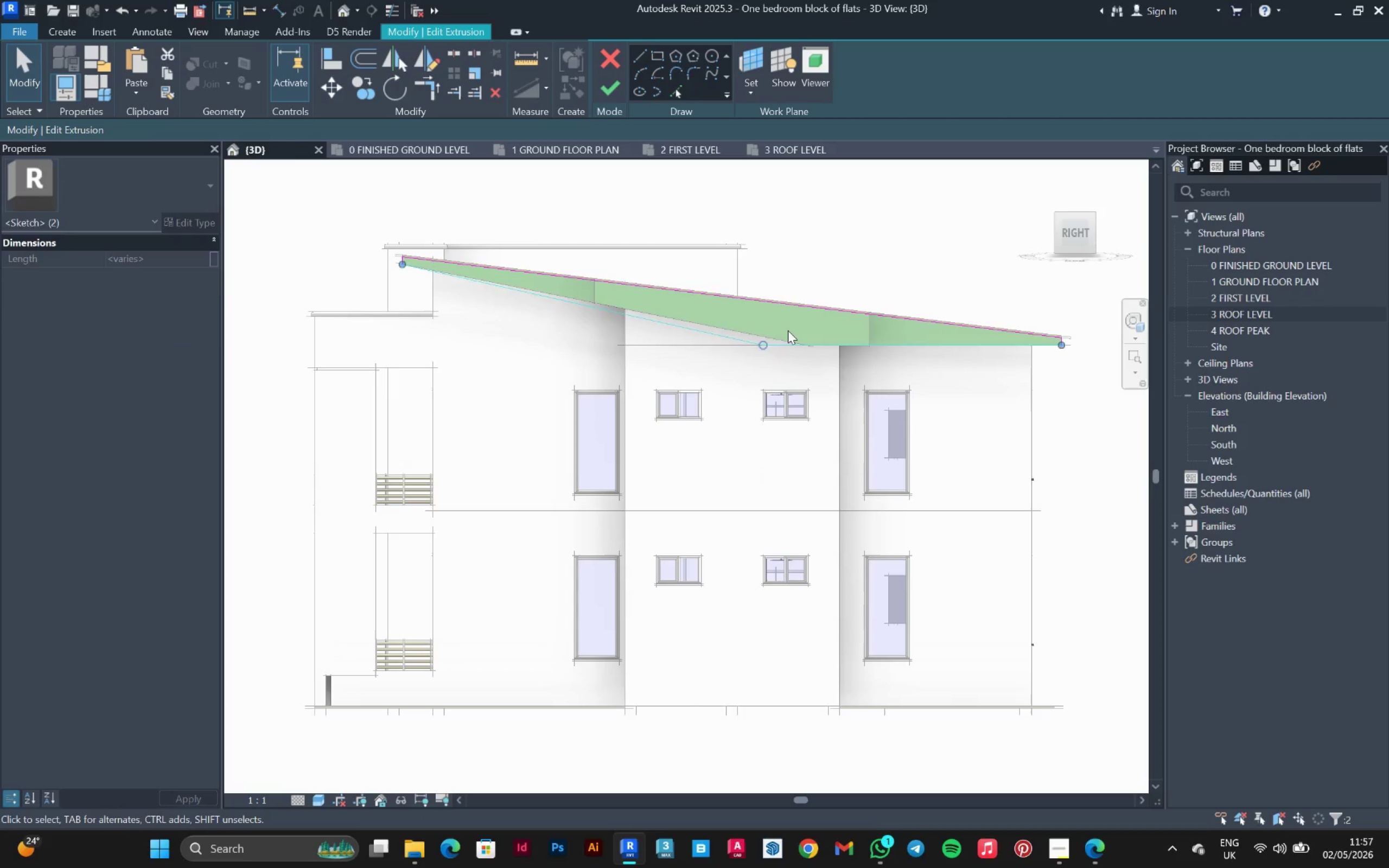 
left_click([788, 330])
 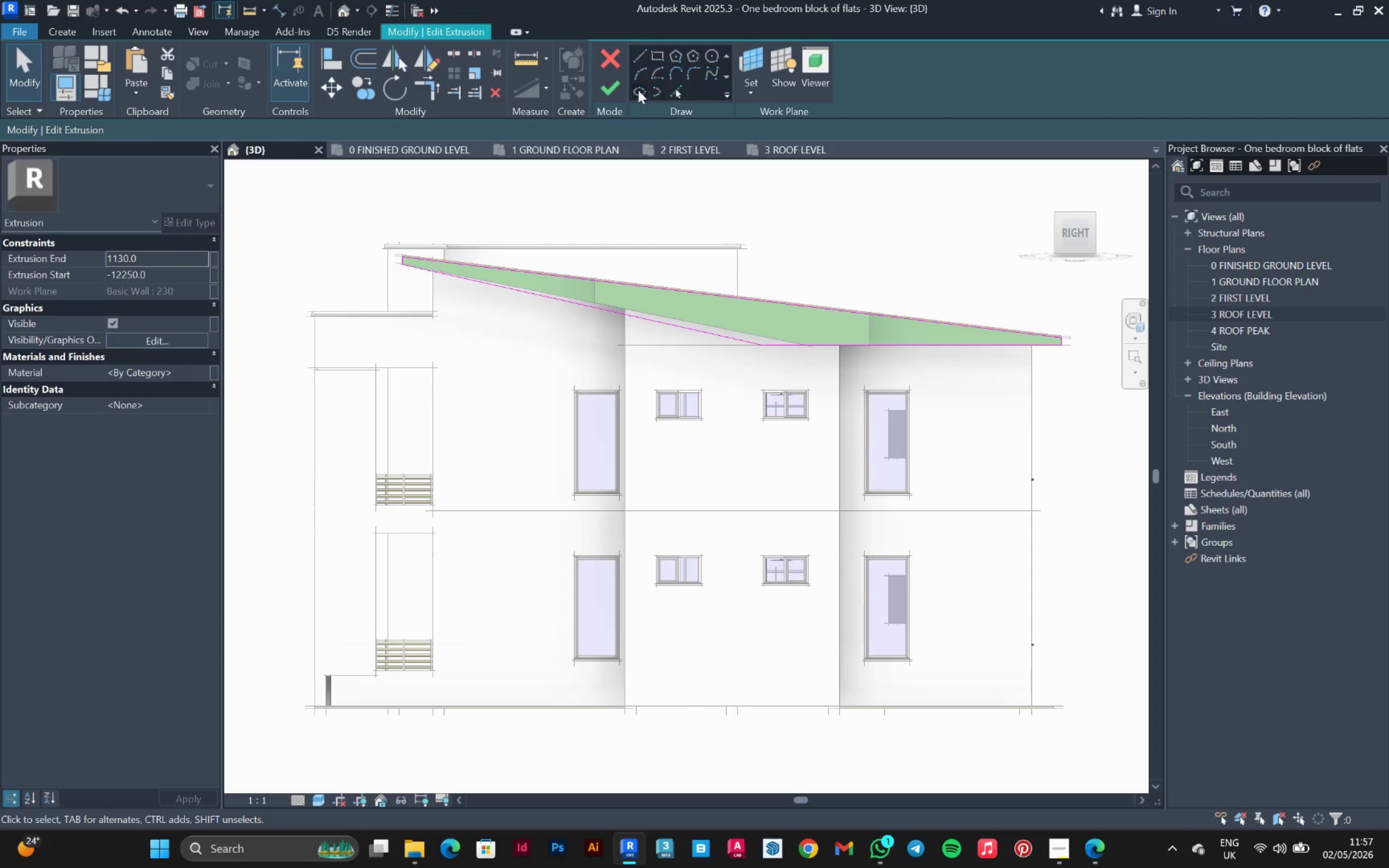 
left_click([615, 86])
 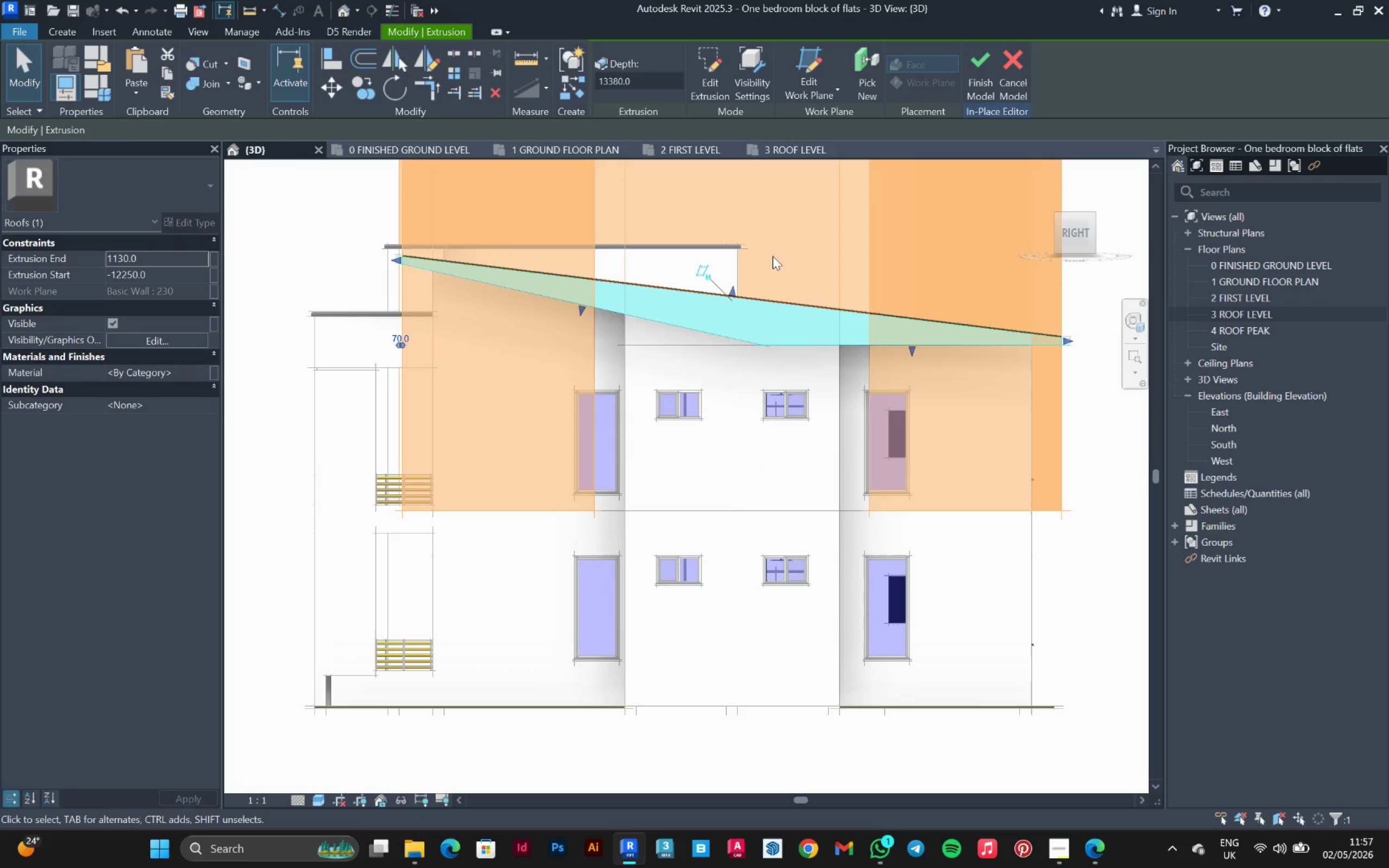 
left_click([717, 523])
 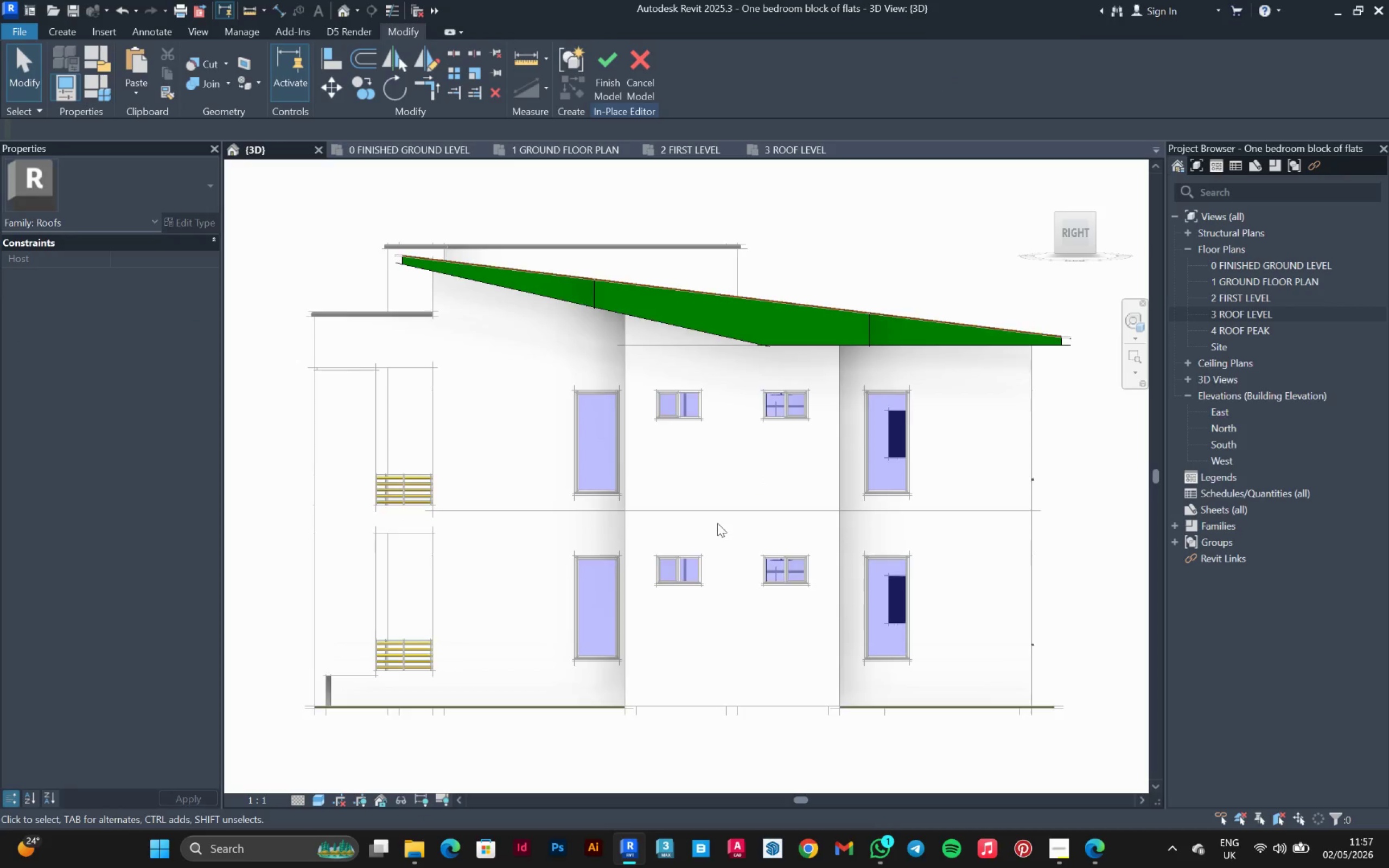 
scroll: coordinate [719, 510], scroll_direction: down, amount: 5.0
 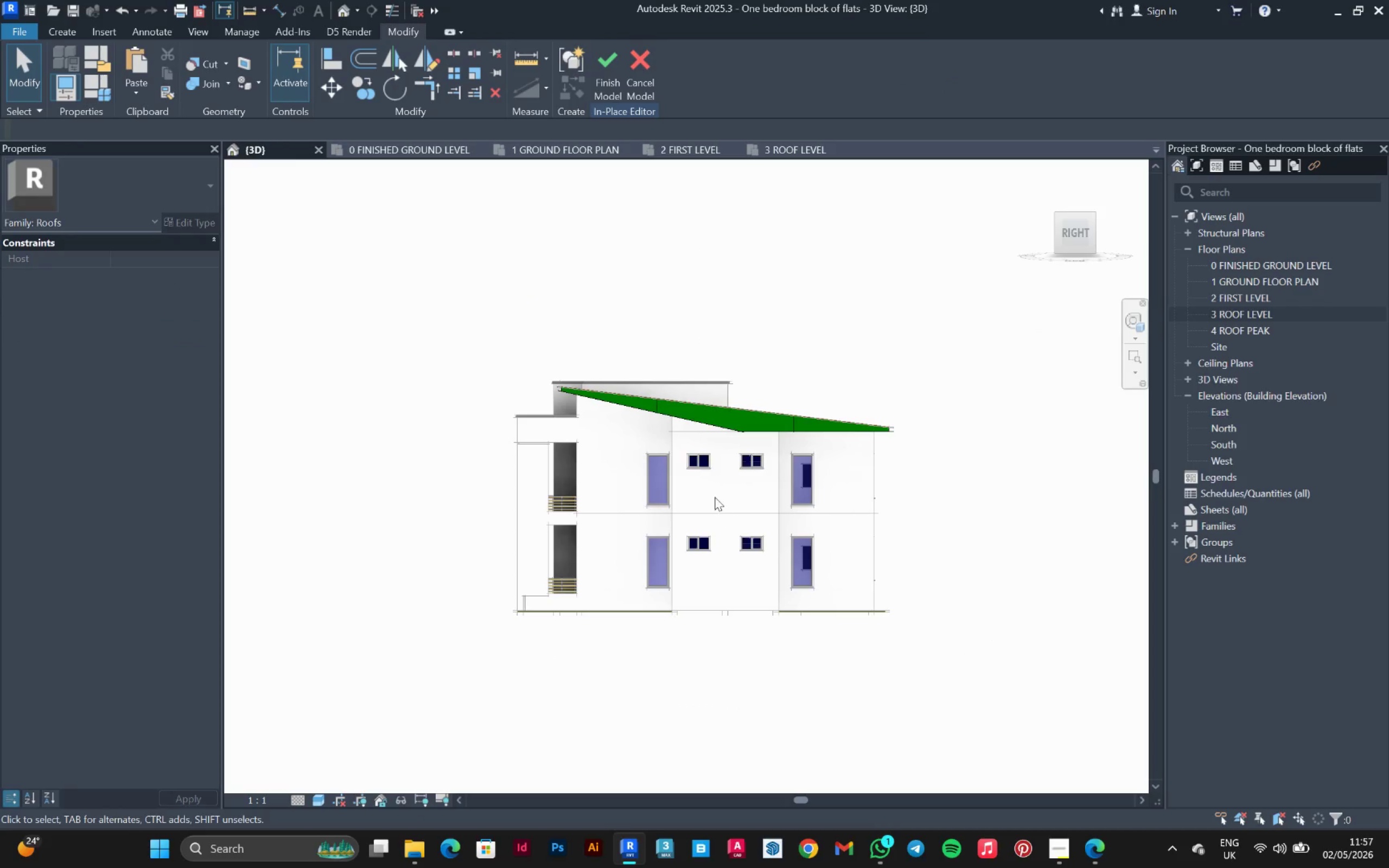 
hold_key(key=ShiftLeft, duration=0.91)
 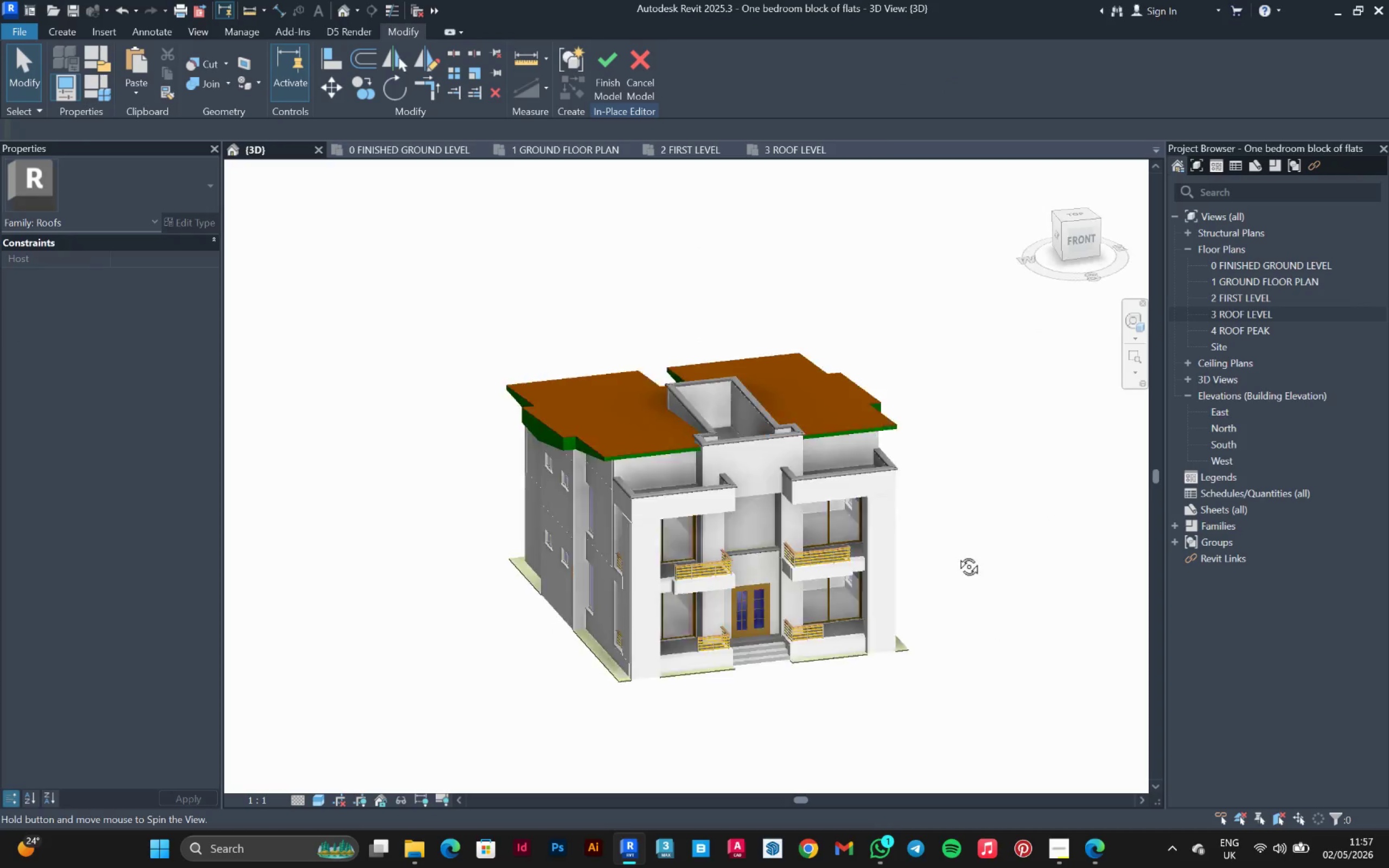 
hold_key(key=ShiftLeft, duration=1.5)
 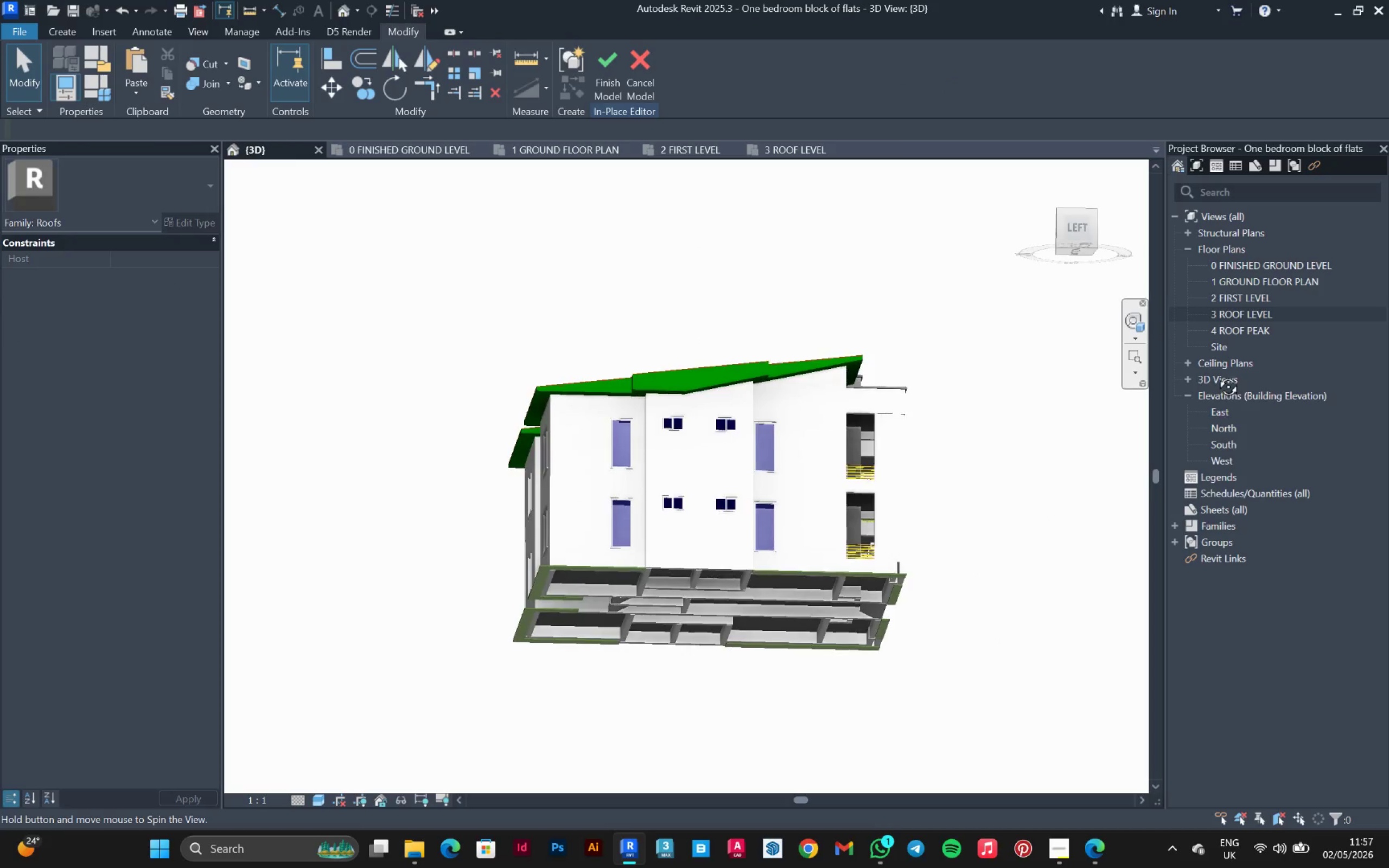 
key(Shift+ShiftLeft)
 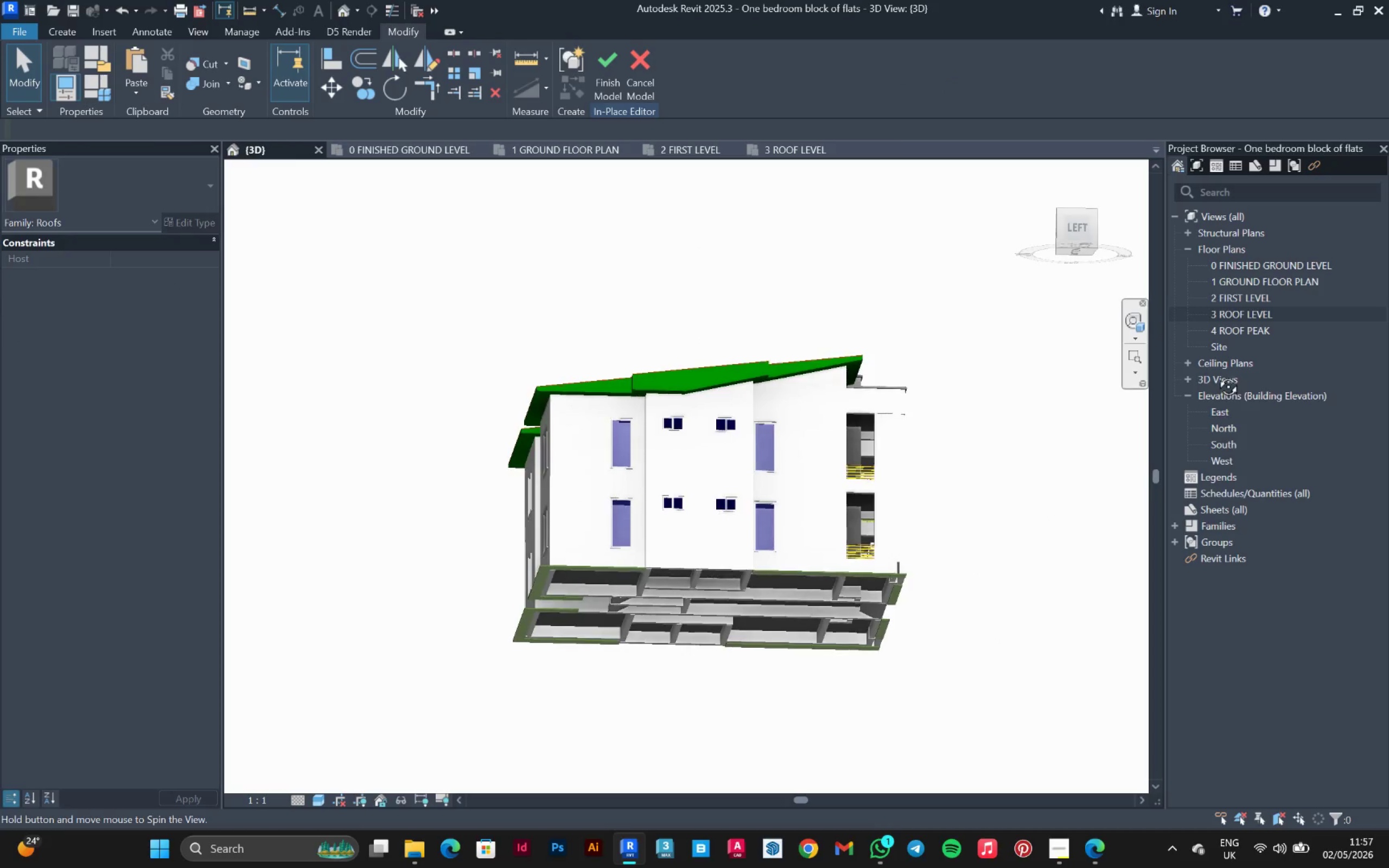 
key(Shift+ShiftLeft)
 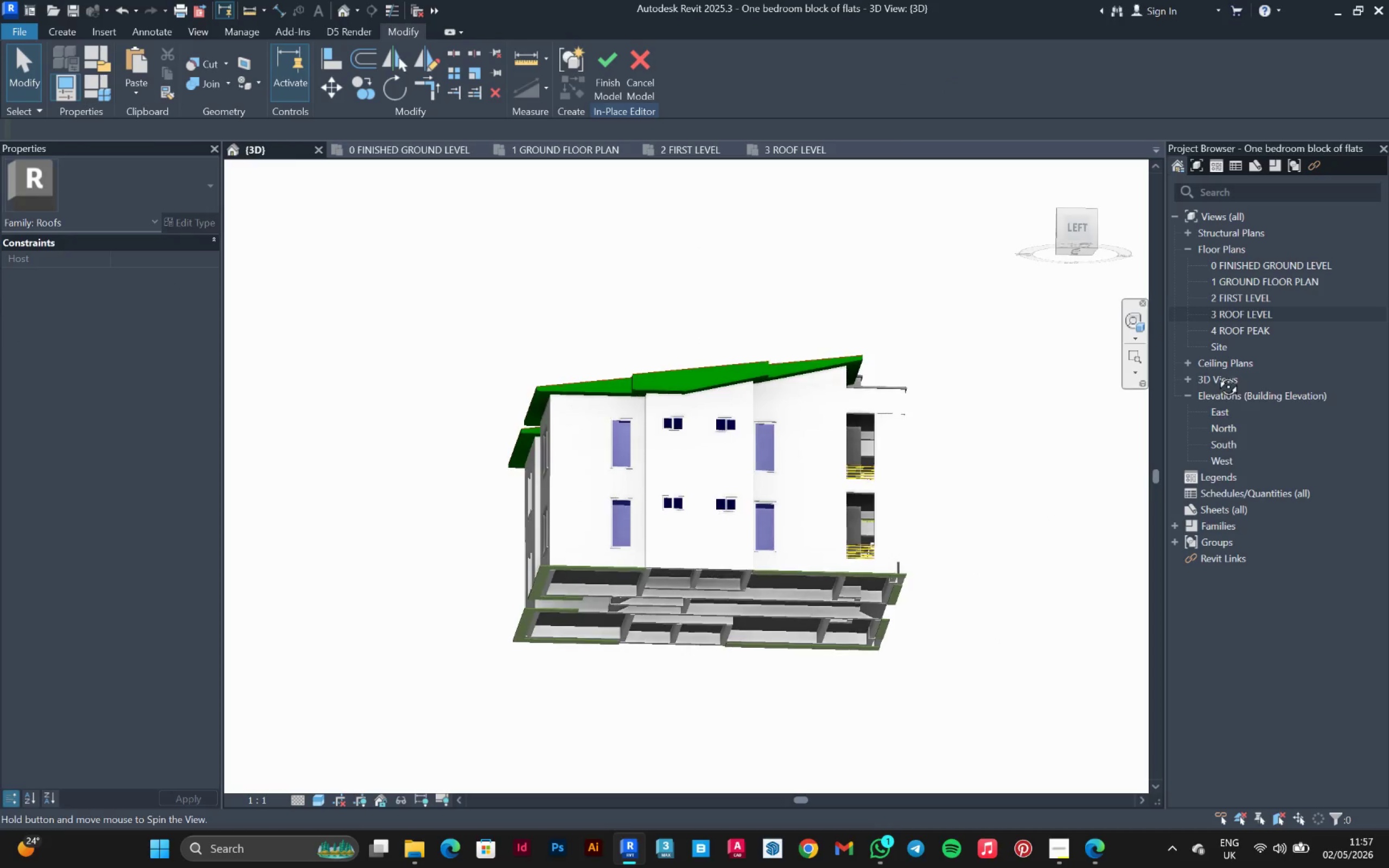 
key(Shift+ShiftLeft)
 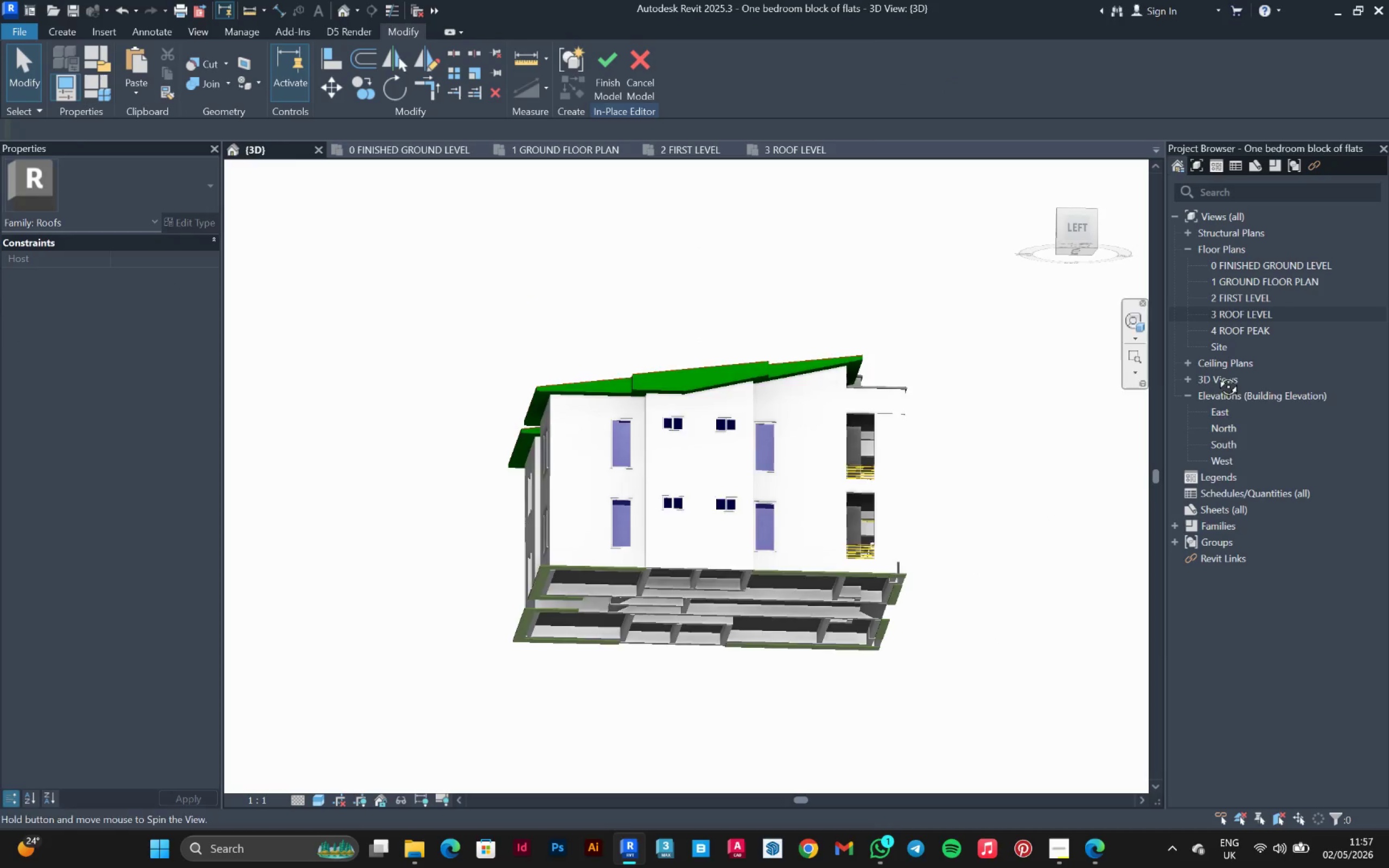 
key(Shift+ShiftLeft)
 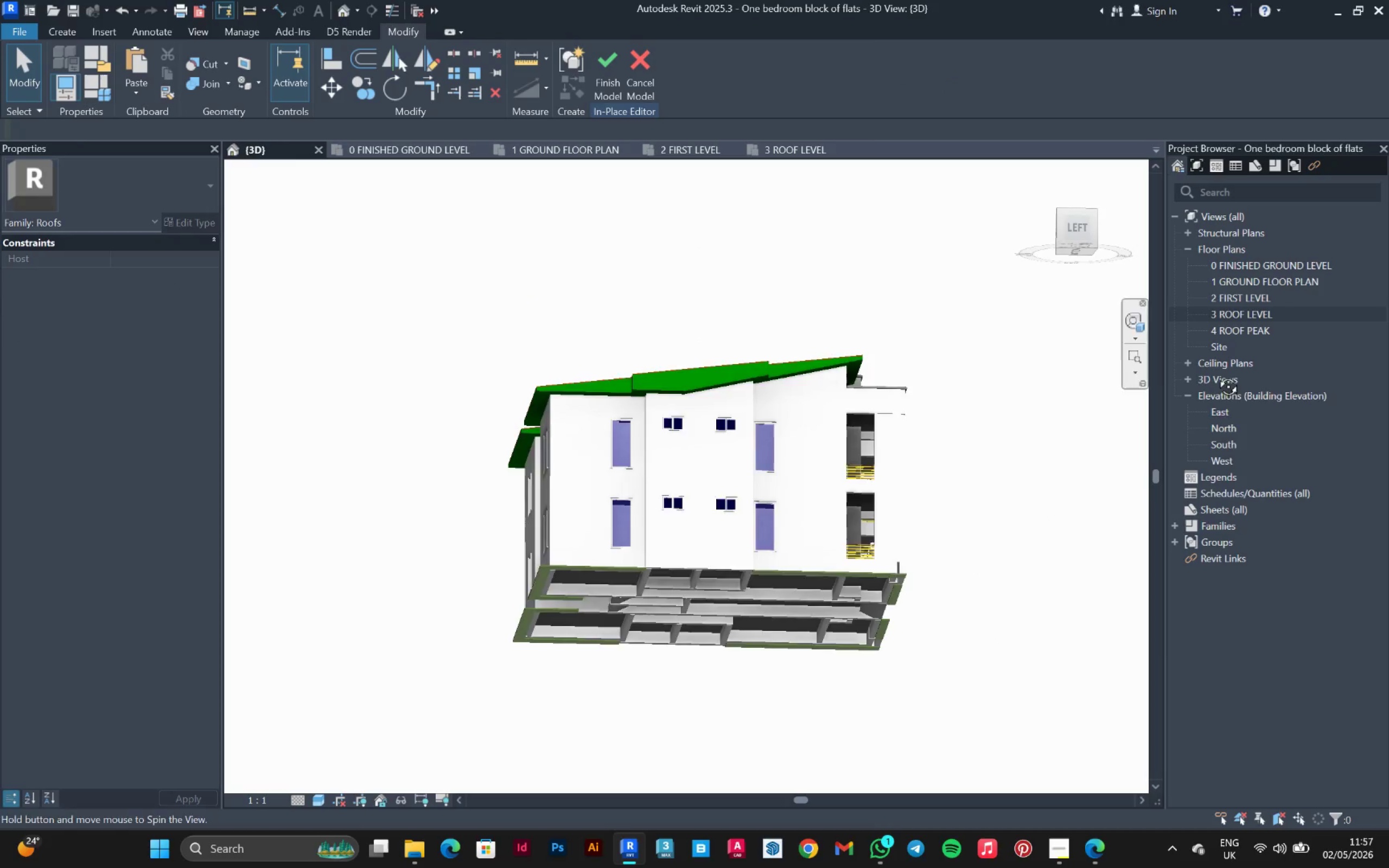 
key(Shift+ShiftLeft)
 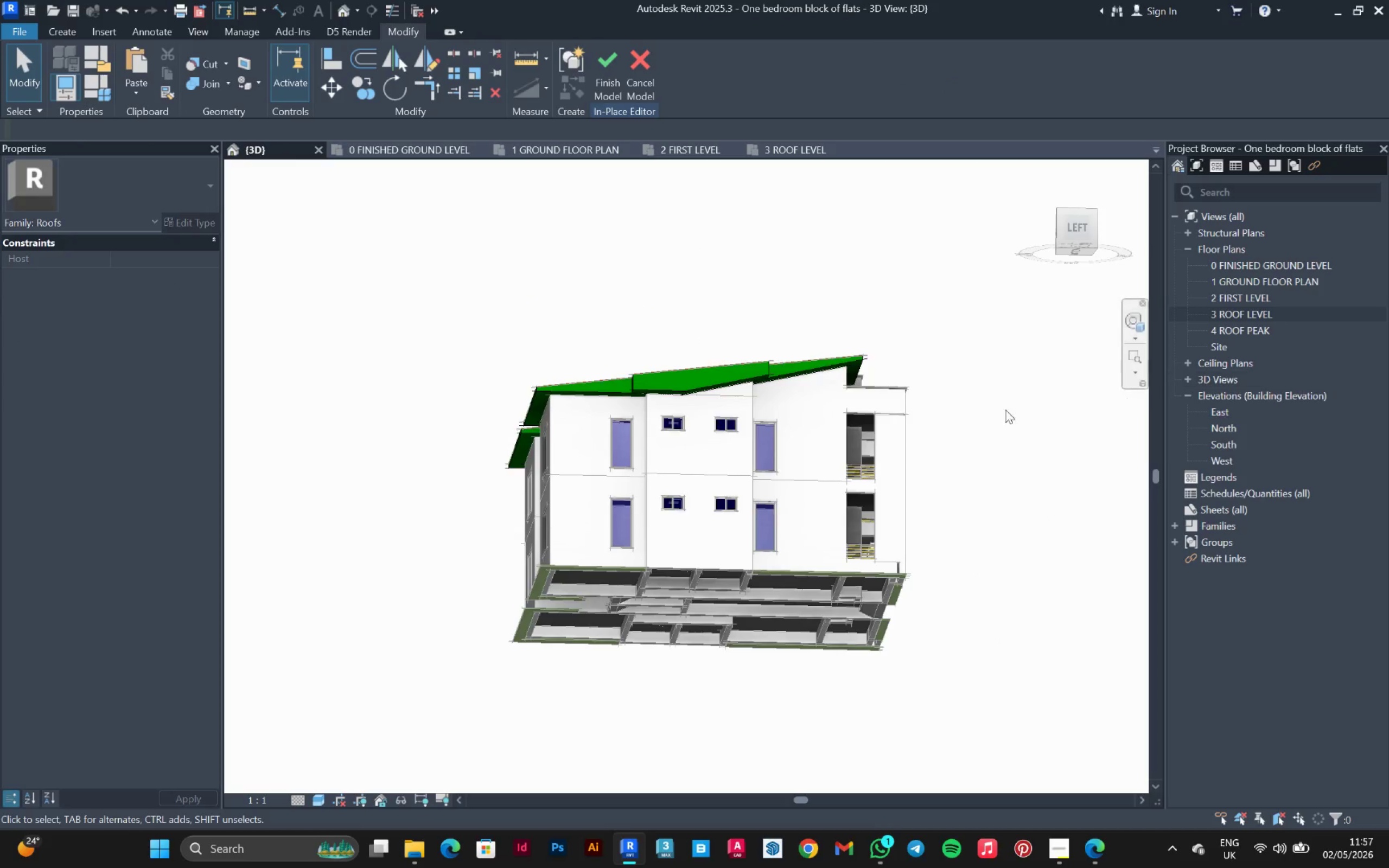 
hold_key(key=ControlLeft, duration=1.91)
 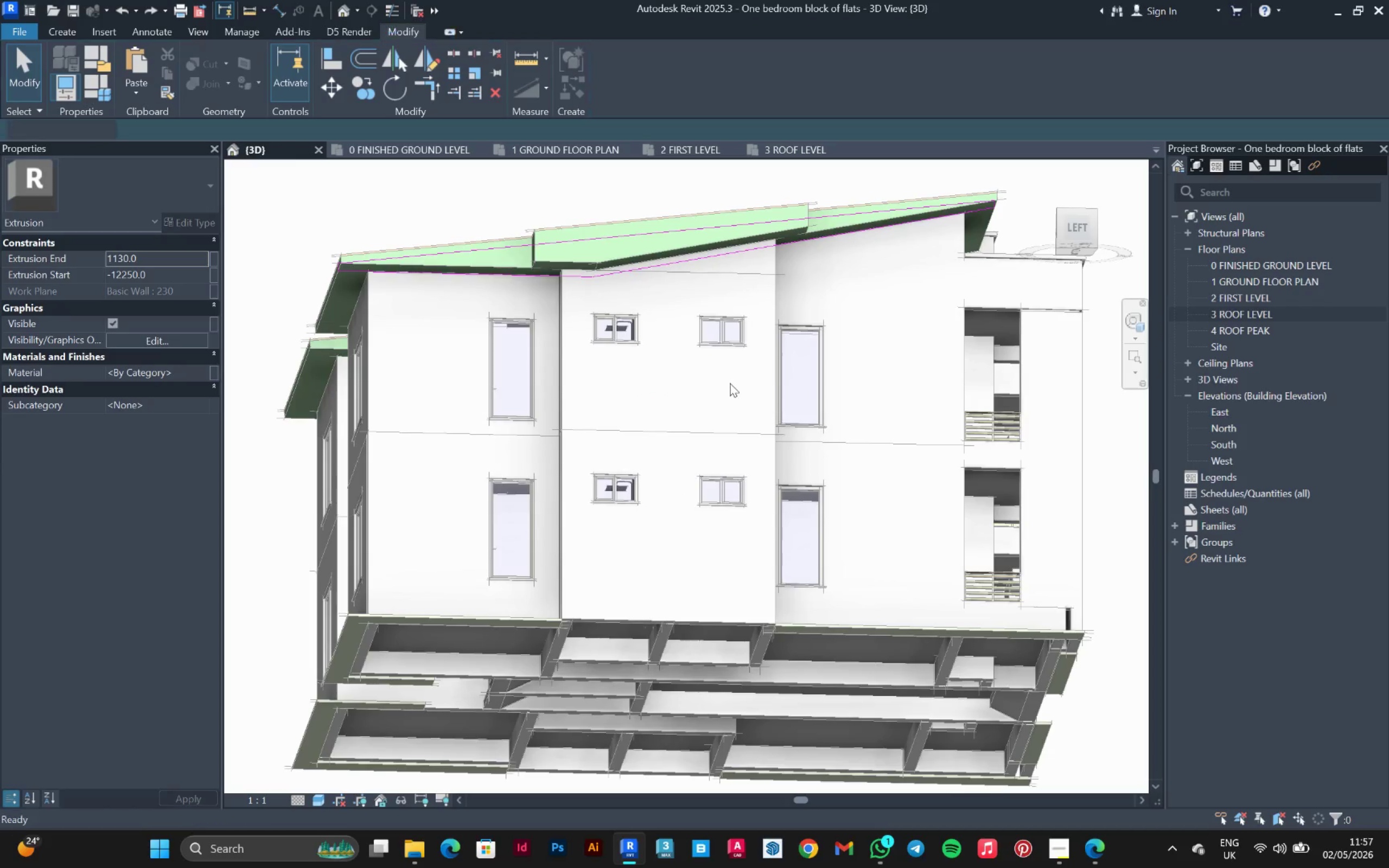 
hold_key(key=Z, duration=2.14)
 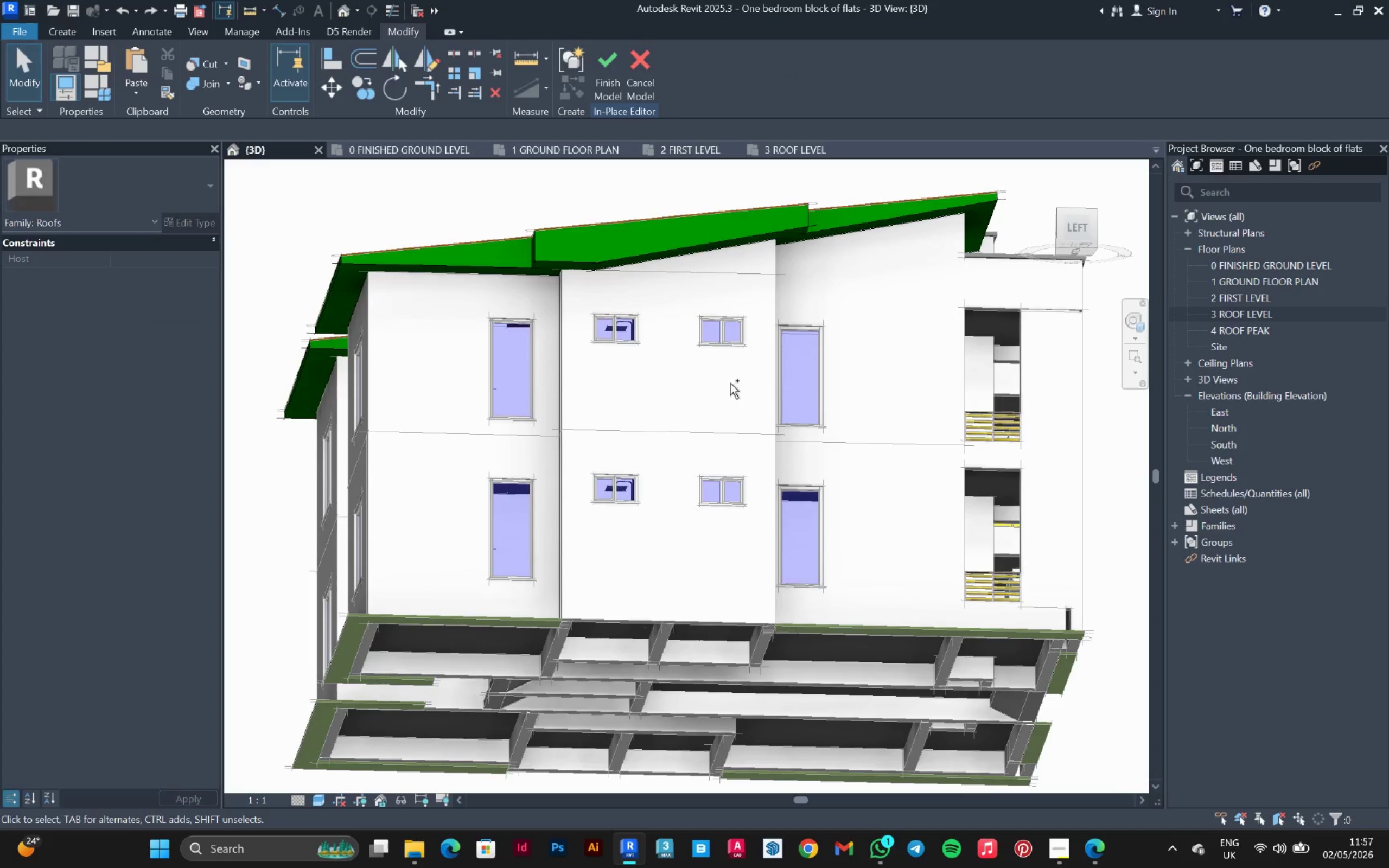 
hold_key(key=ControlLeft, duration=0.97)
 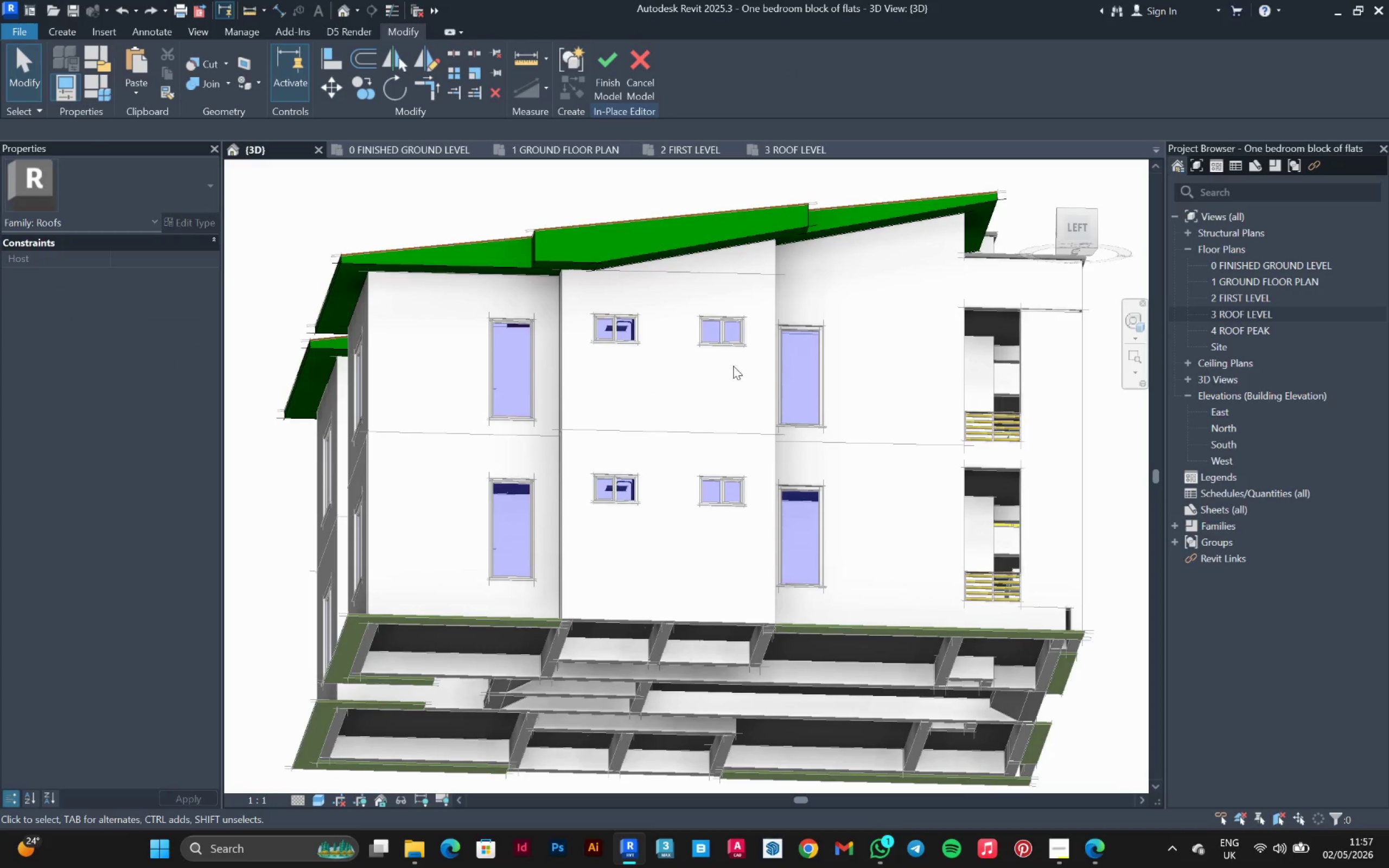 
wait(12.69)
 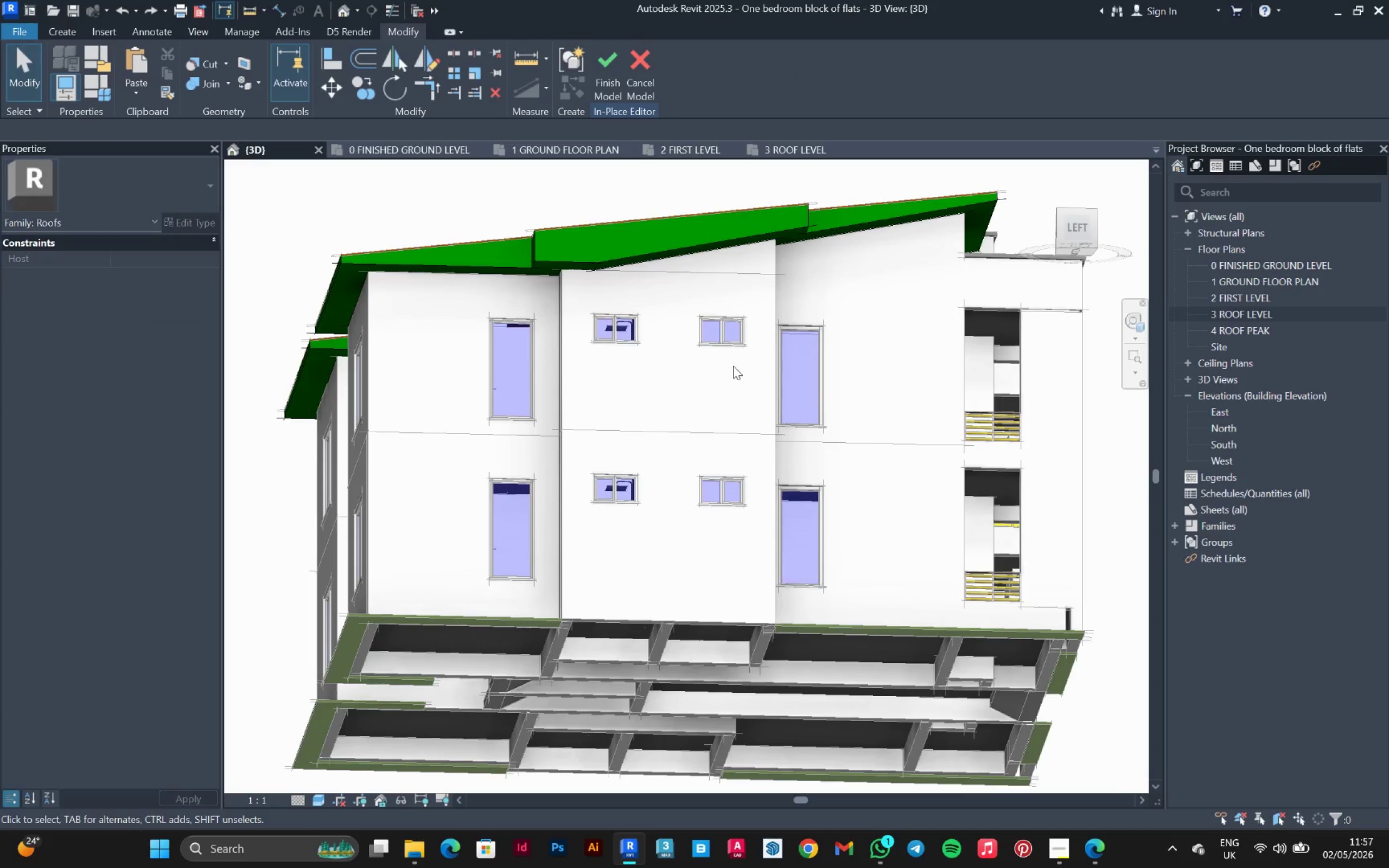 
hold_key(key=ControlLeft, duration=0.95)
 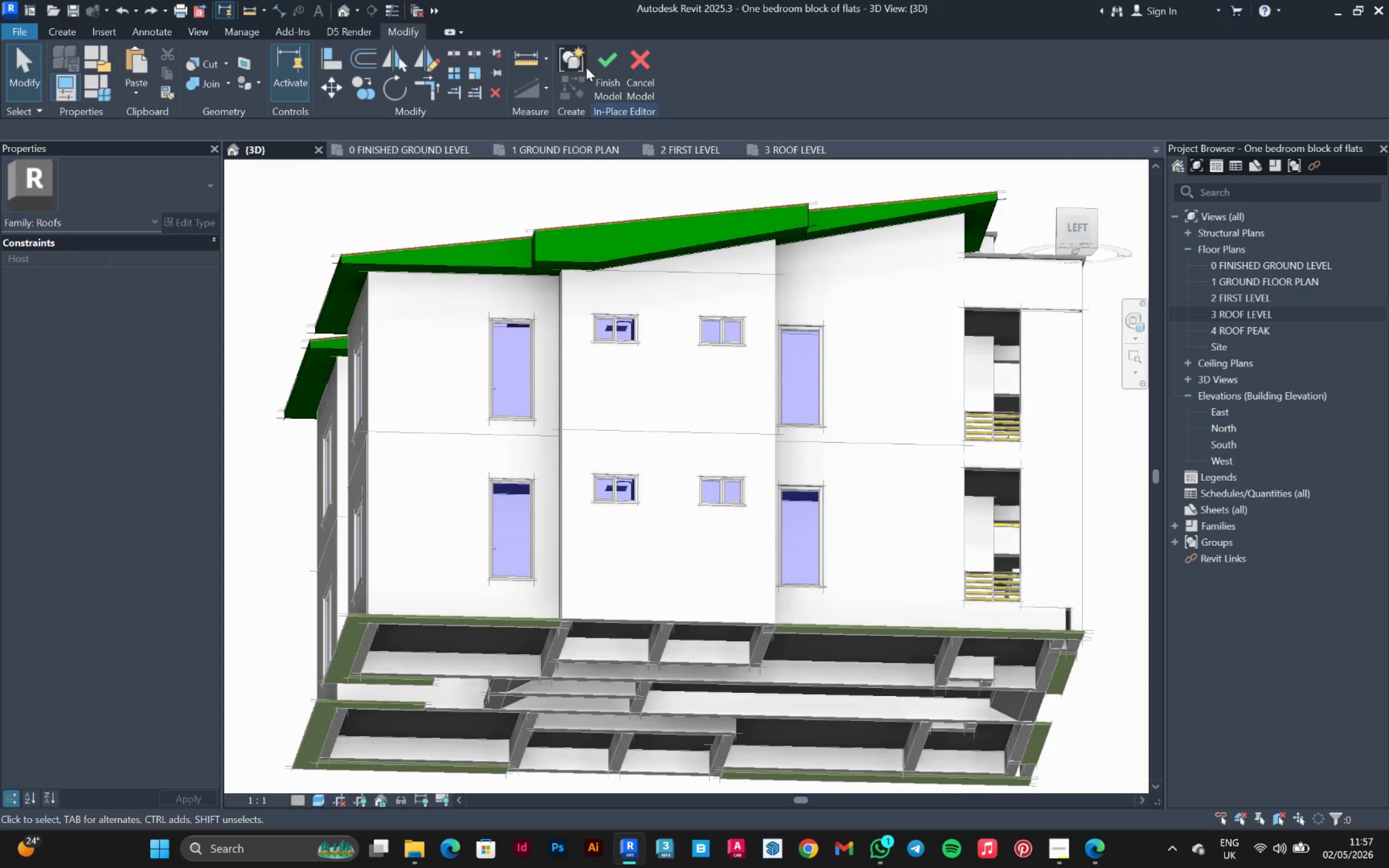 
left_click([600, 75])
 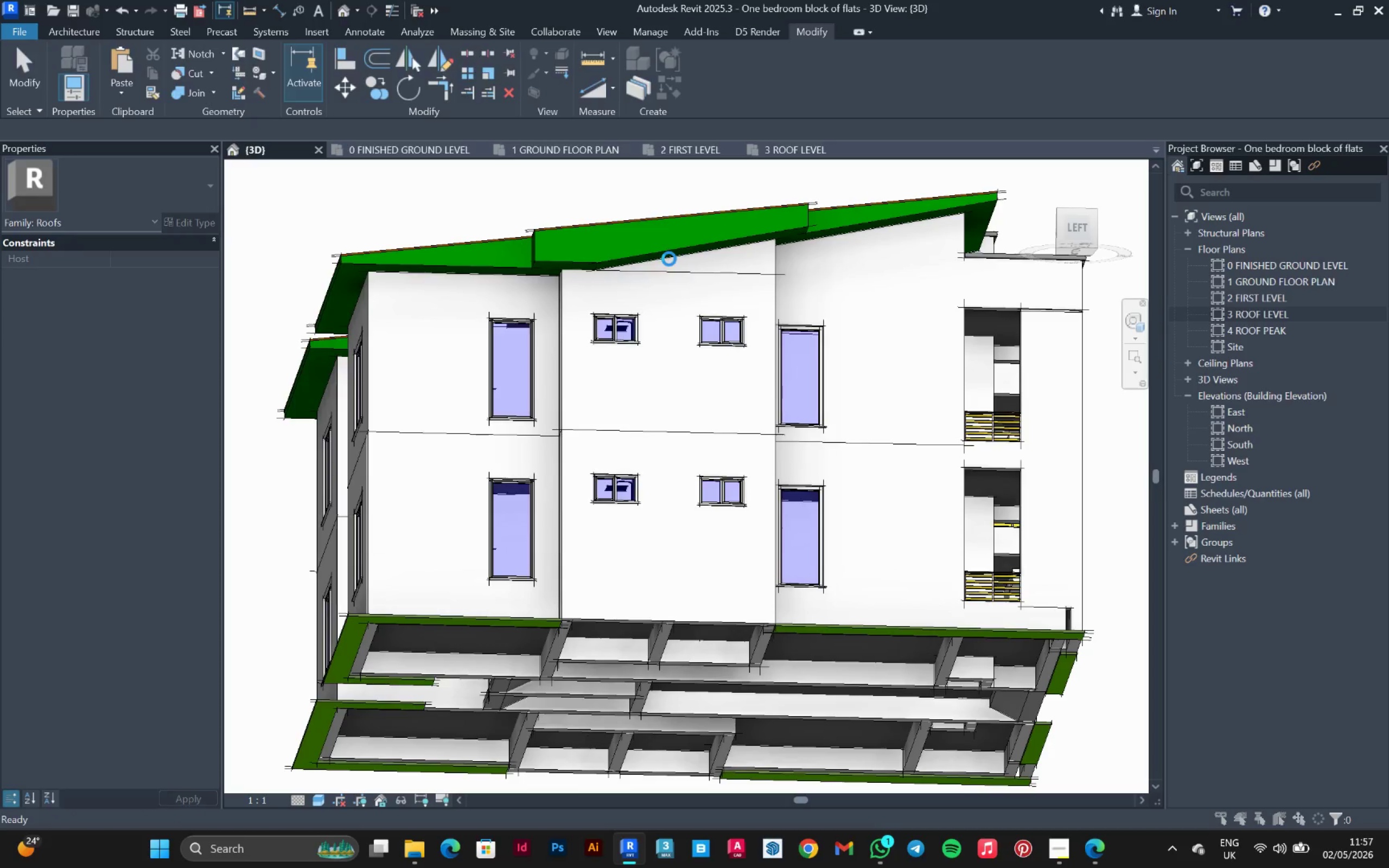 
scroll: coordinate [689, 323], scroll_direction: down, amount: 2.0
 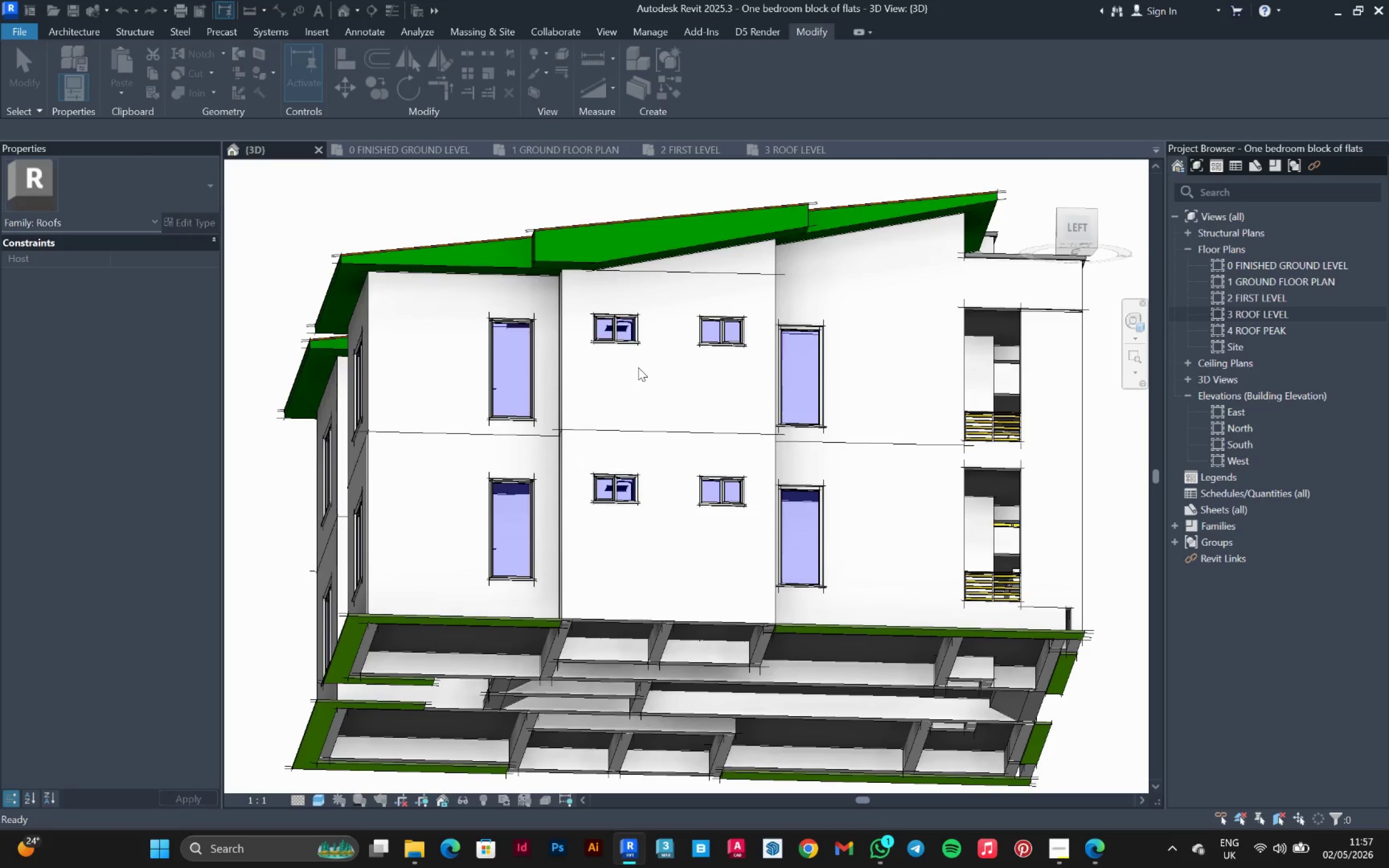 
hold_key(key=ShiftLeft, duration=1.02)
 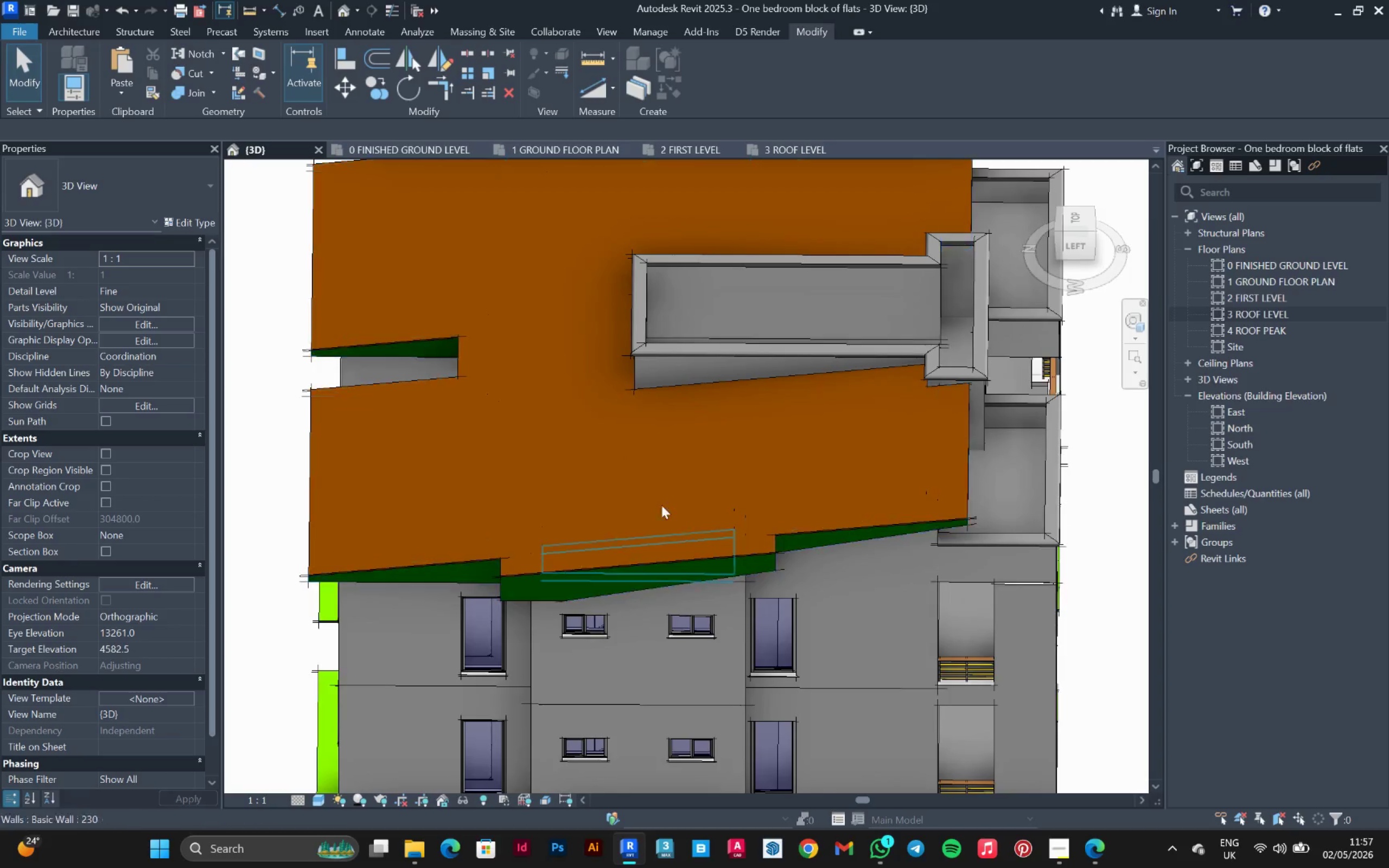 
hold_key(key=ShiftLeft, duration=1.5)
 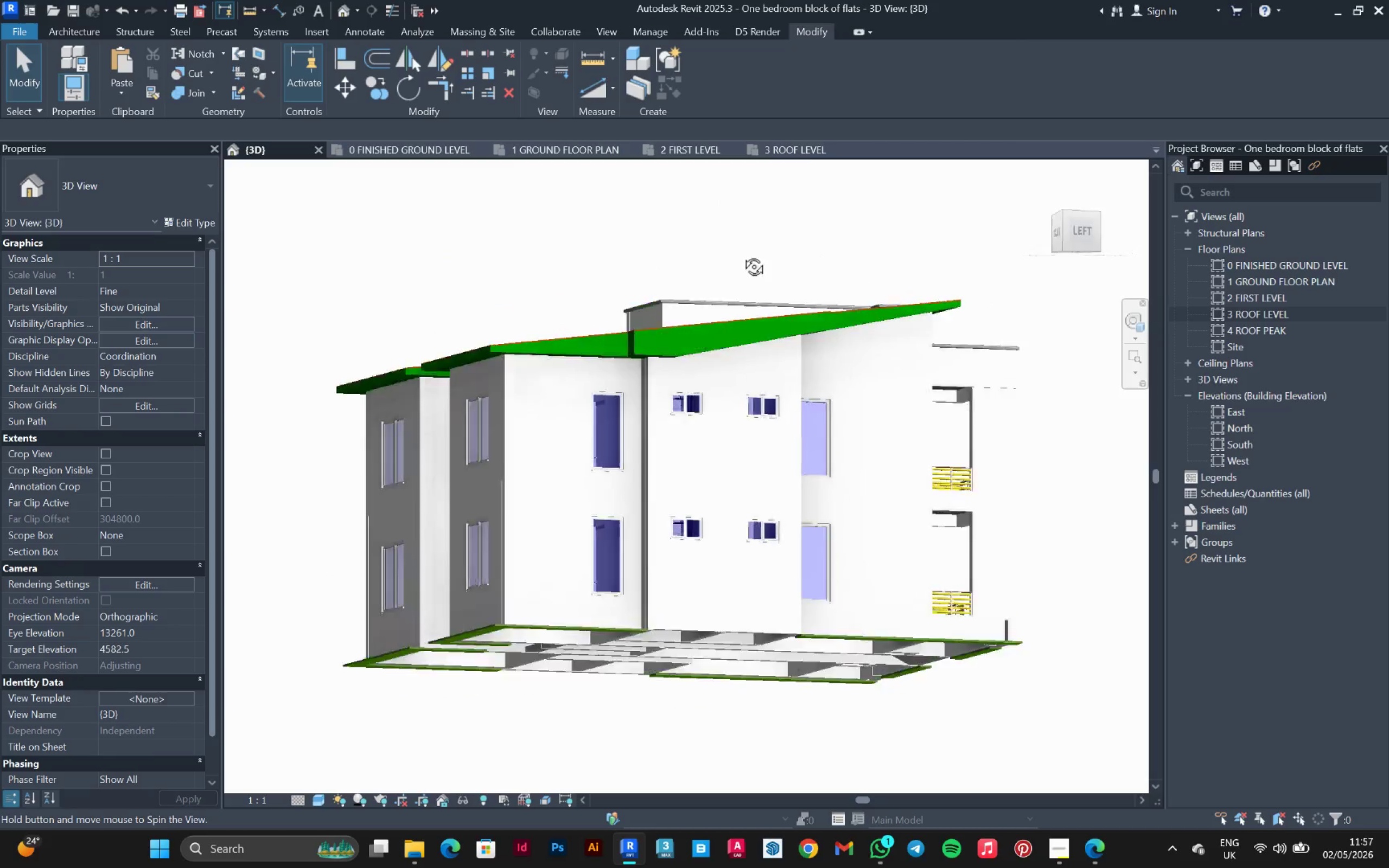 
scroll: coordinate [666, 491], scroll_direction: down, amount: 2.0
 